 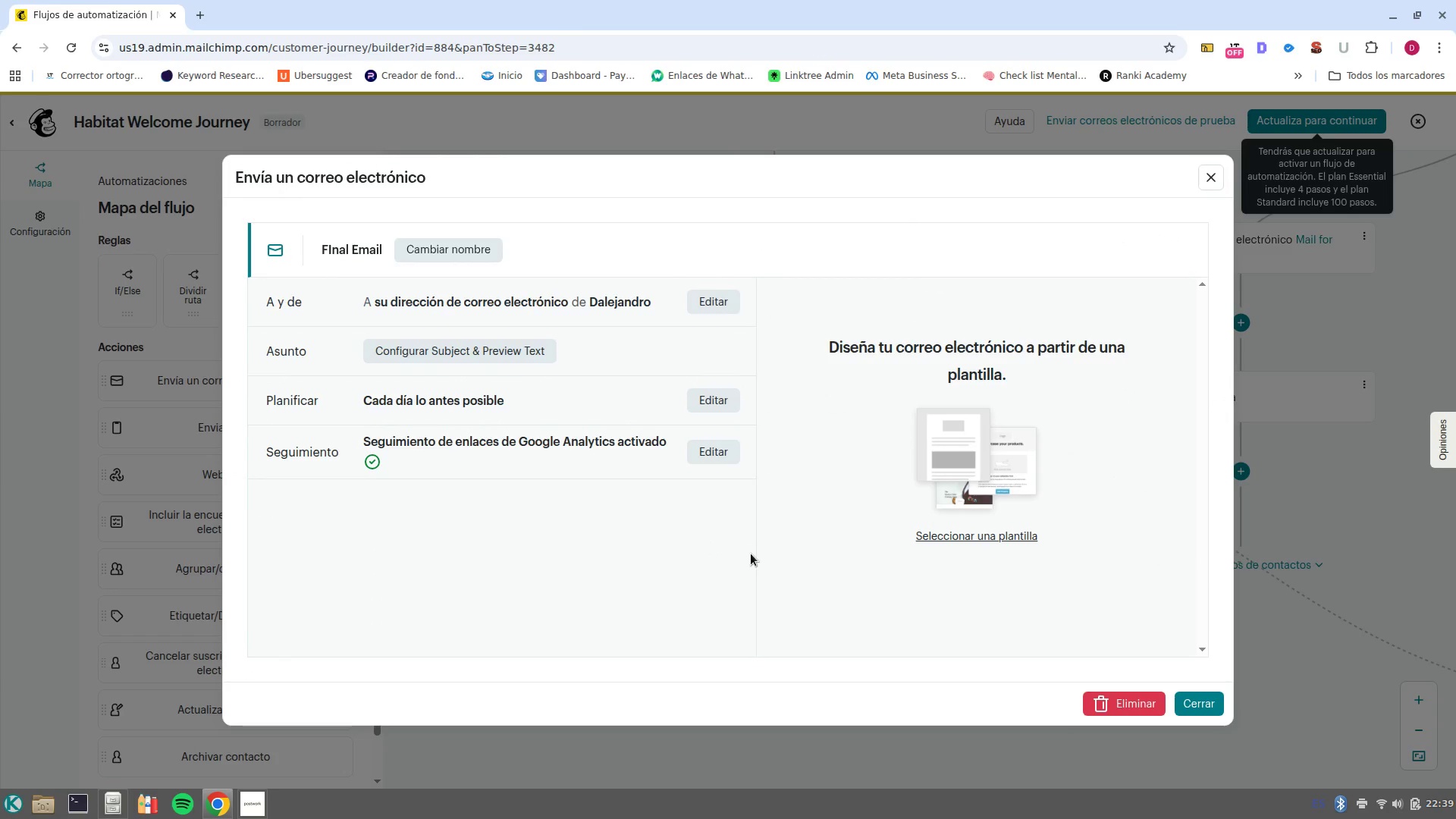 
left_click([510, 353])
 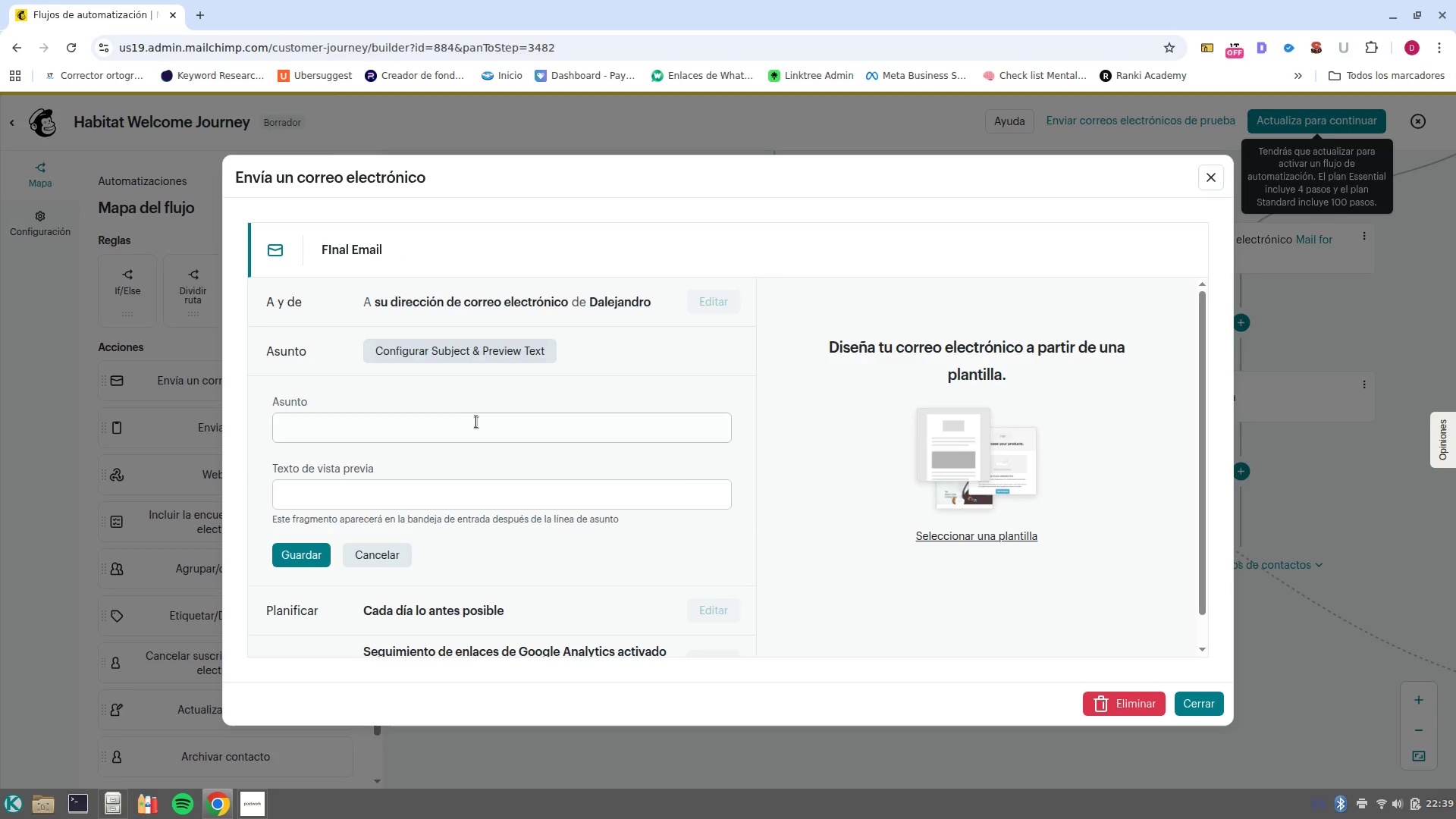 
left_click([478, 422])
 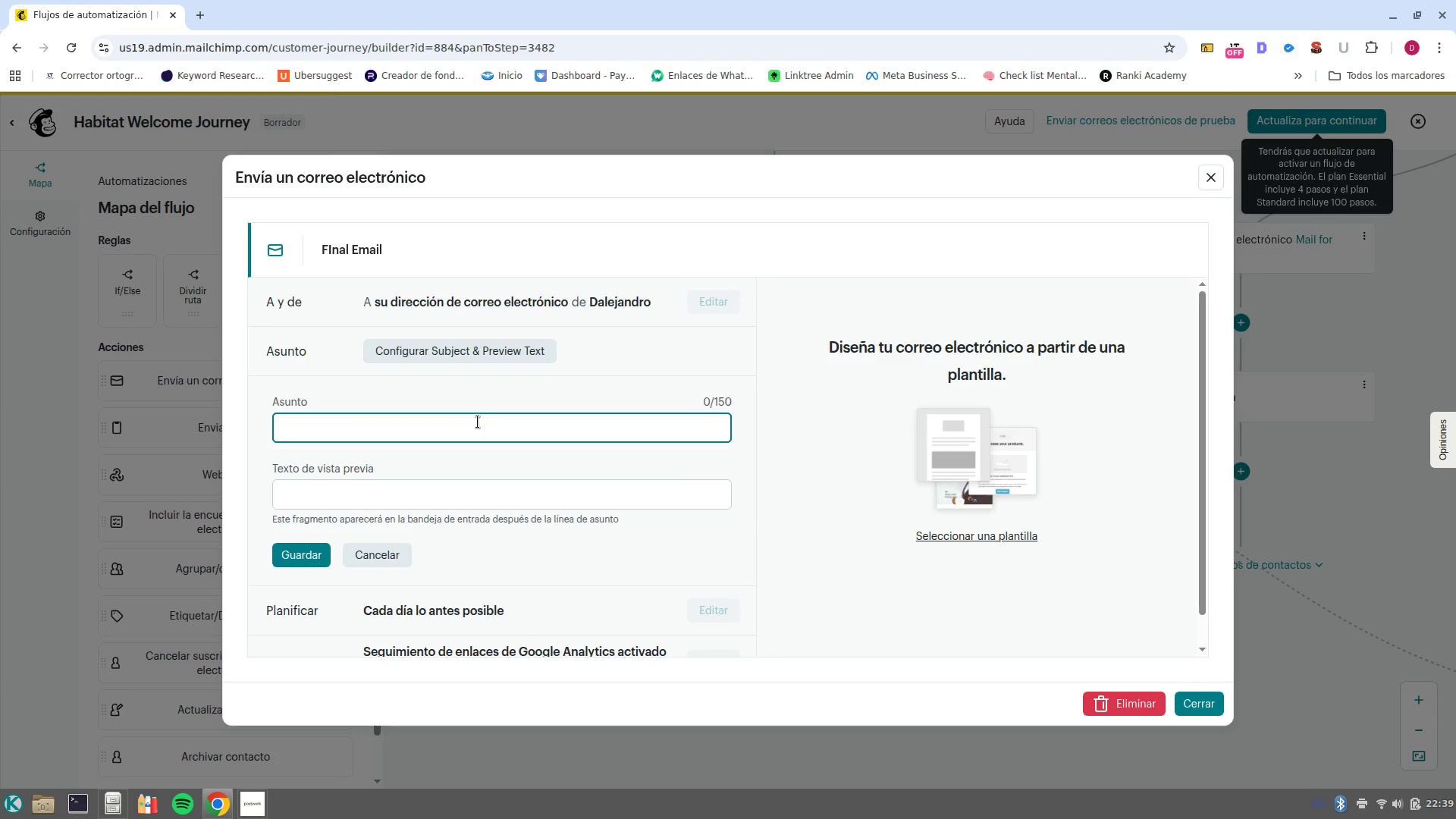 
type(Your Sanctuary )
key(Backspace)
type(, )
 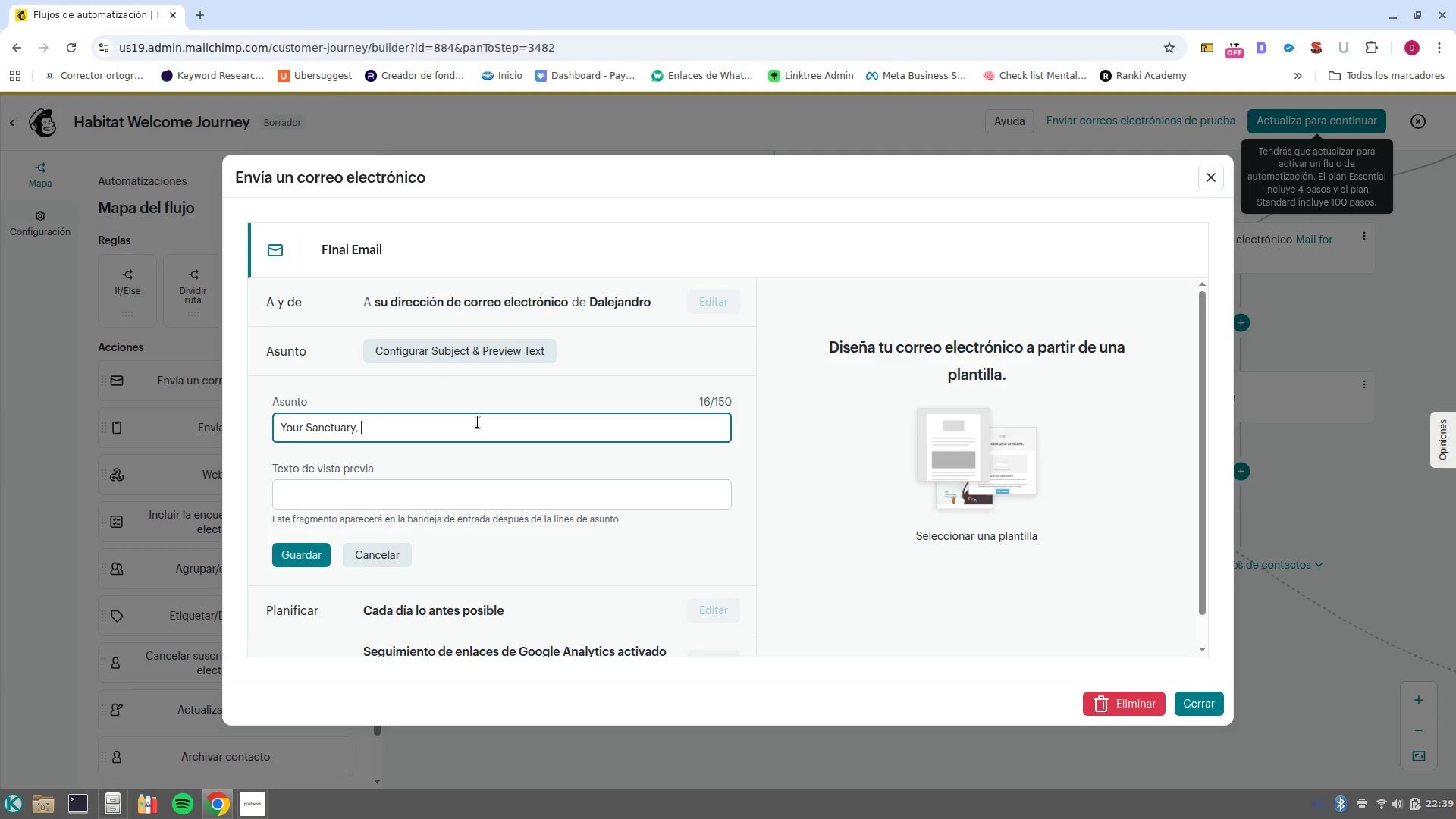 
type(Showcased 1)
key(Backspace)
type(}1)
 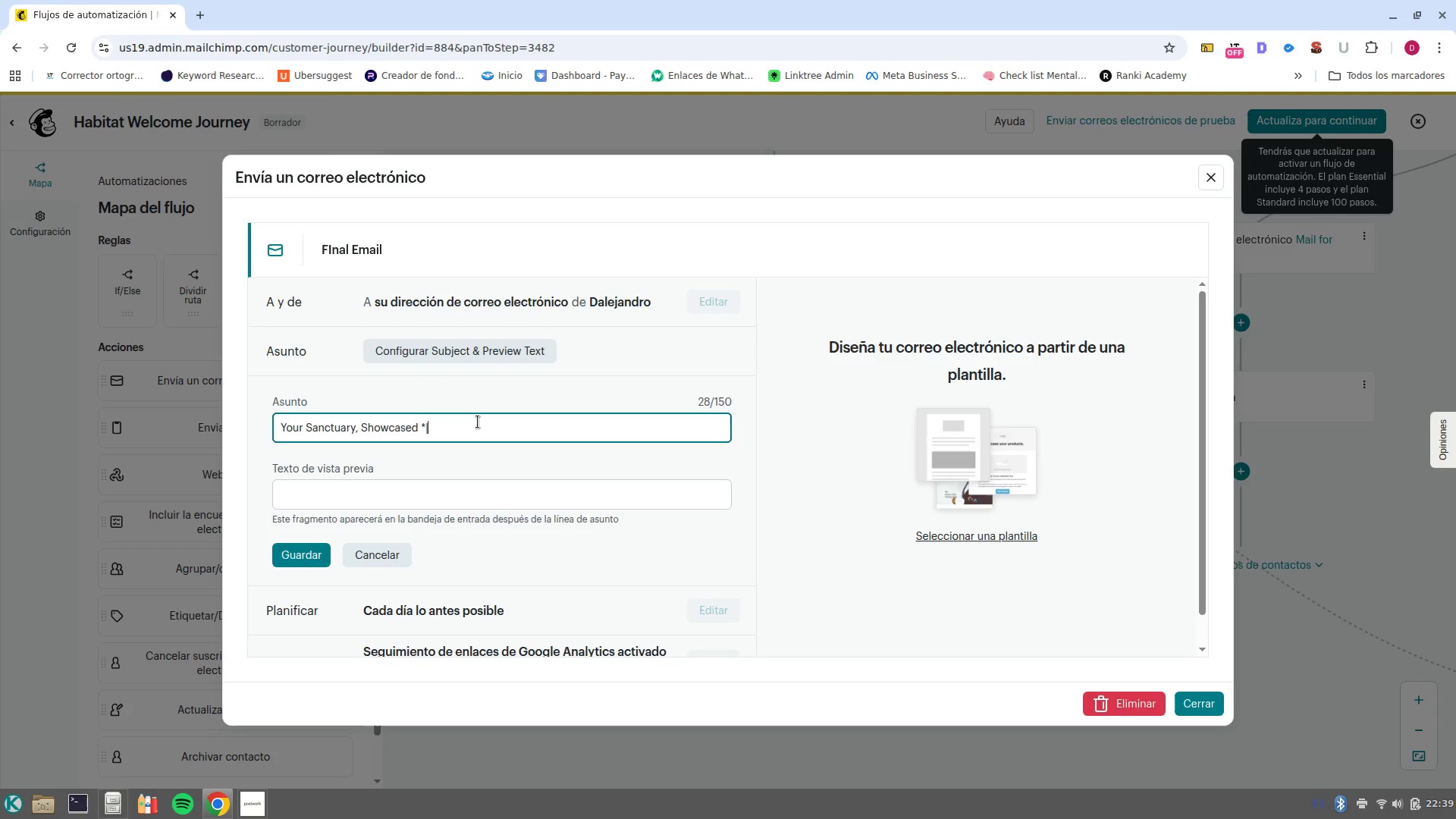 
hold_key(key=AltRight, duration=0.92)
 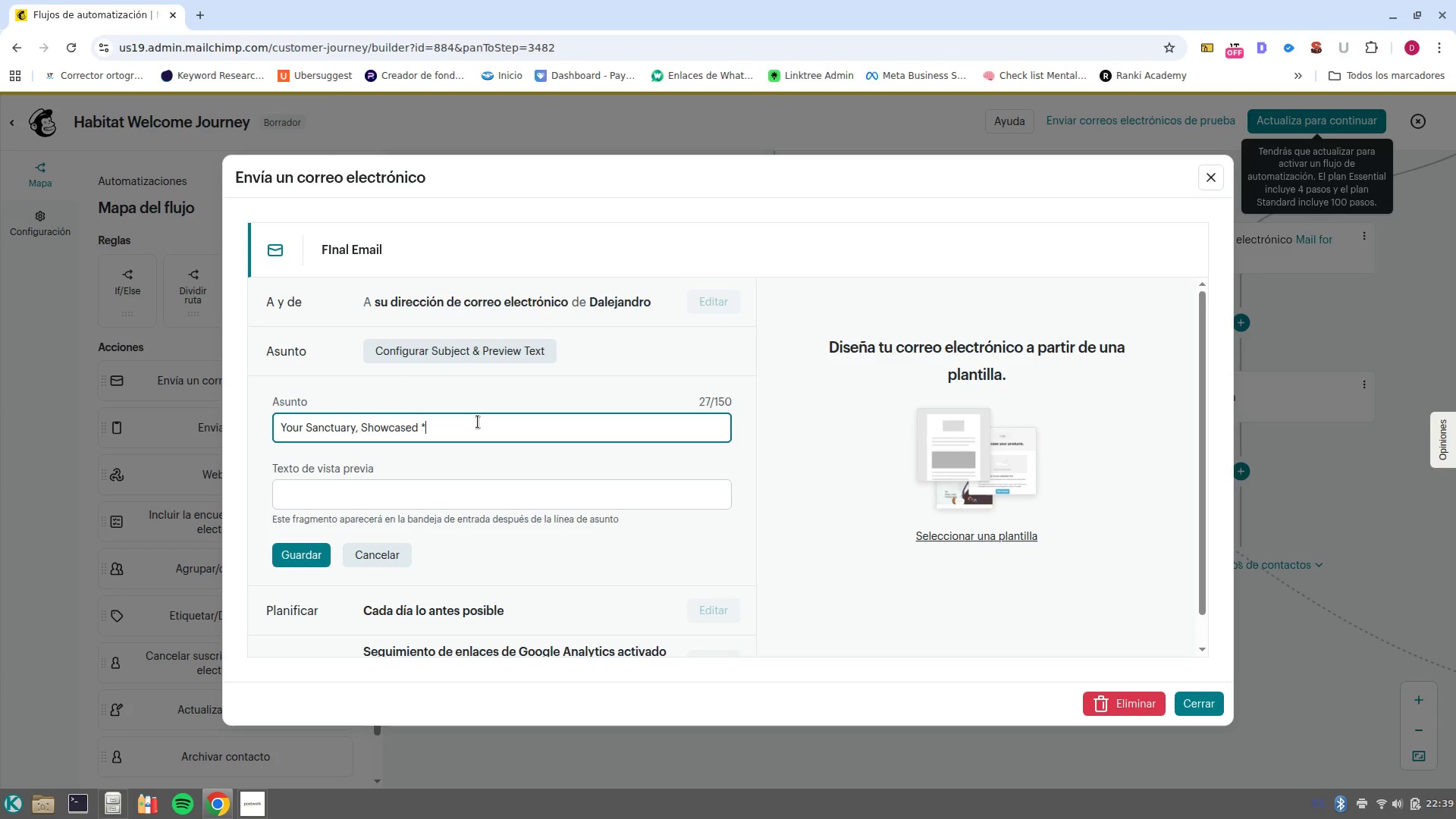 
hold_key(key=AltRight, duration=0.61)
 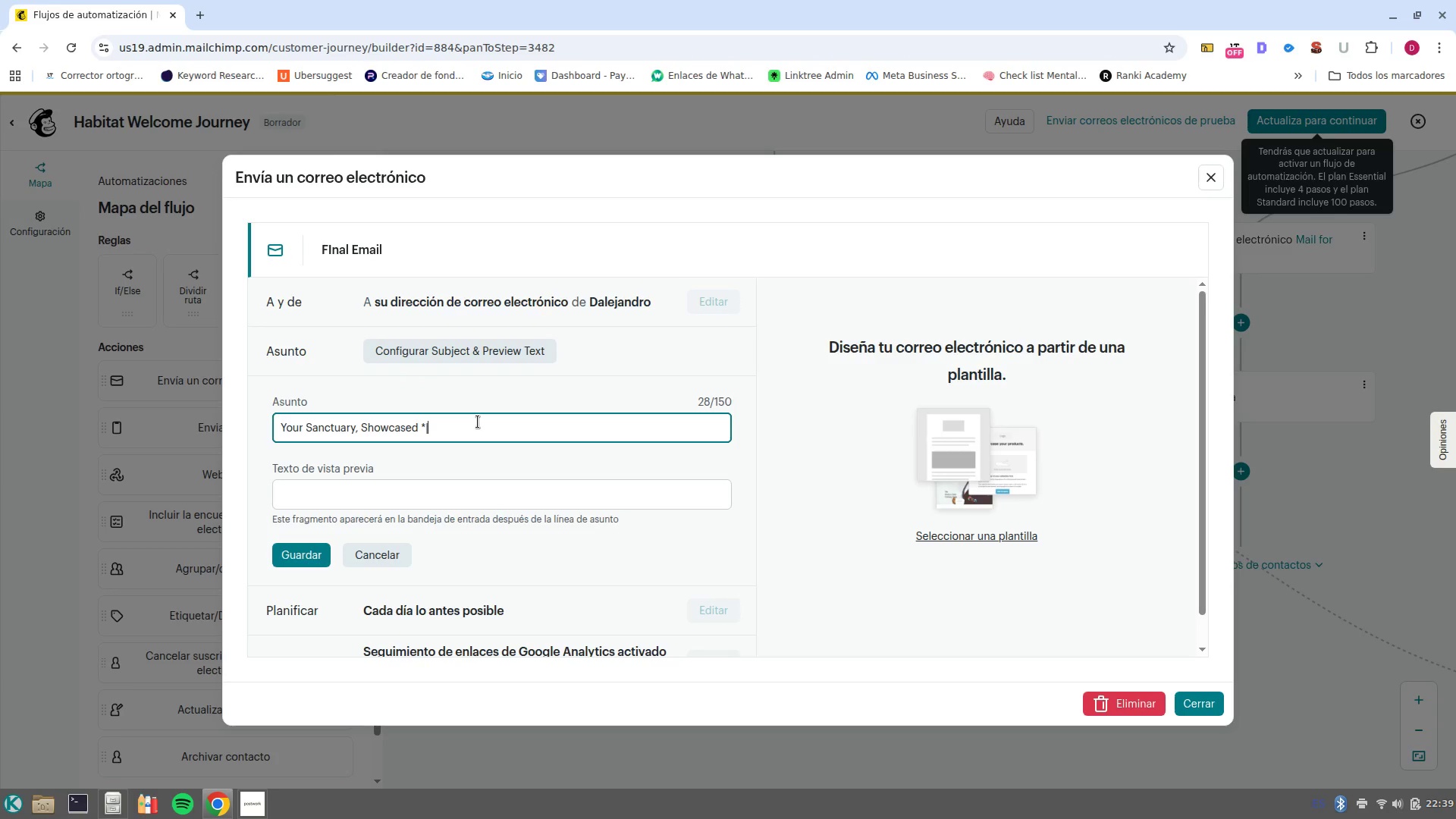 
key(Backspace)
 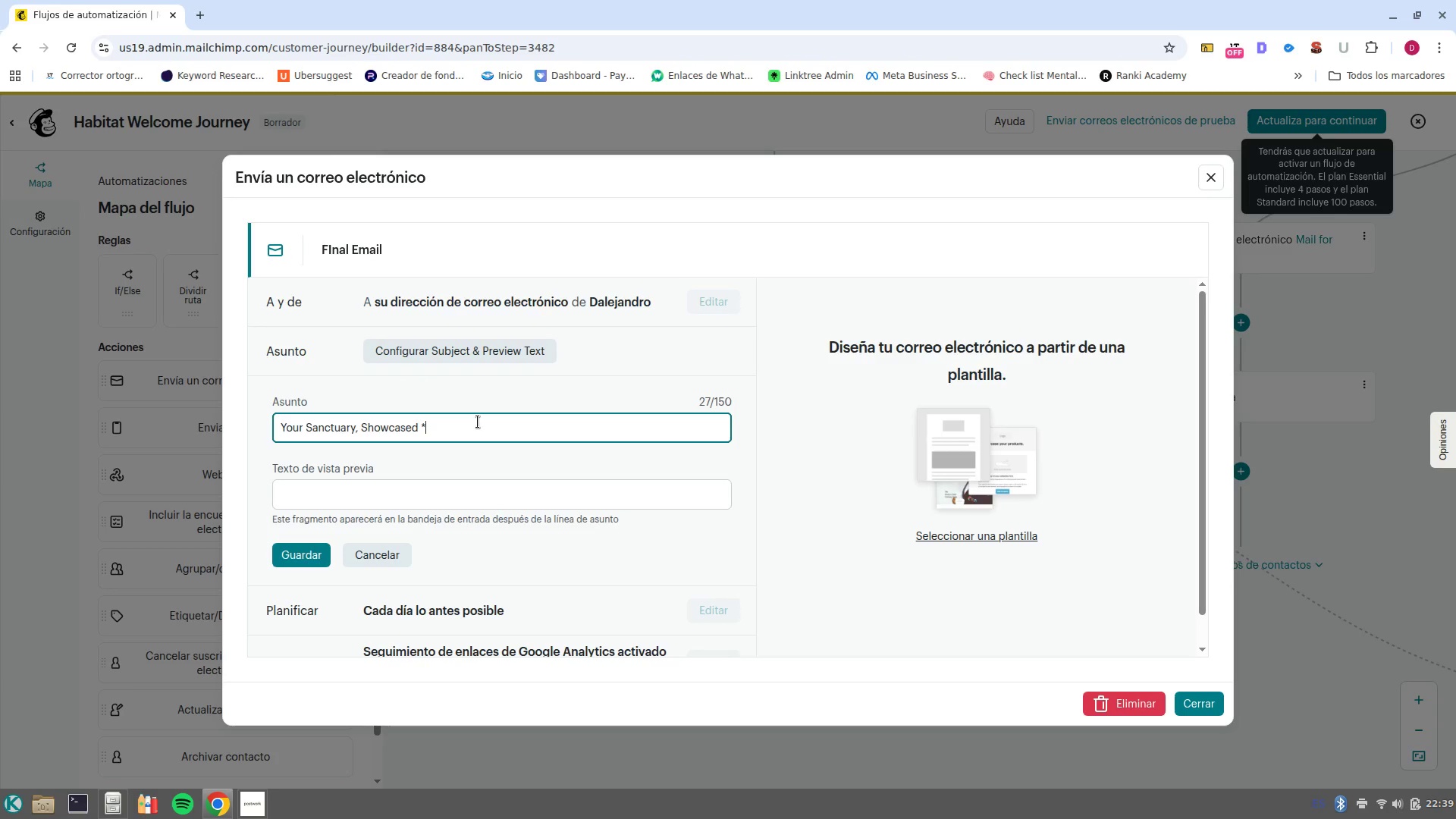 
key(Backspace)
 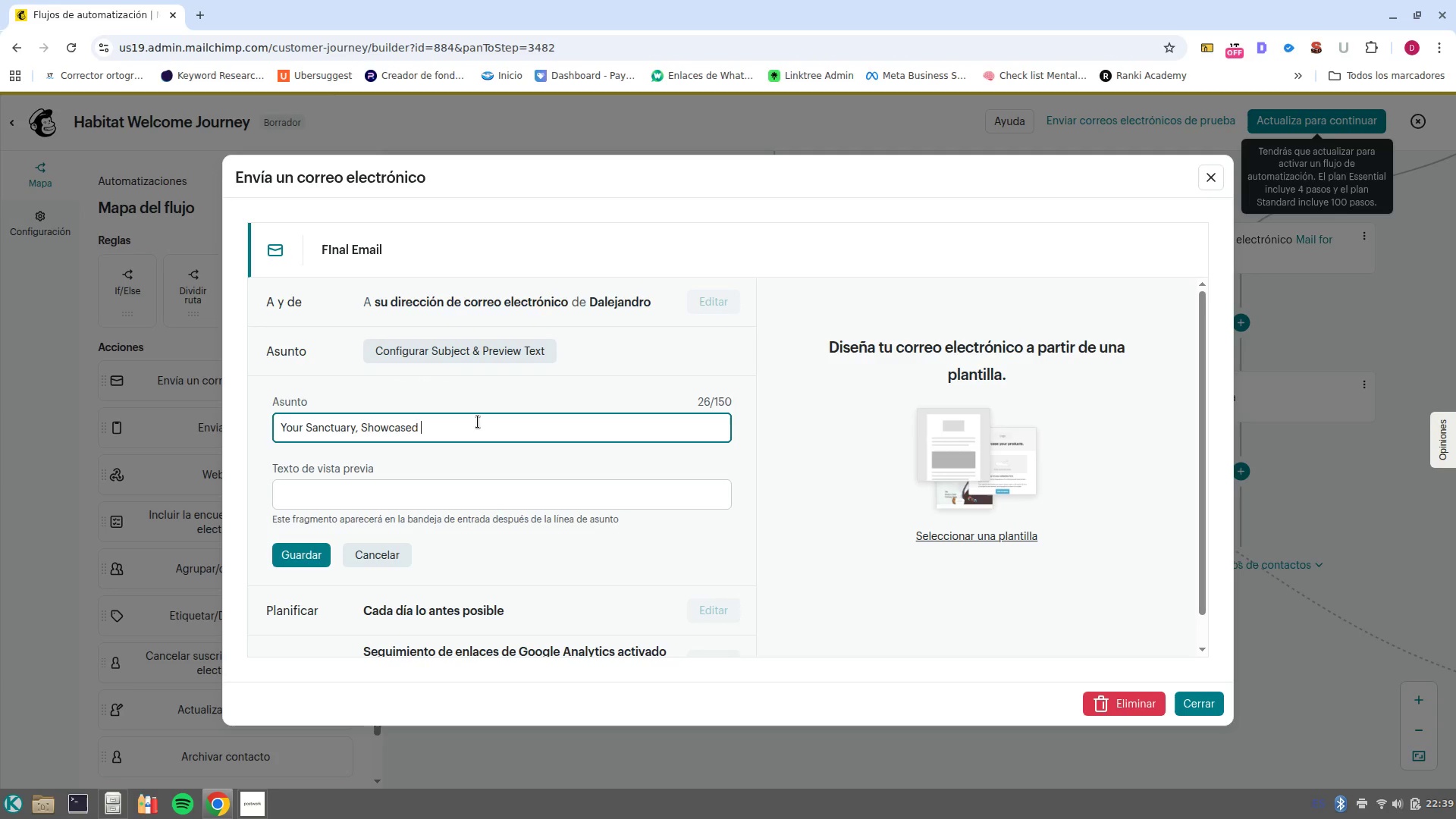 
wait(12.36)
 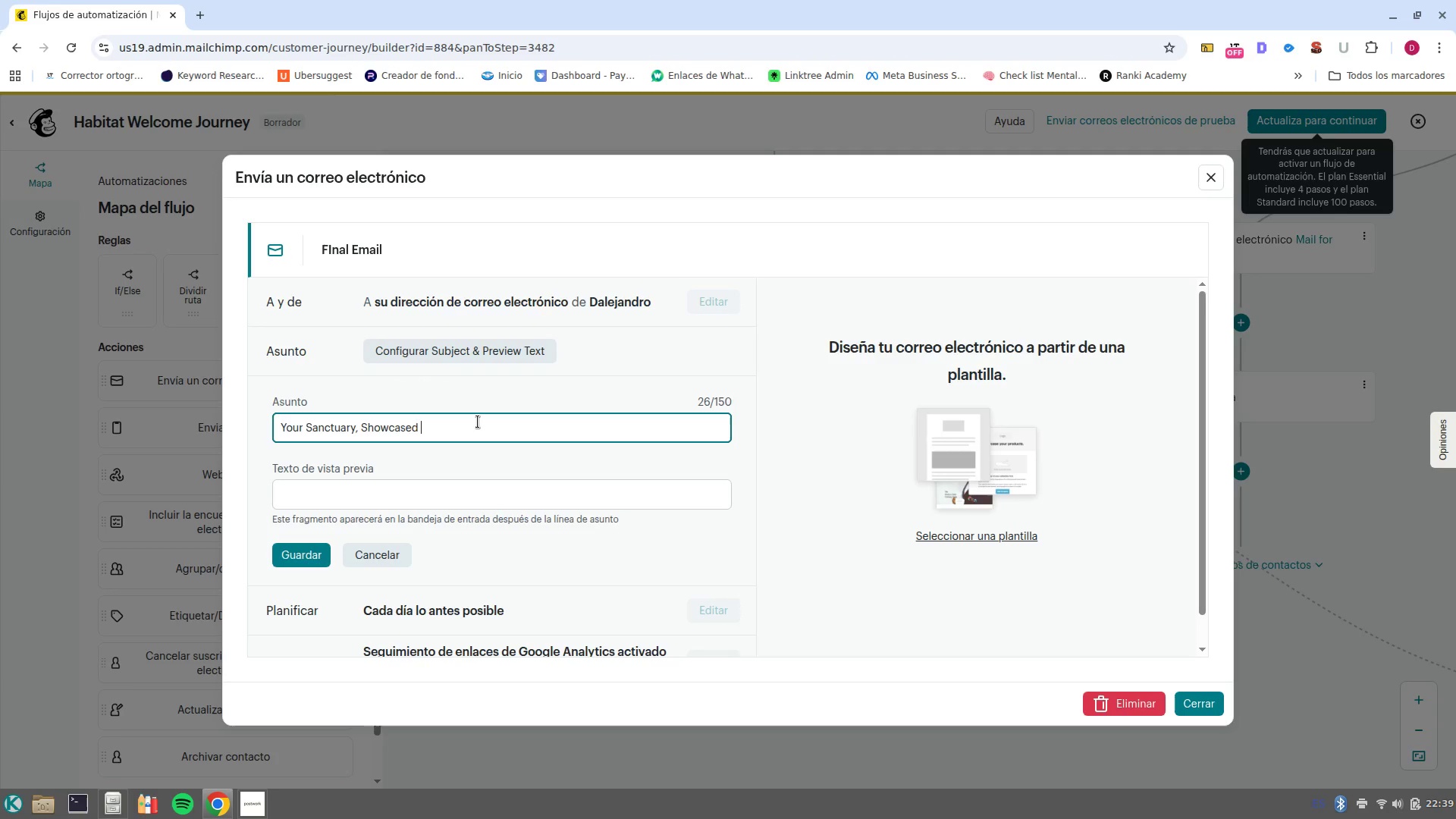 
left_click([563, 493])
 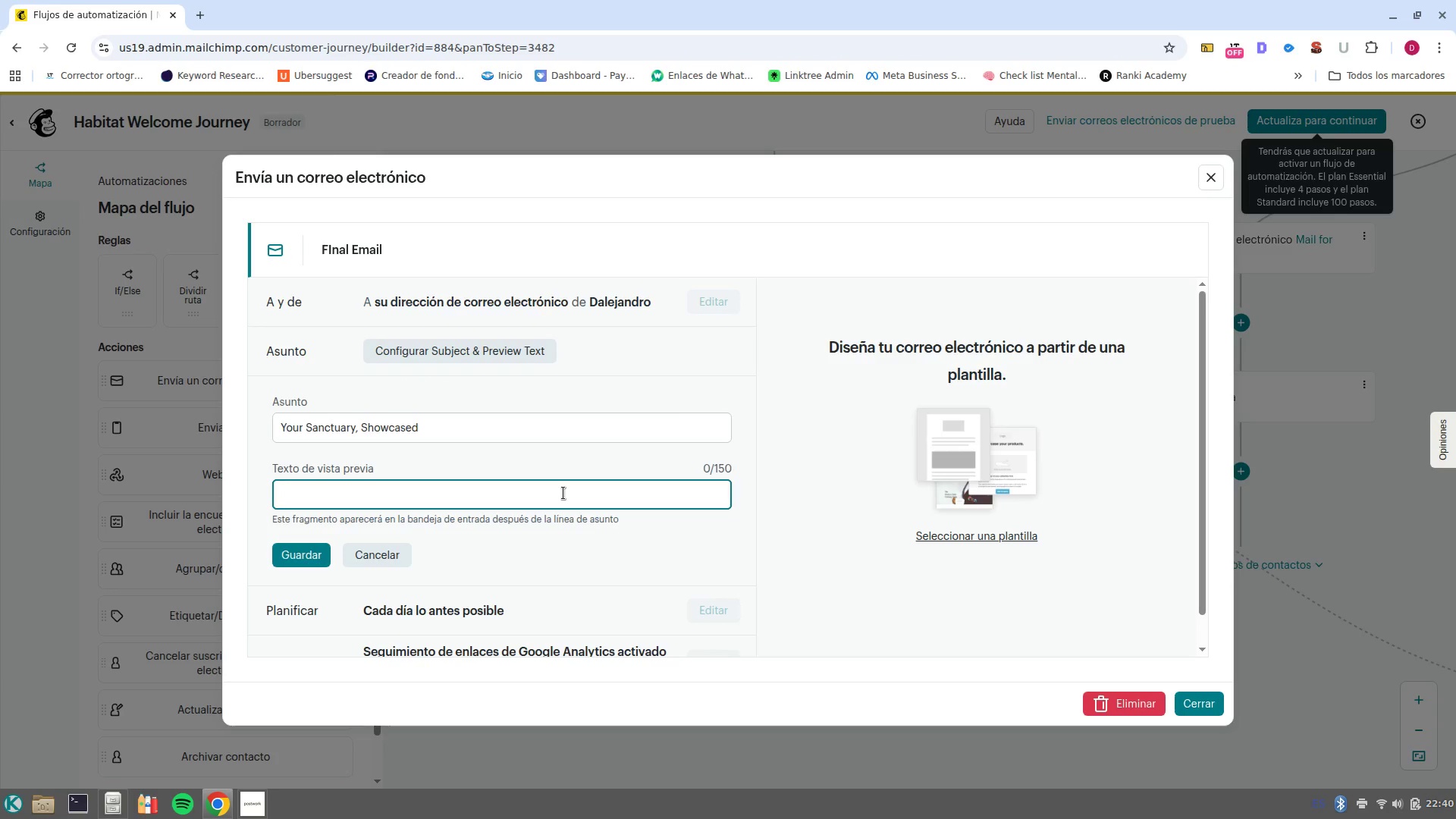 
type(Jp)
key(Backspace)
type(oin our gallery of elite reptile habitats)
 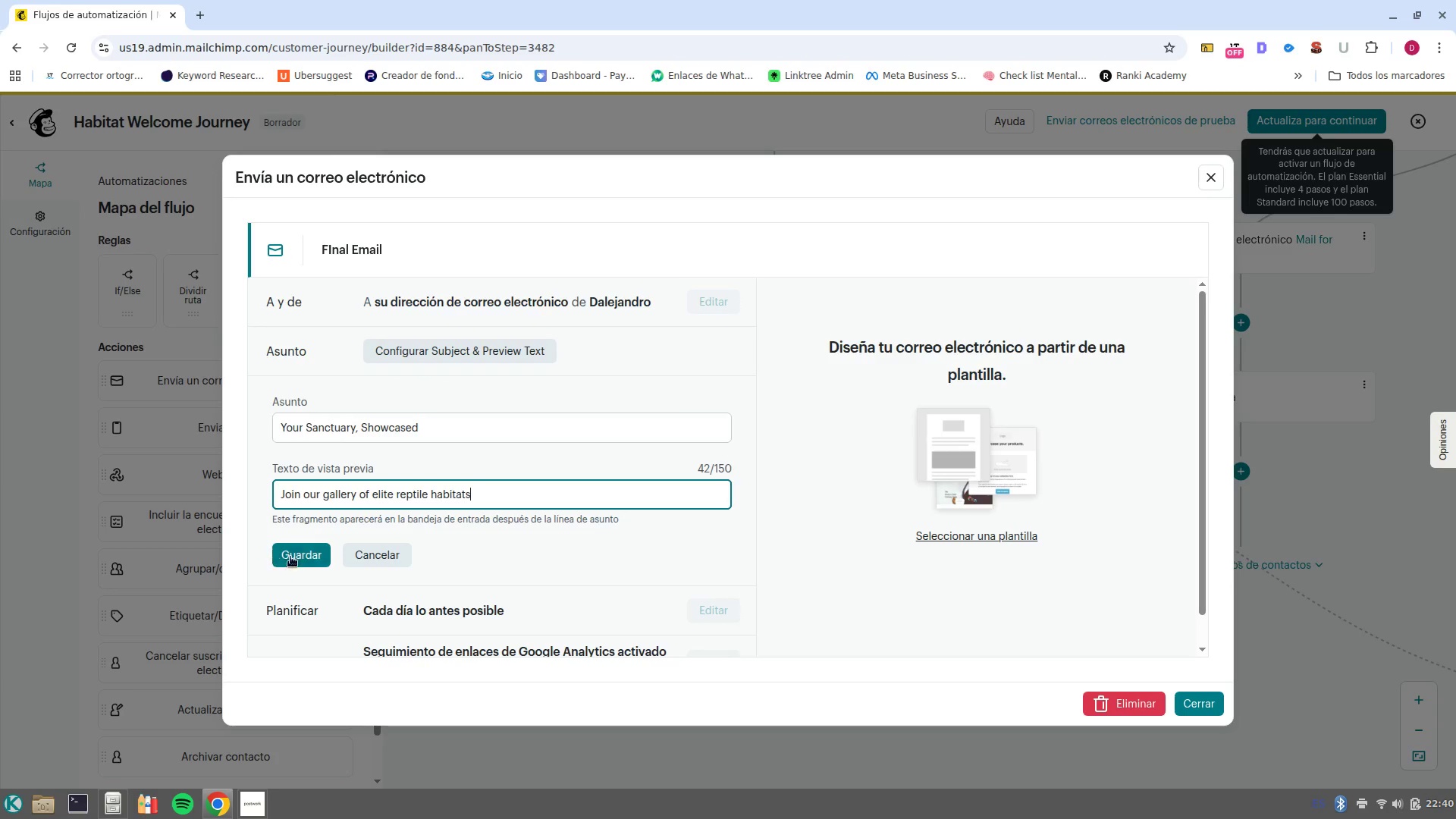 
left_click([307, 560])
 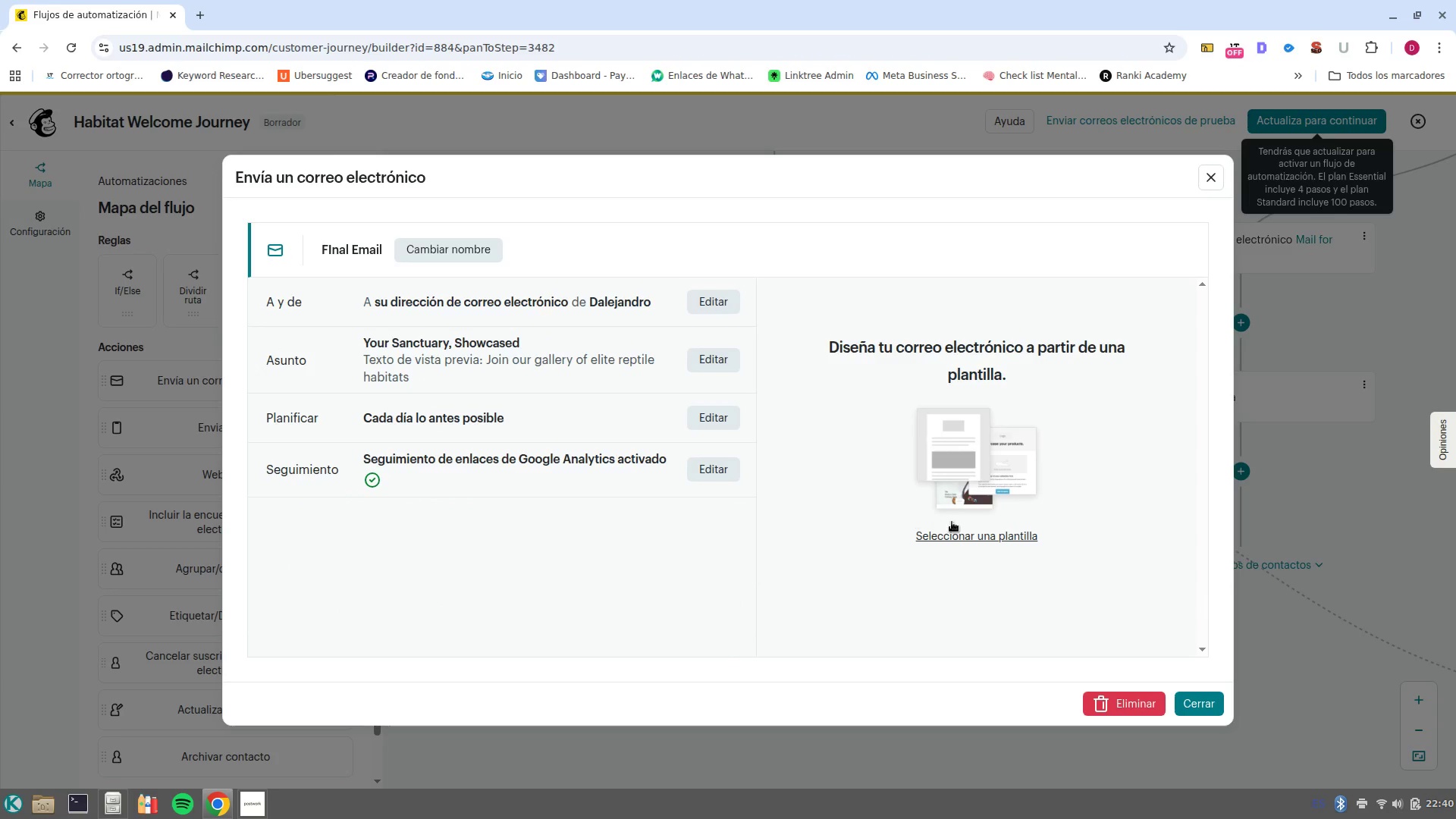 
left_click([971, 544])
 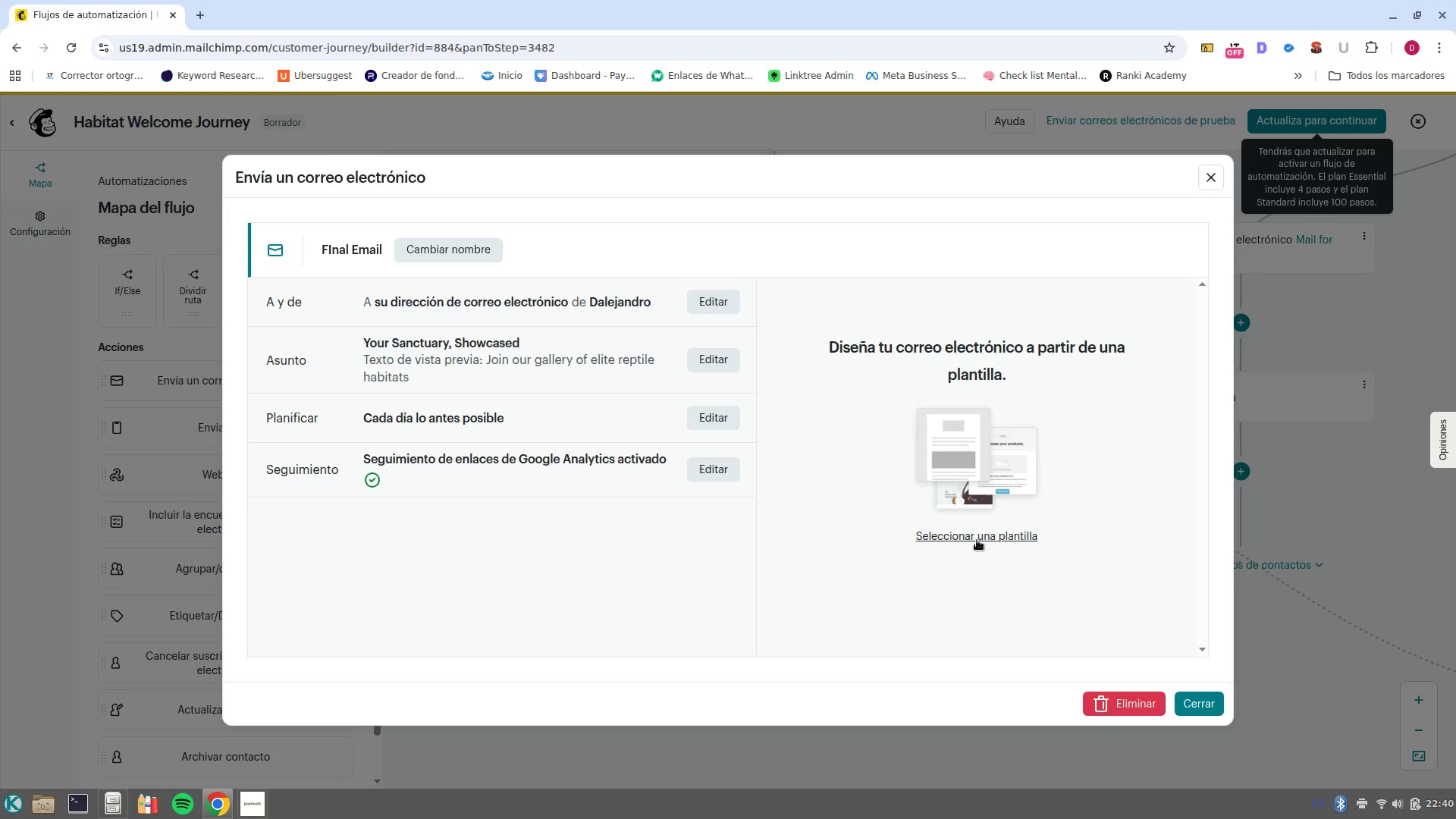 
left_click([978, 540])
 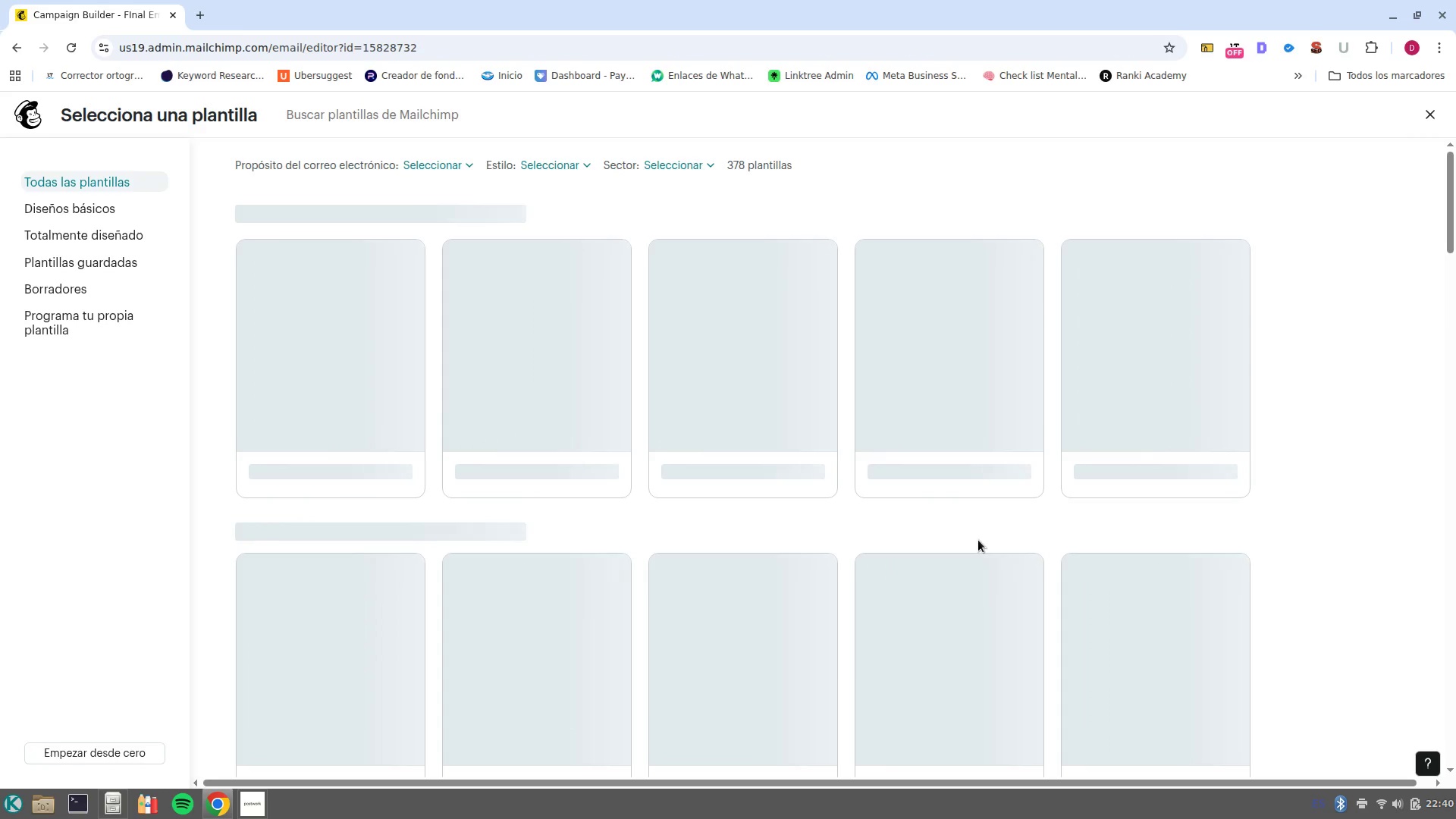 
wait(8.25)
 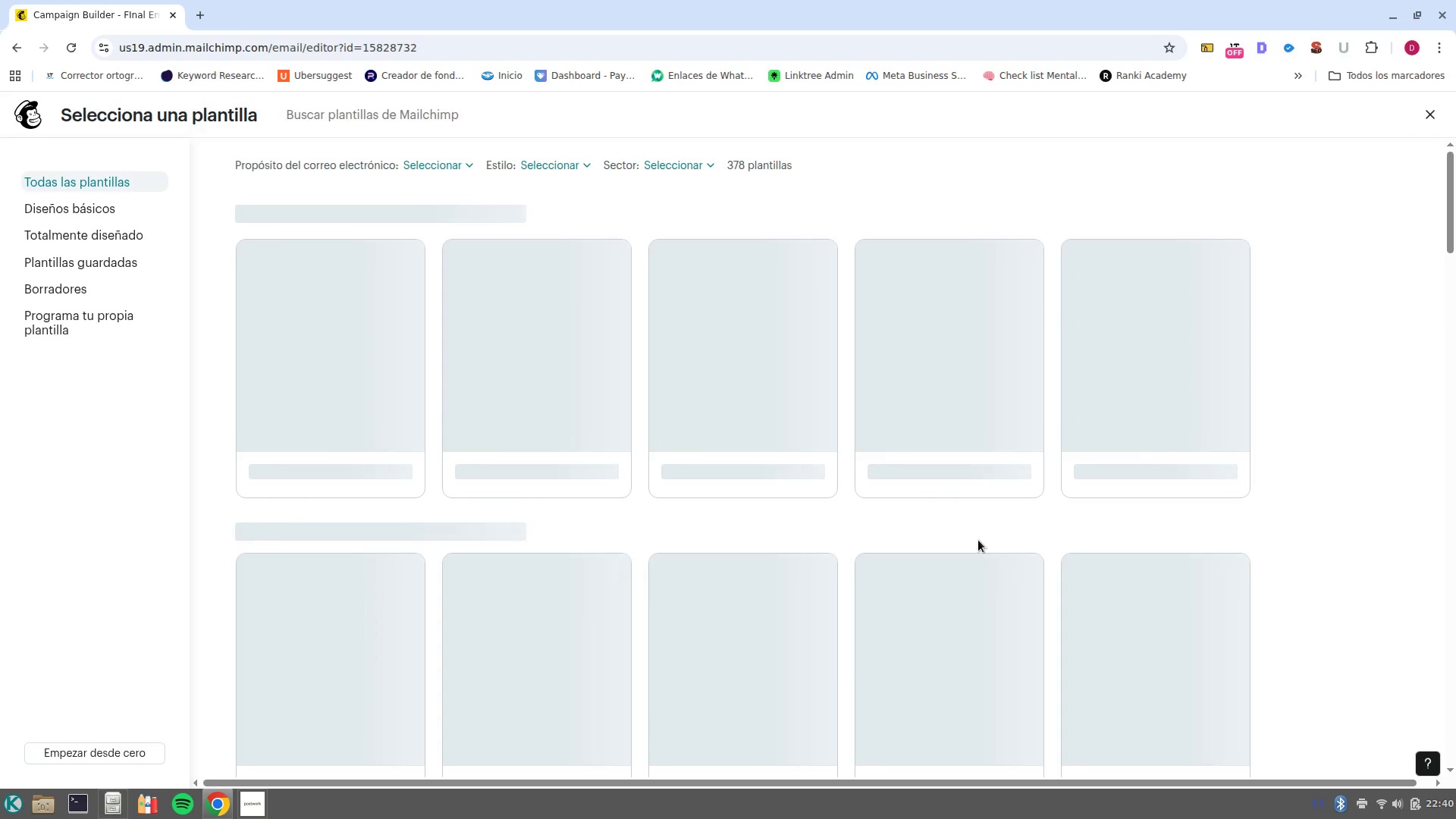 
left_click([355, 368])
 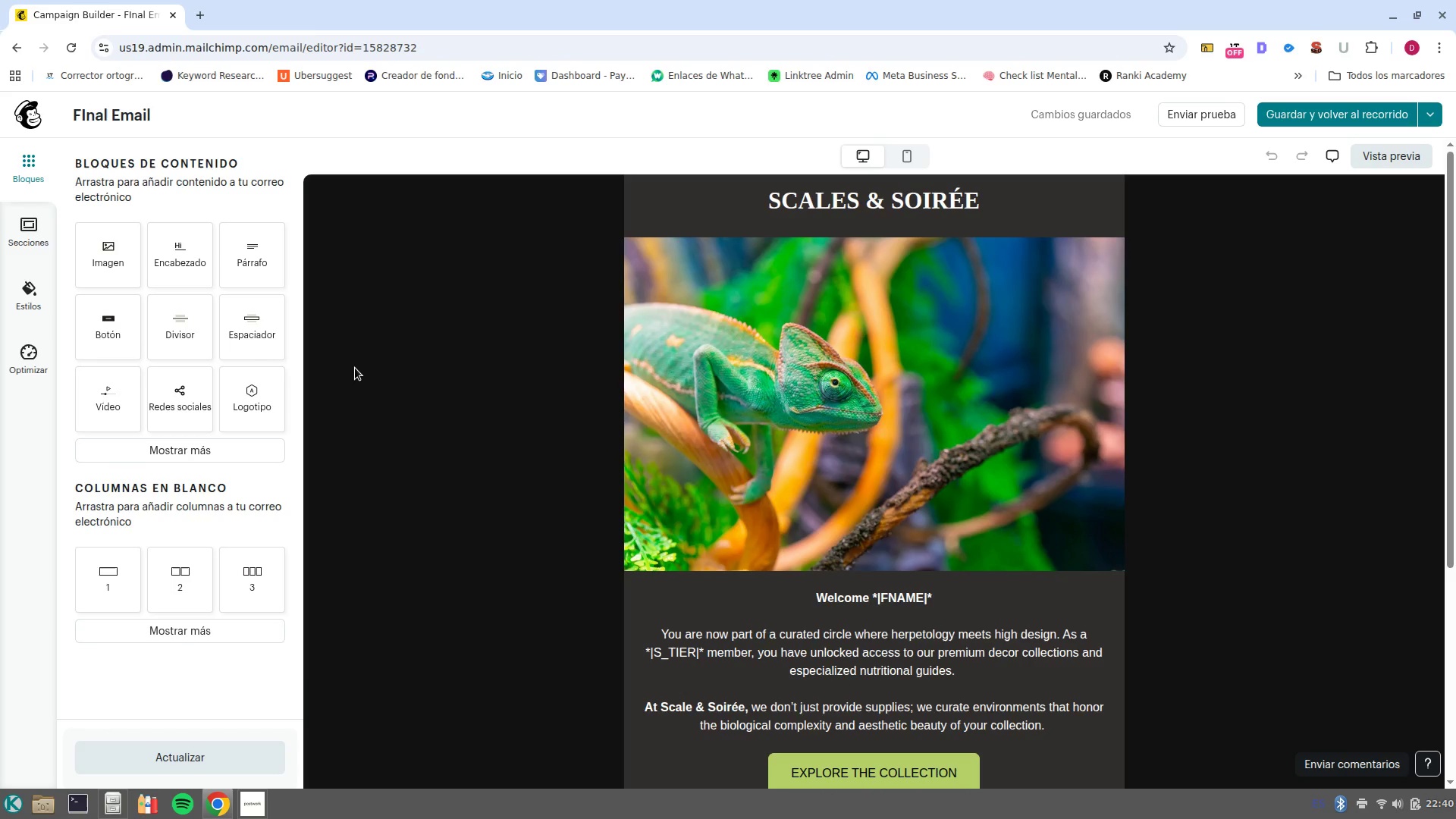 
wait(21.7)
 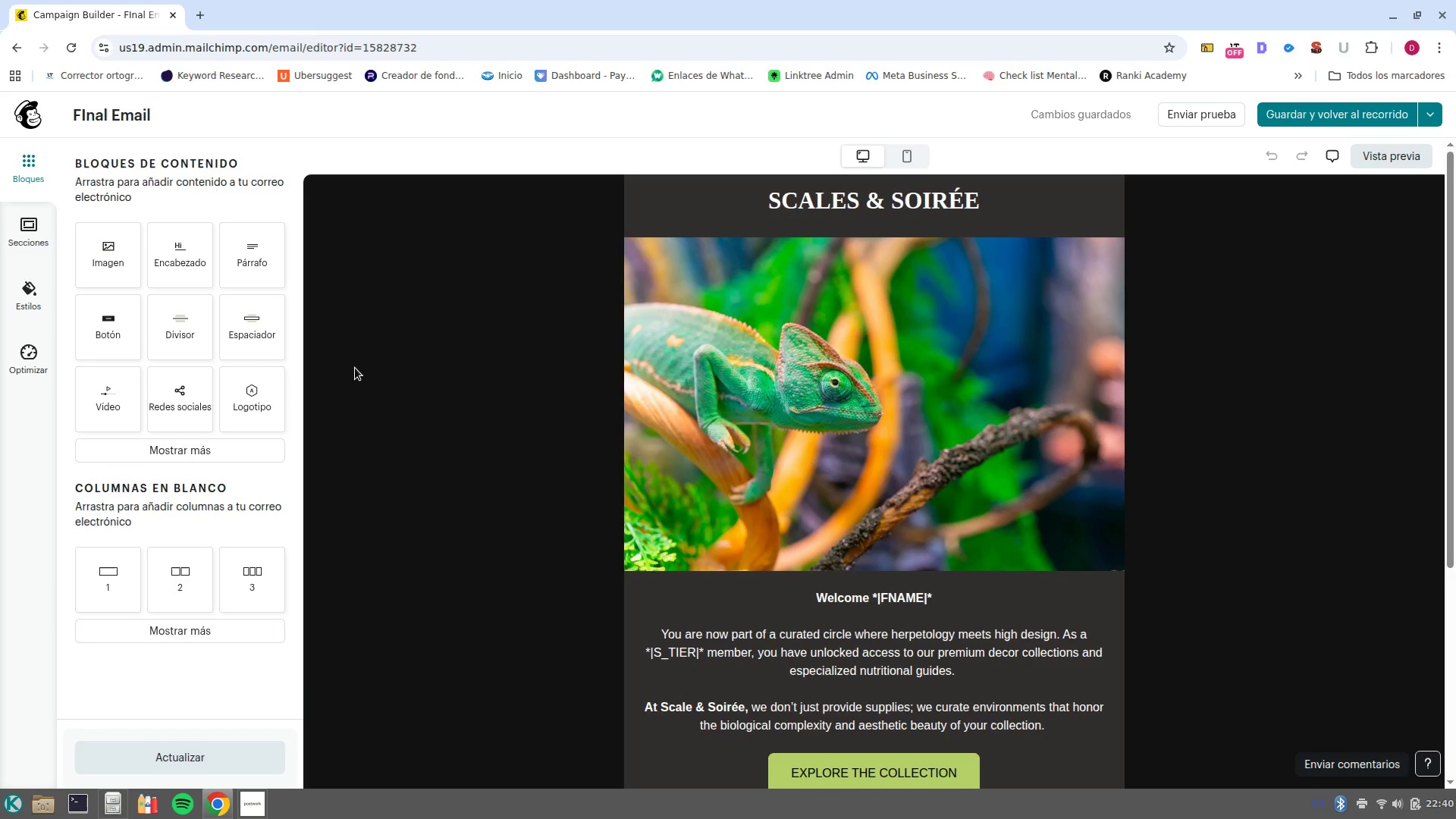 
left_click([926, 443])
 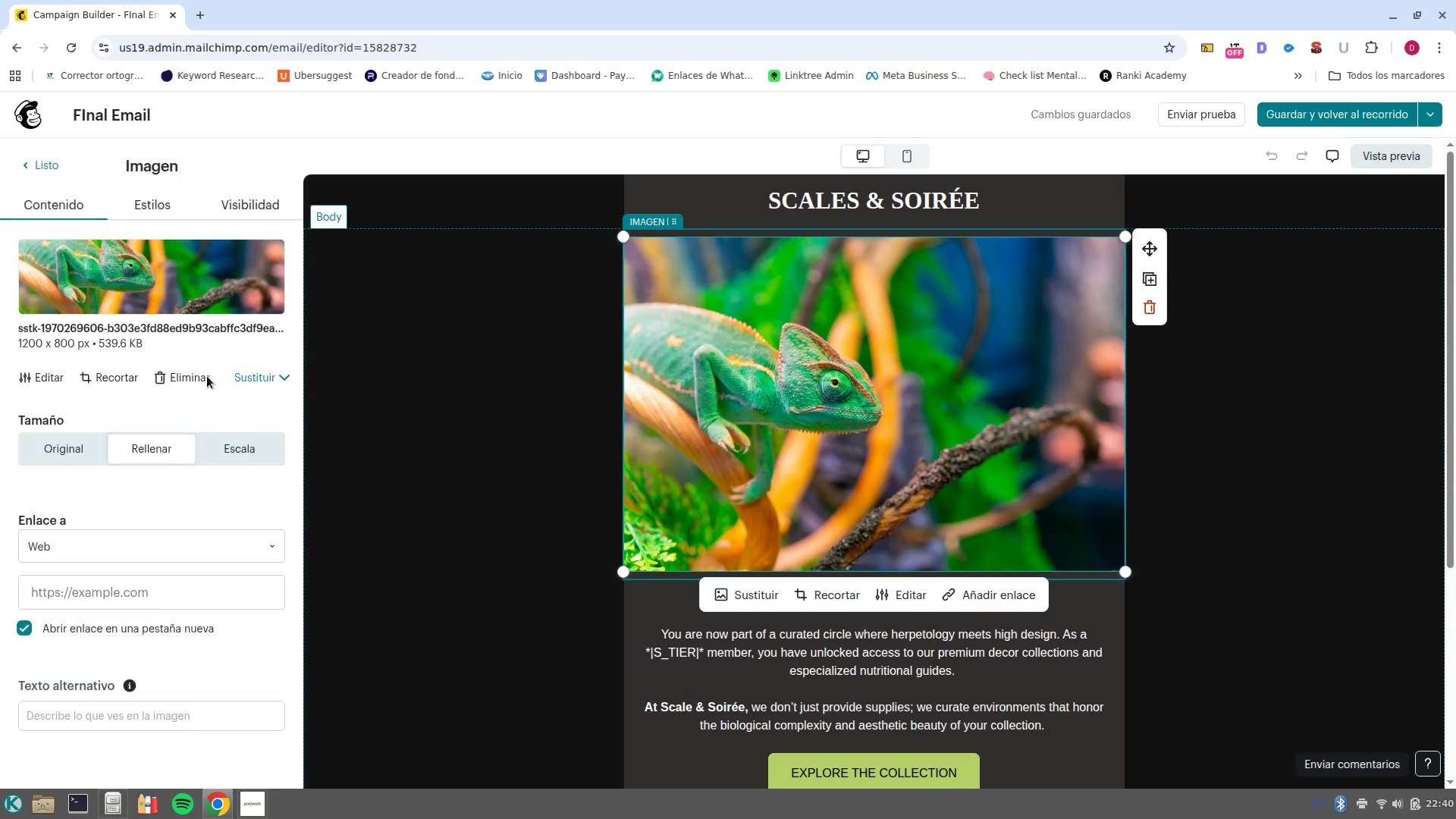 
left_click([185, 375])
 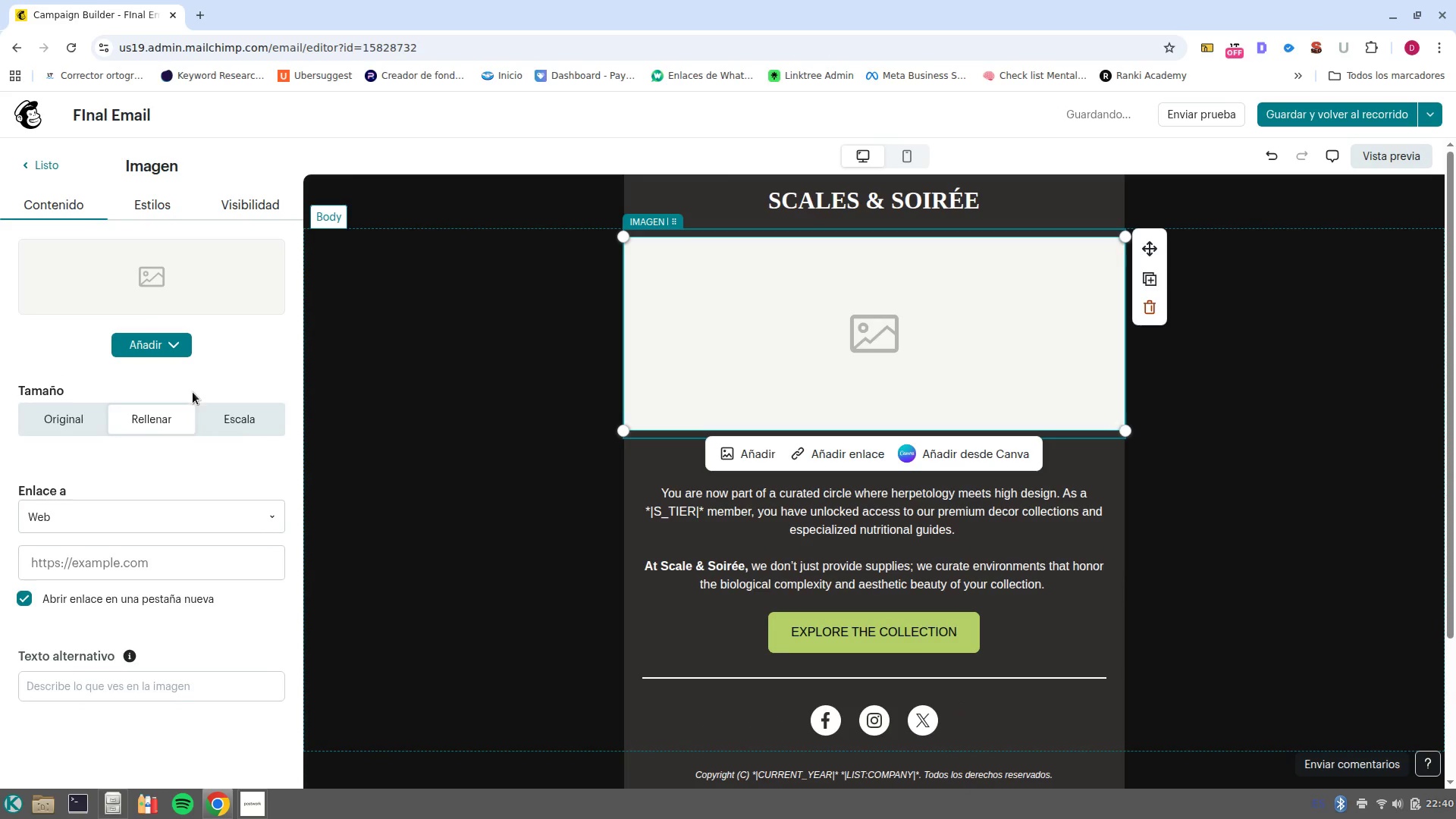 
left_click([146, 348])
 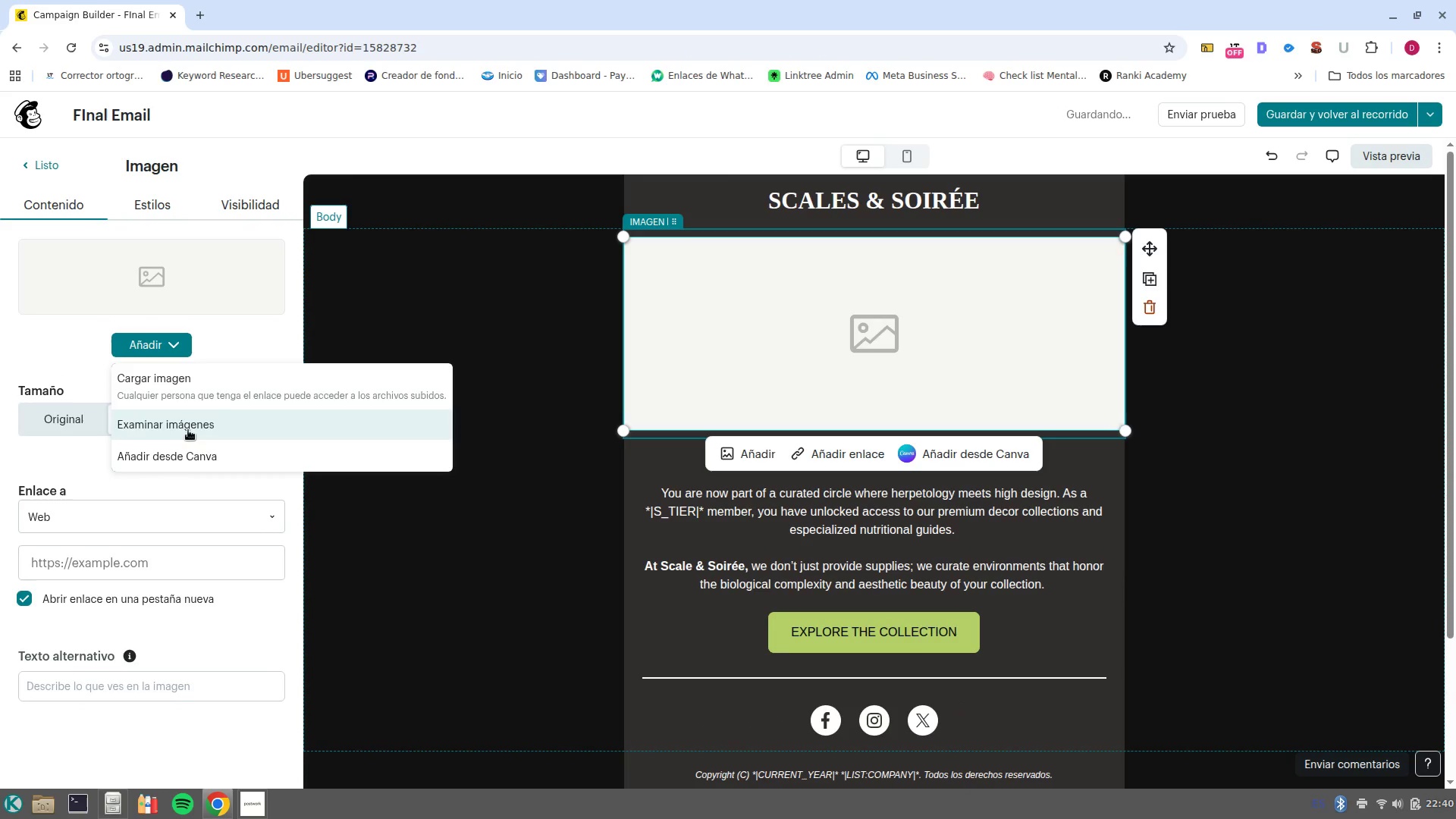 
left_click([188, 431])
 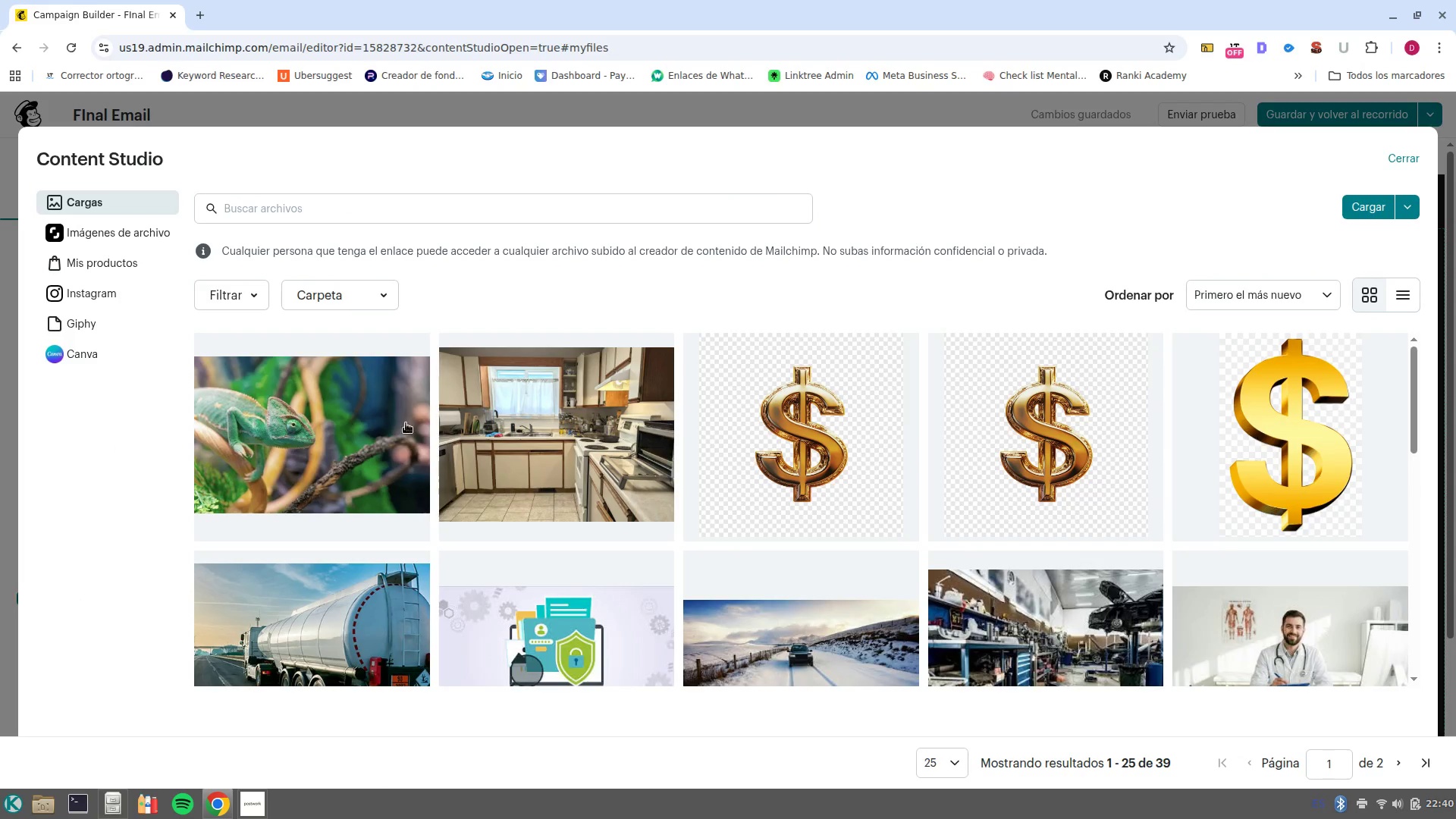 
left_click([114, 240])
 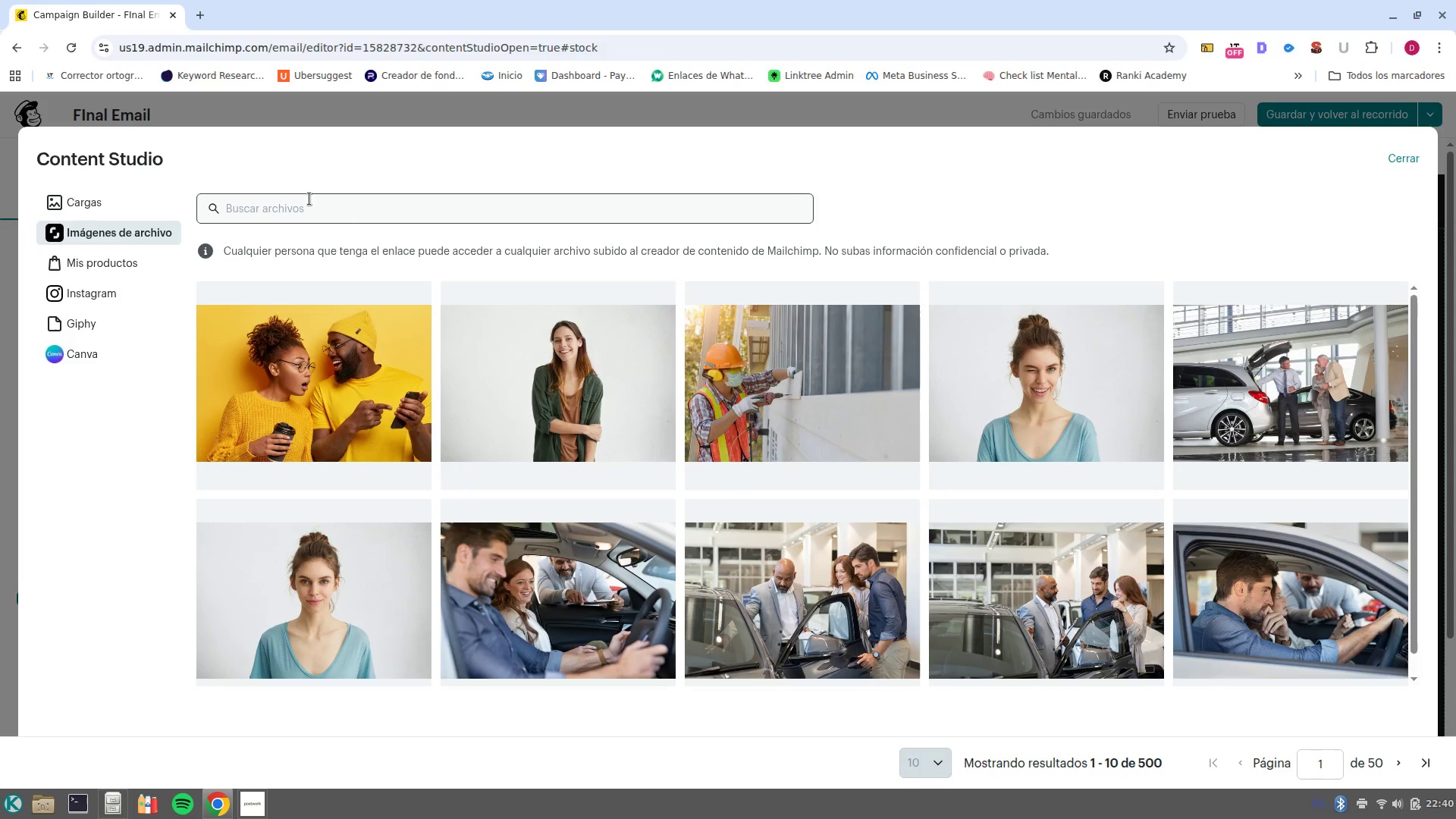 
left_click([315, 206])
 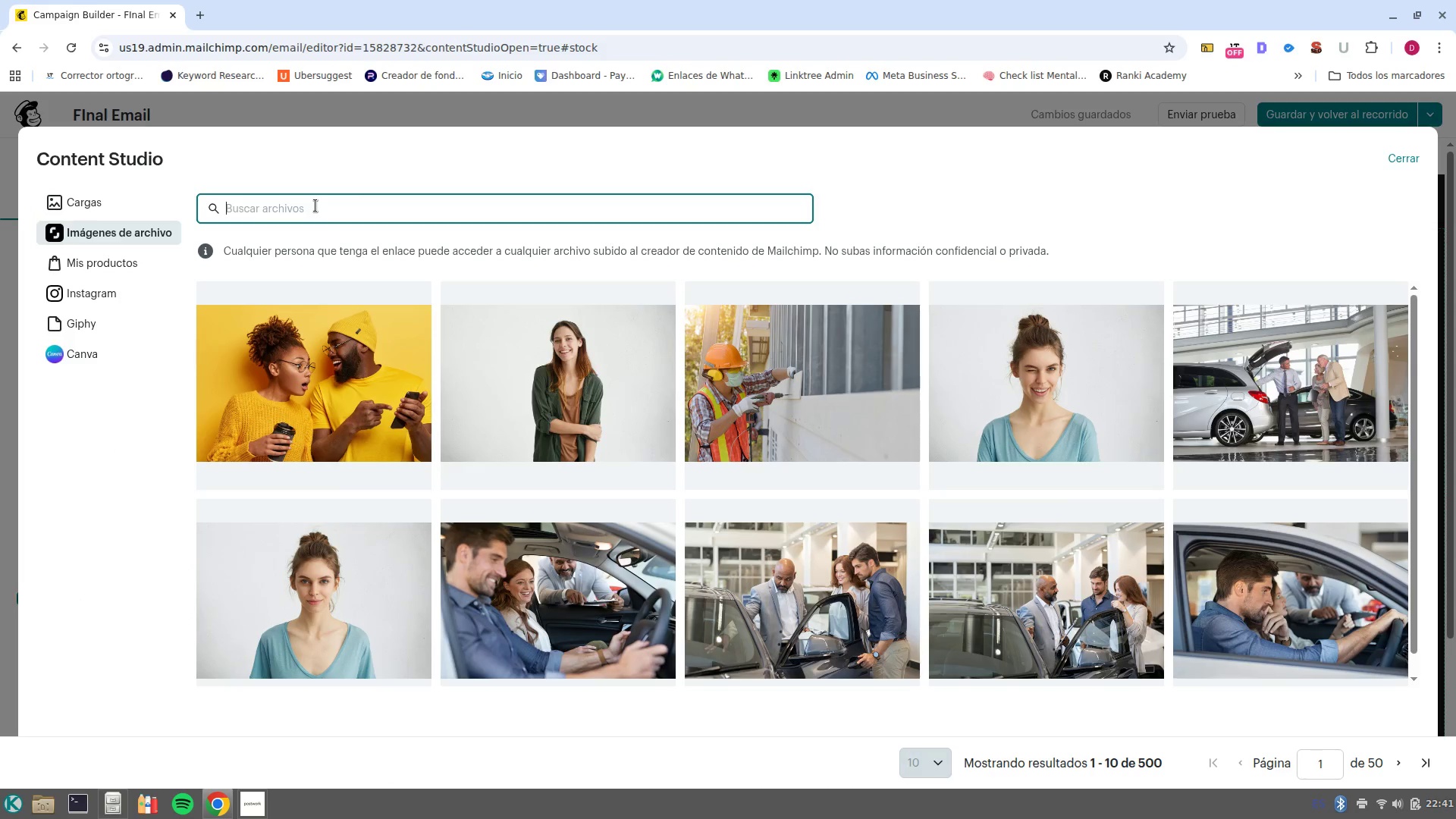 
type(exotic pets)
 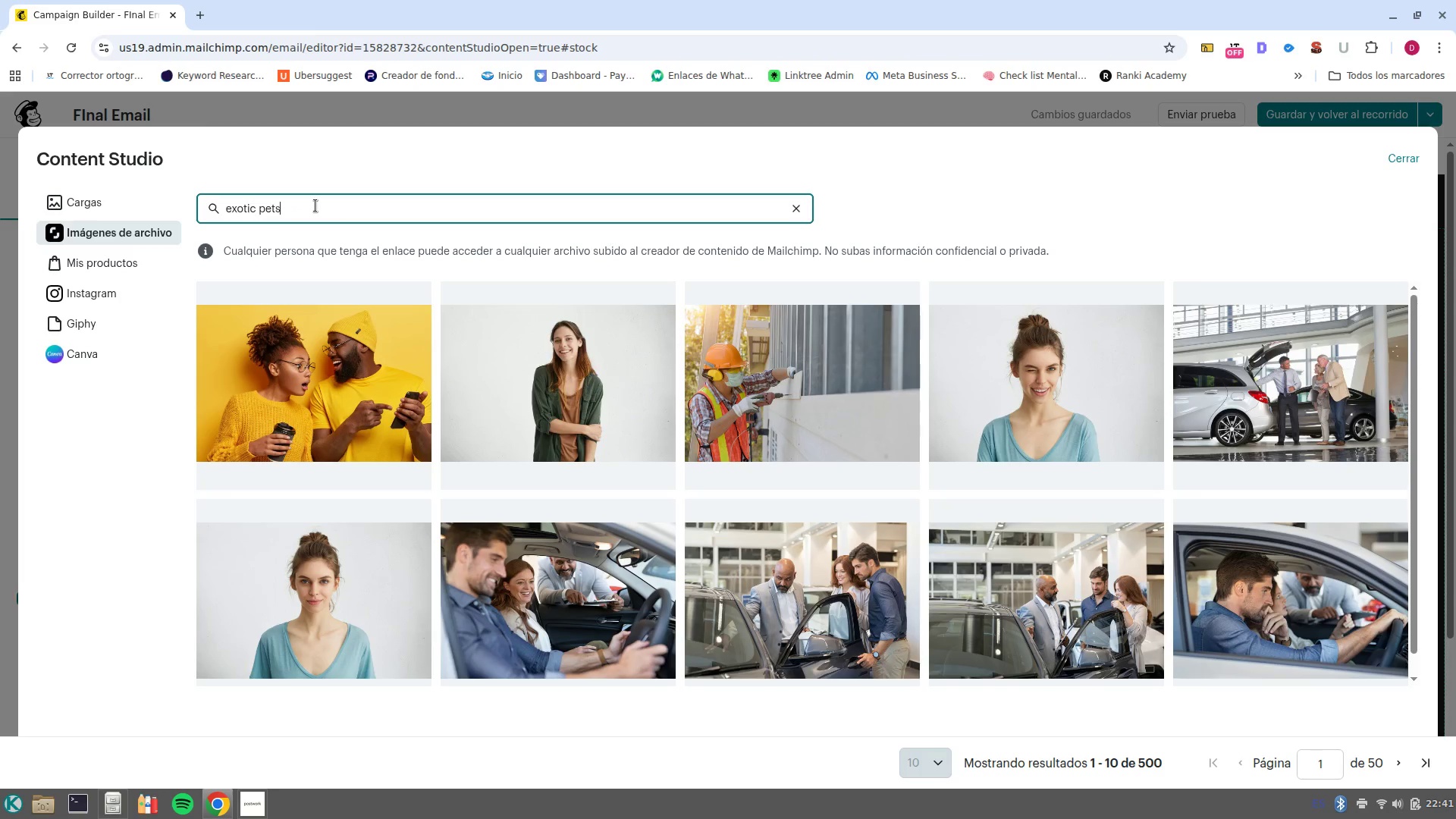 
key(Enter)
 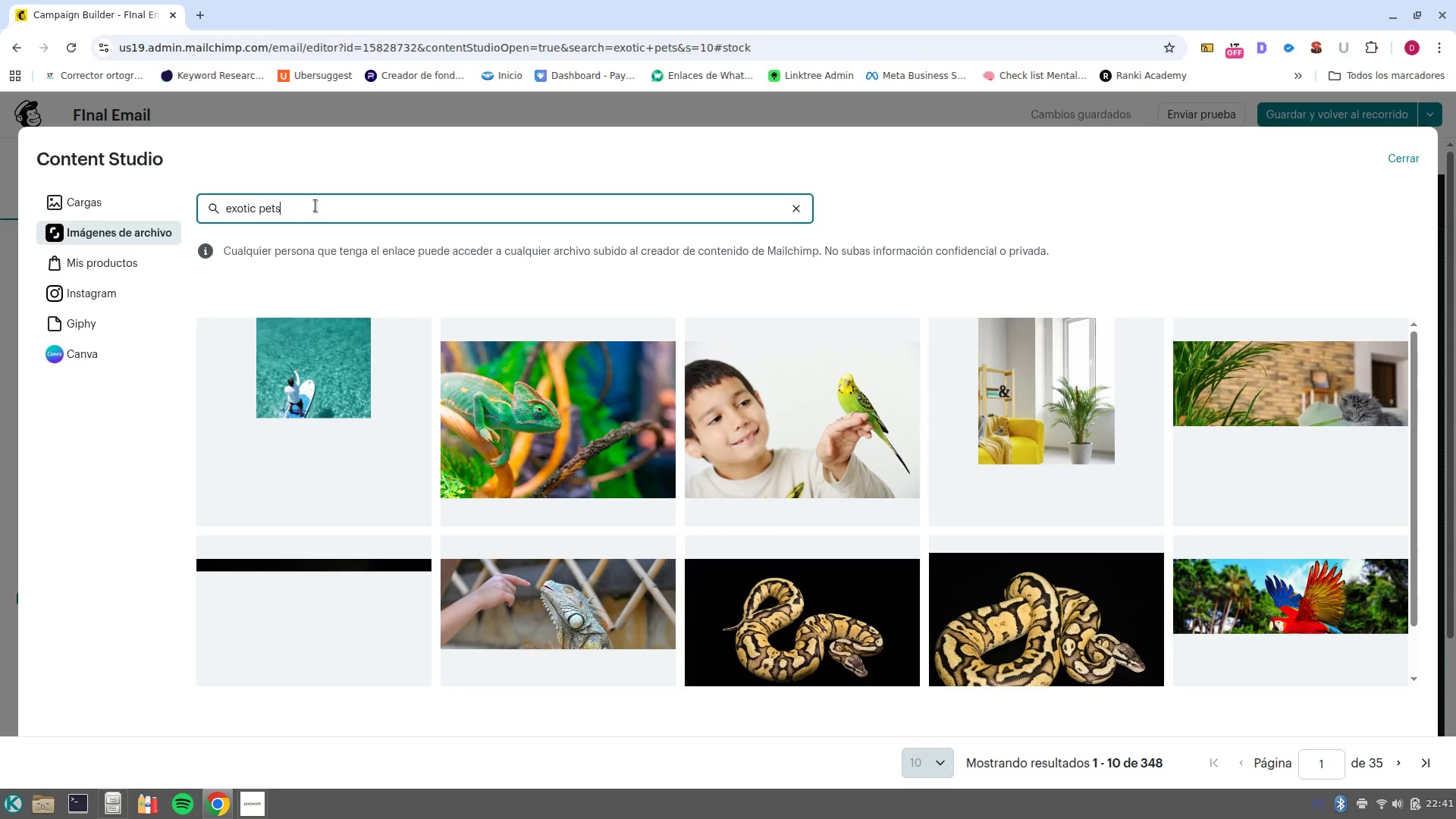 
wait(11.42)
 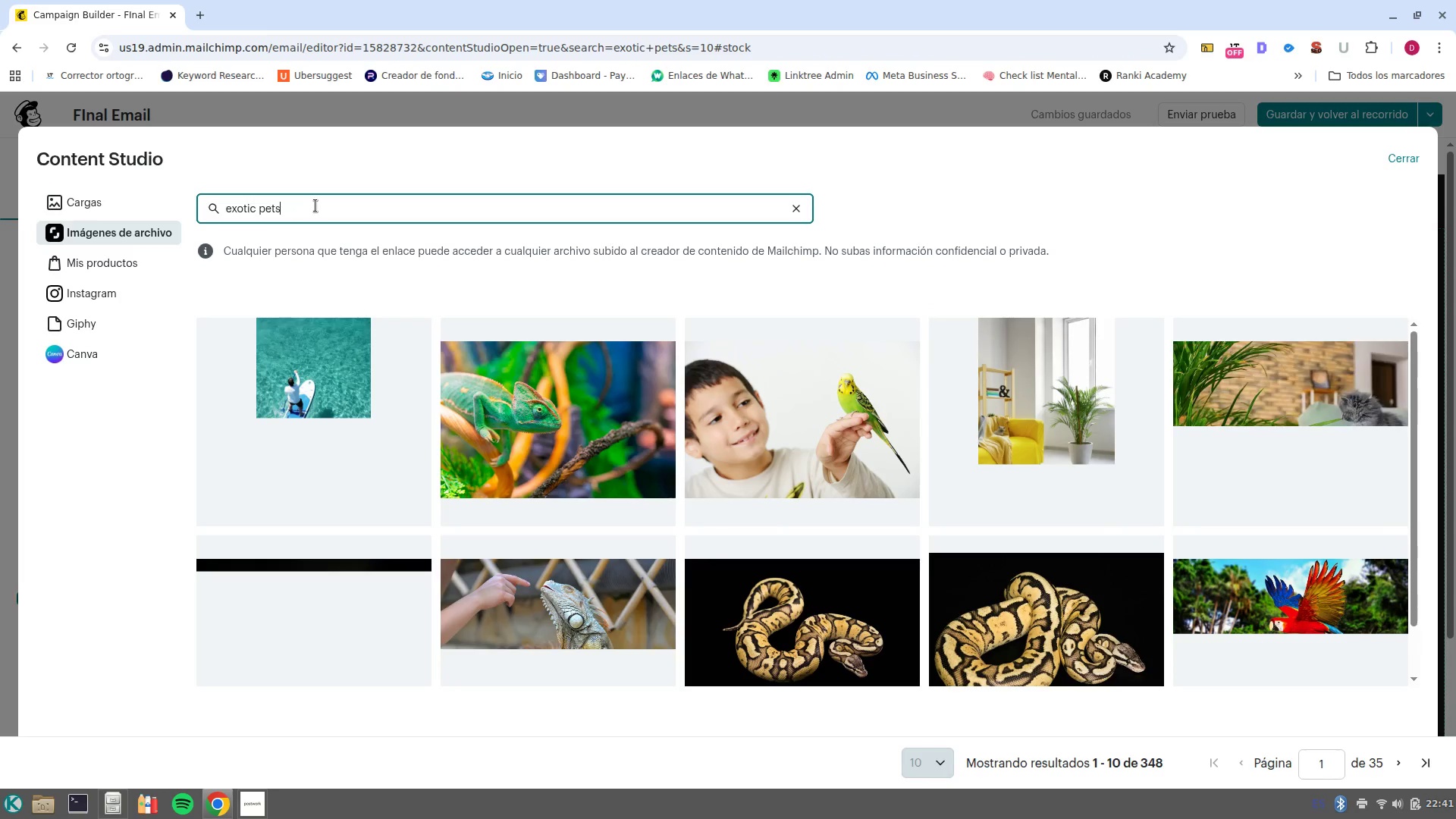 
left_click([1392, 763])
 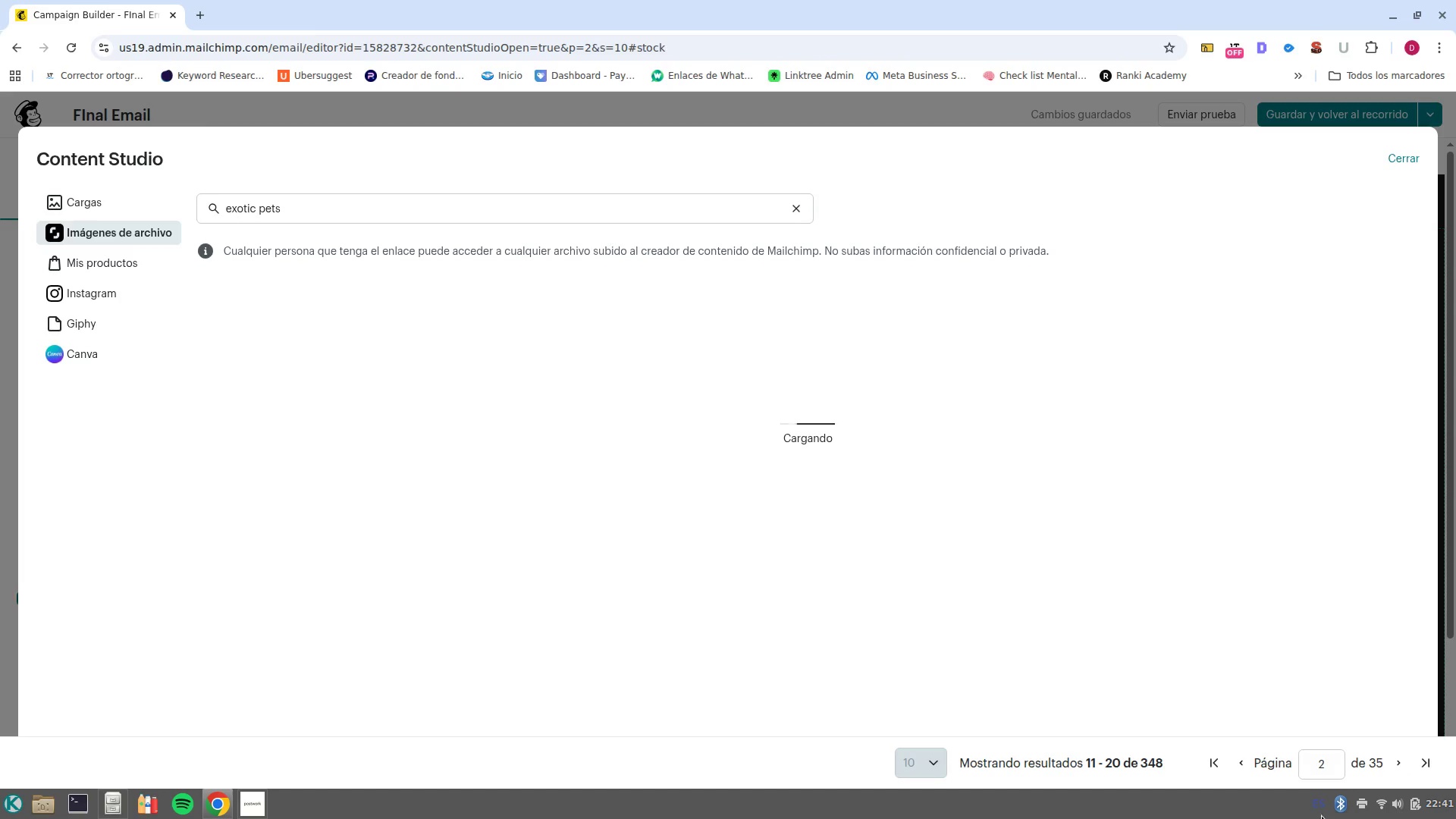 
mouse_move([821, 286])
 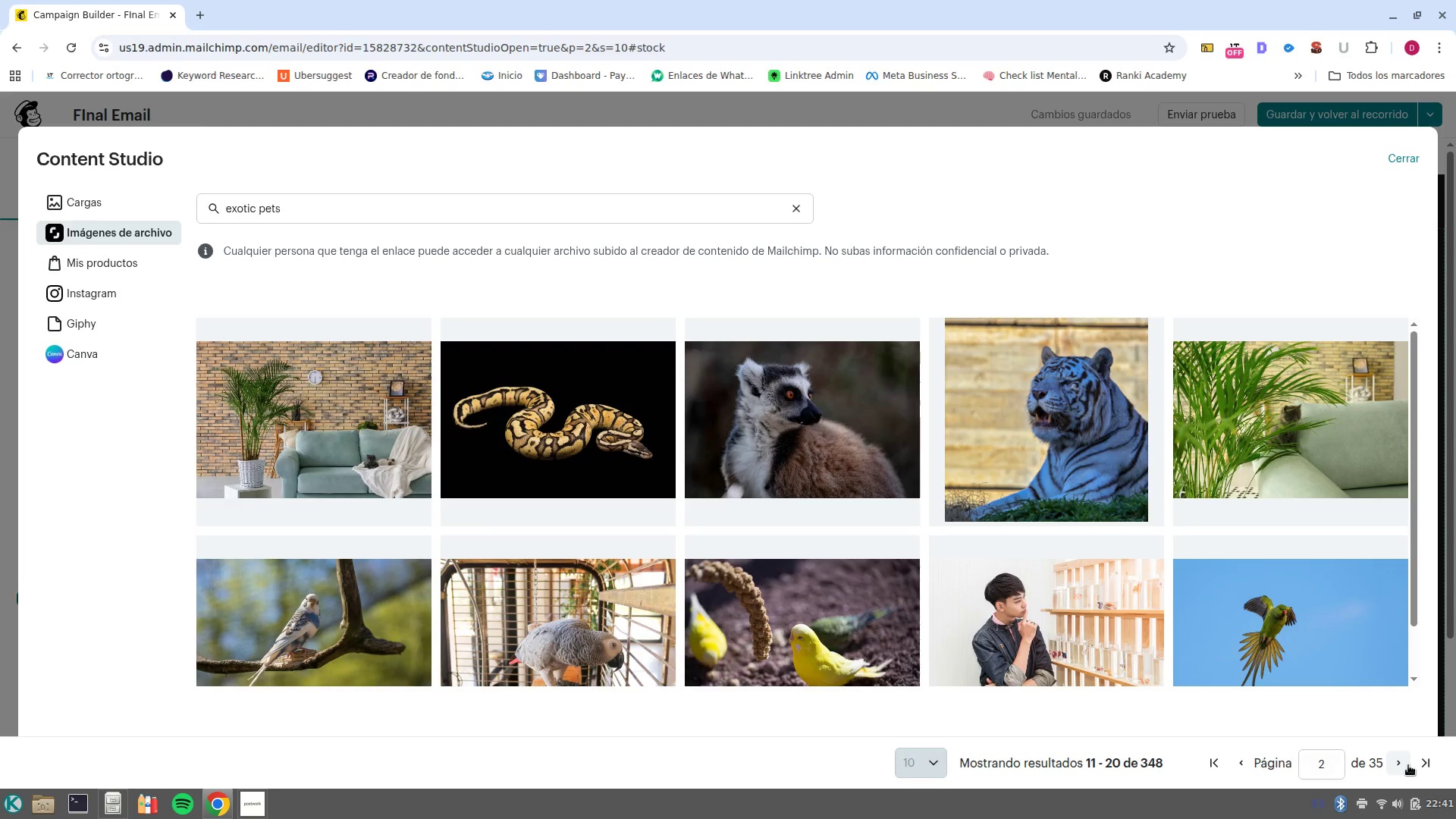 
left_click([1401, 764])
 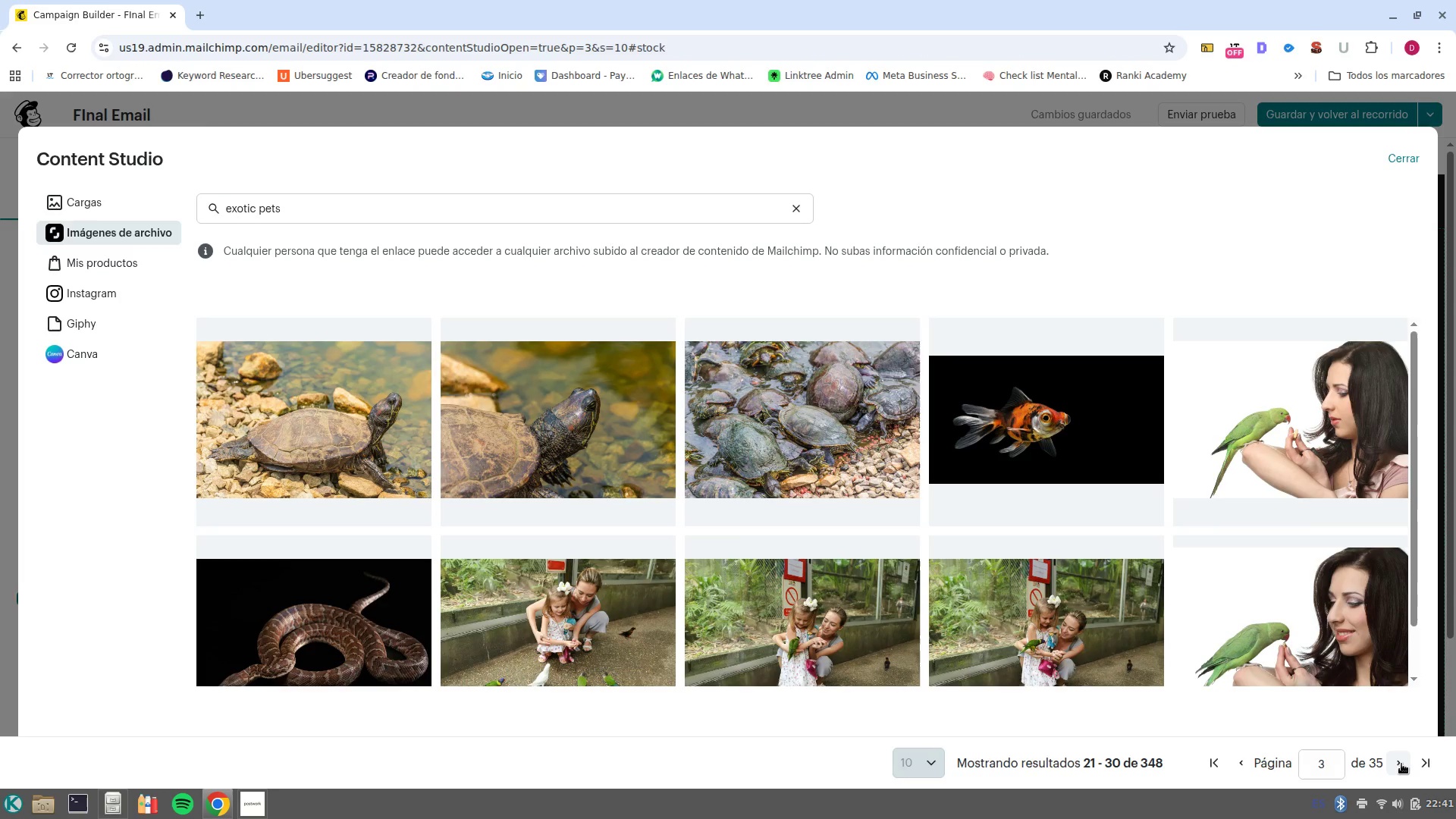 
wait(17.68)
 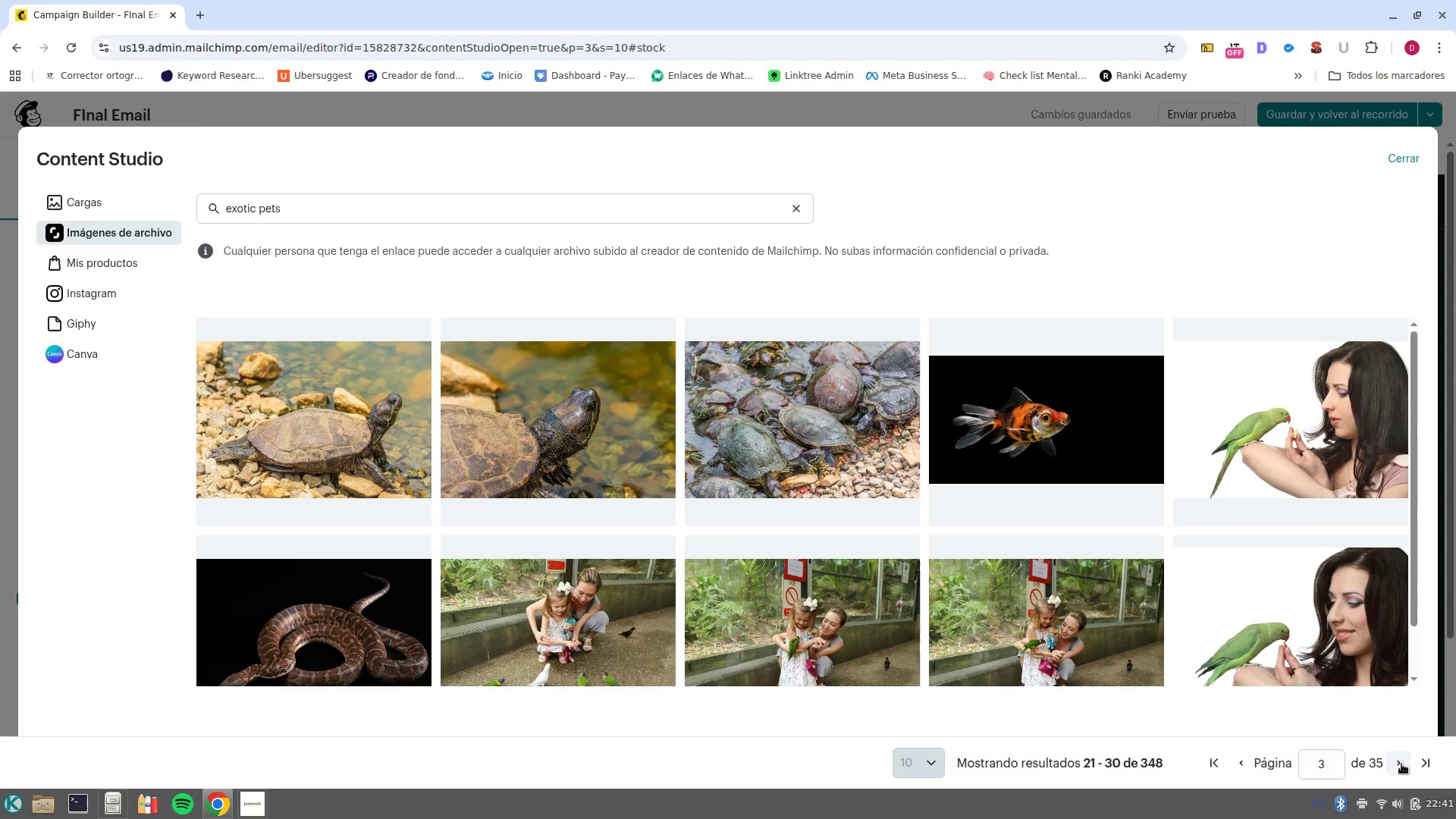 
double_click([435, 208])
 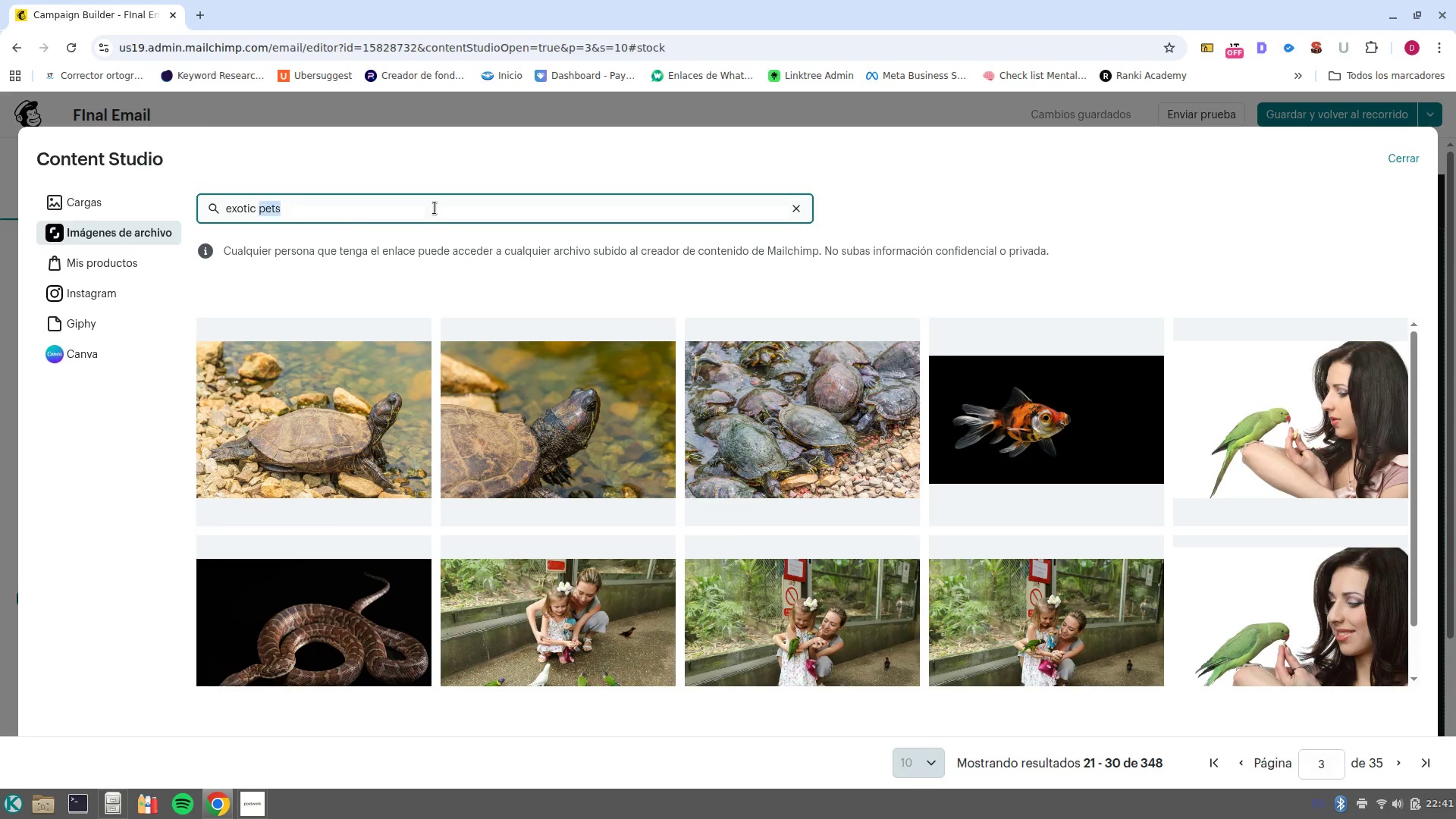 
triple_click([435, 208])
 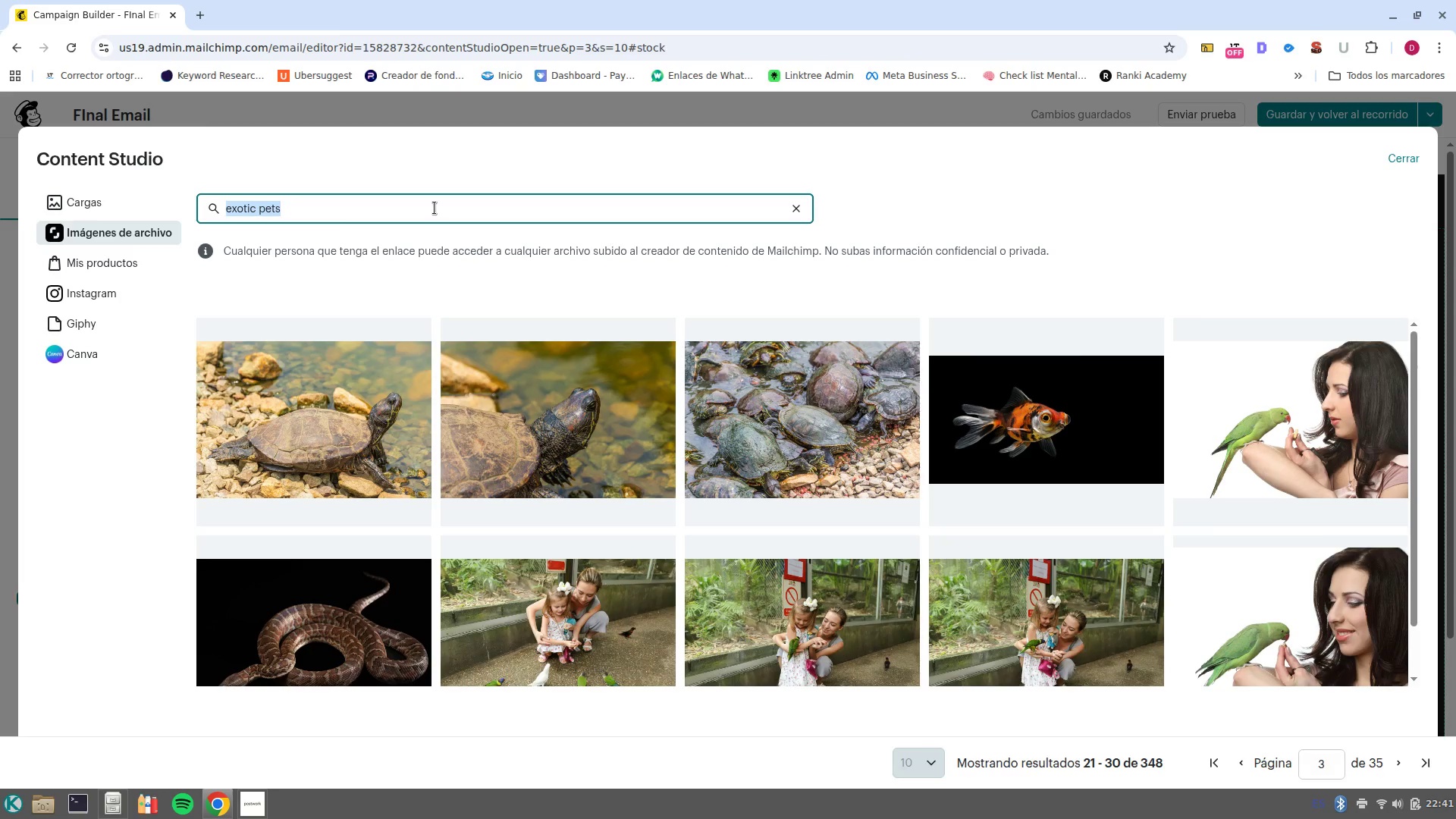 
left_click([435, 208])
 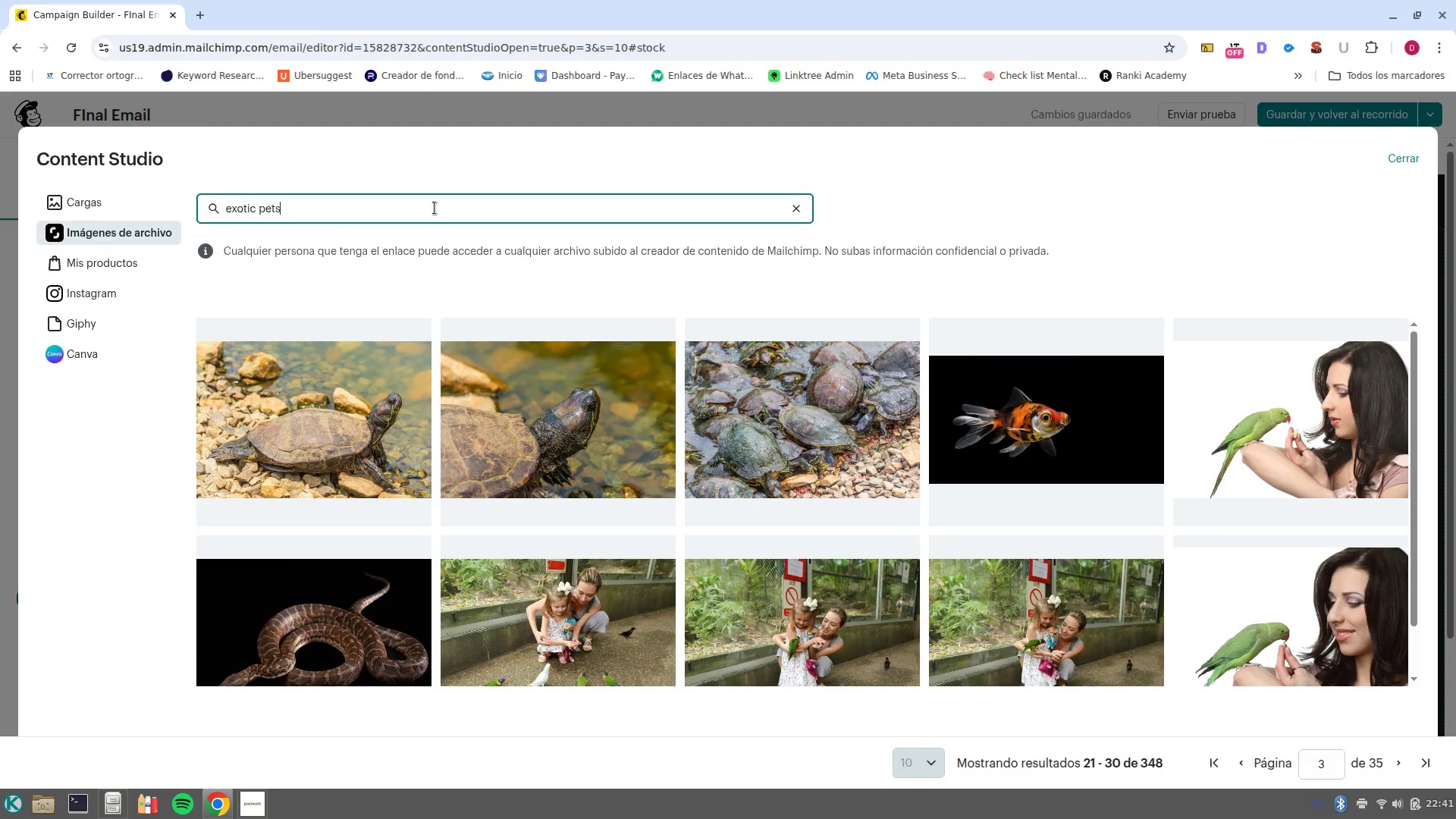 
left_click_drag(start_coordinate=[435, 208], to_coordinate=[193, 213])
 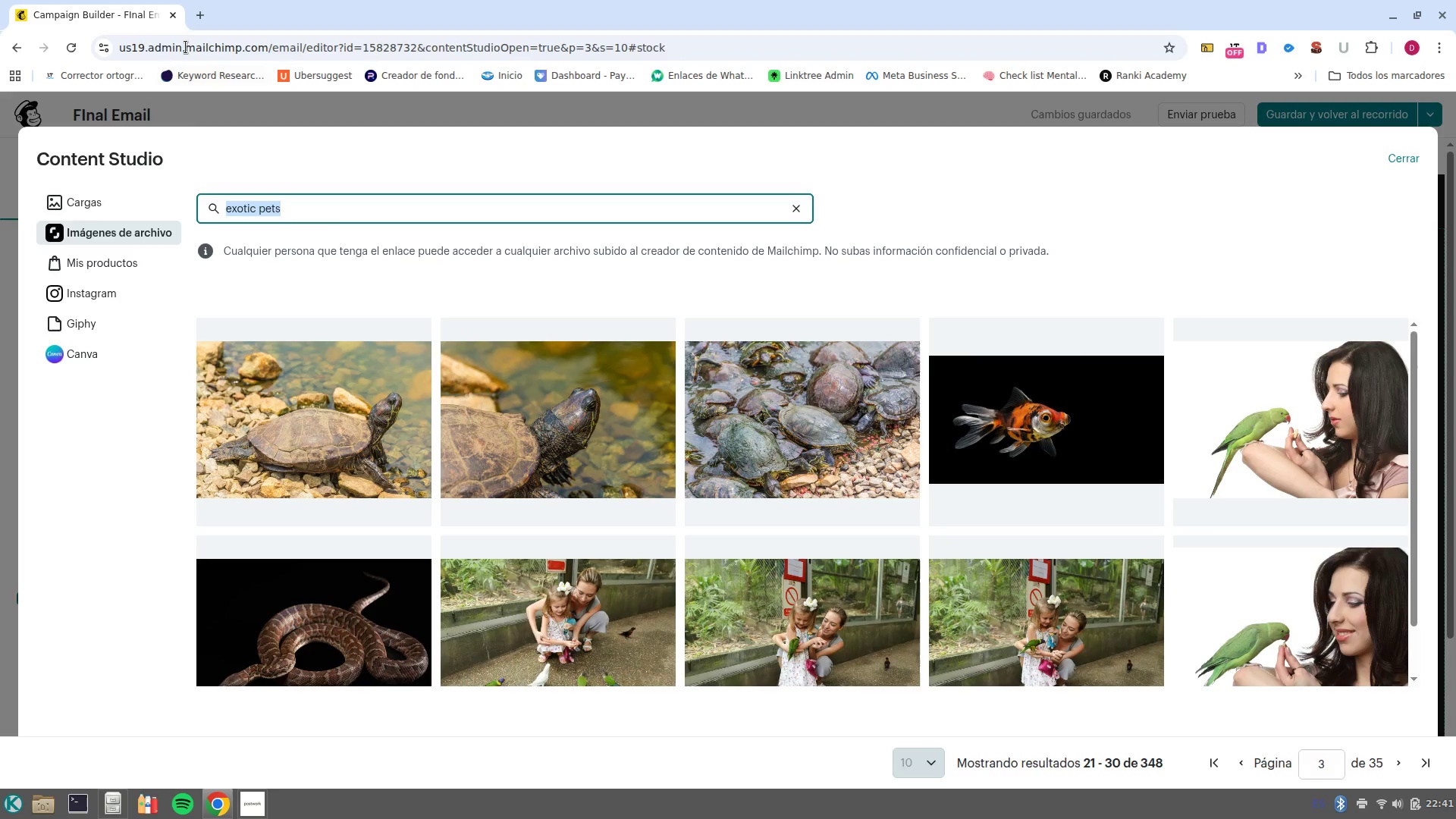 
left_click([206, 20])
 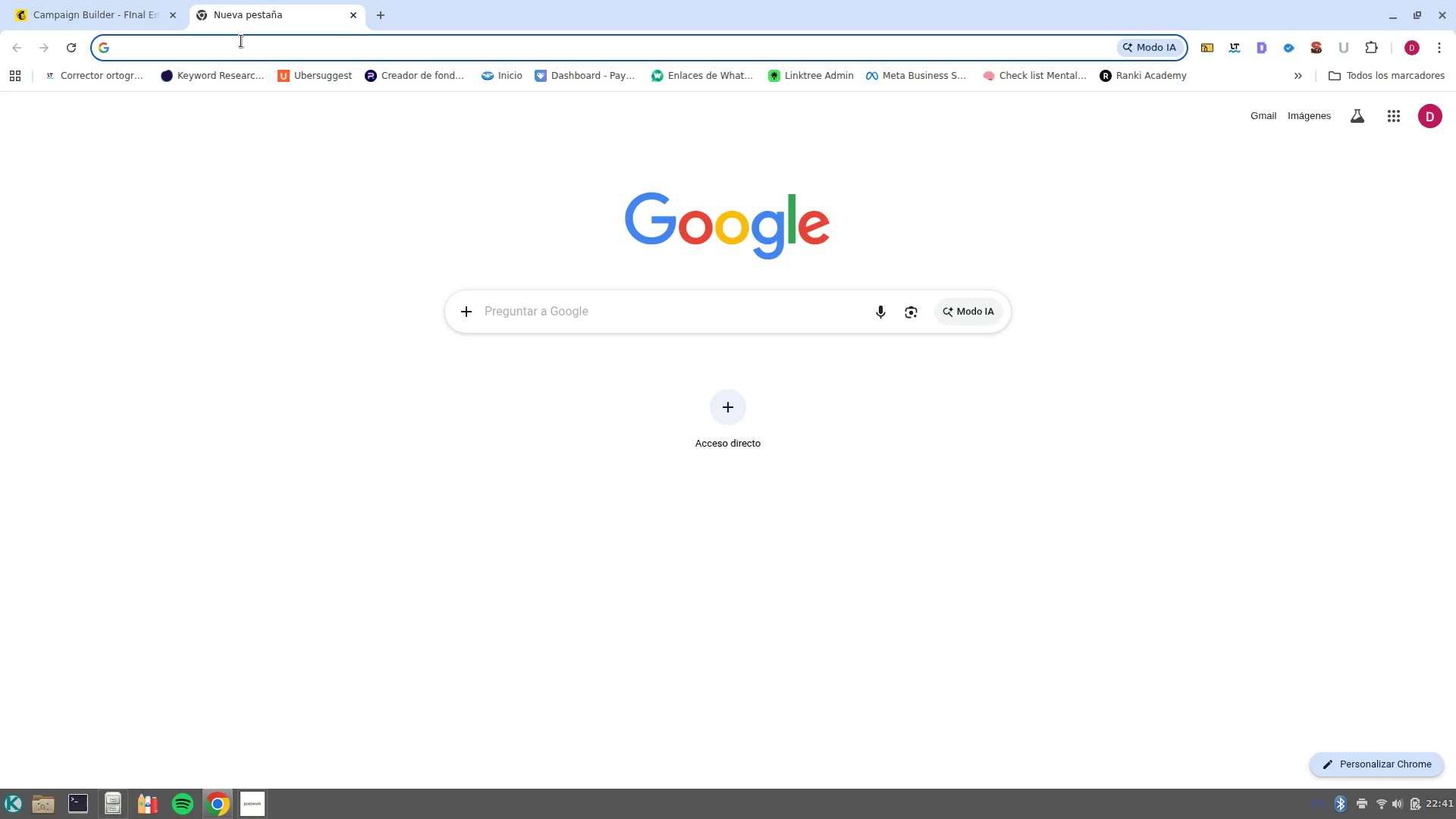 
type(mascotas exoticas en su habitat)
 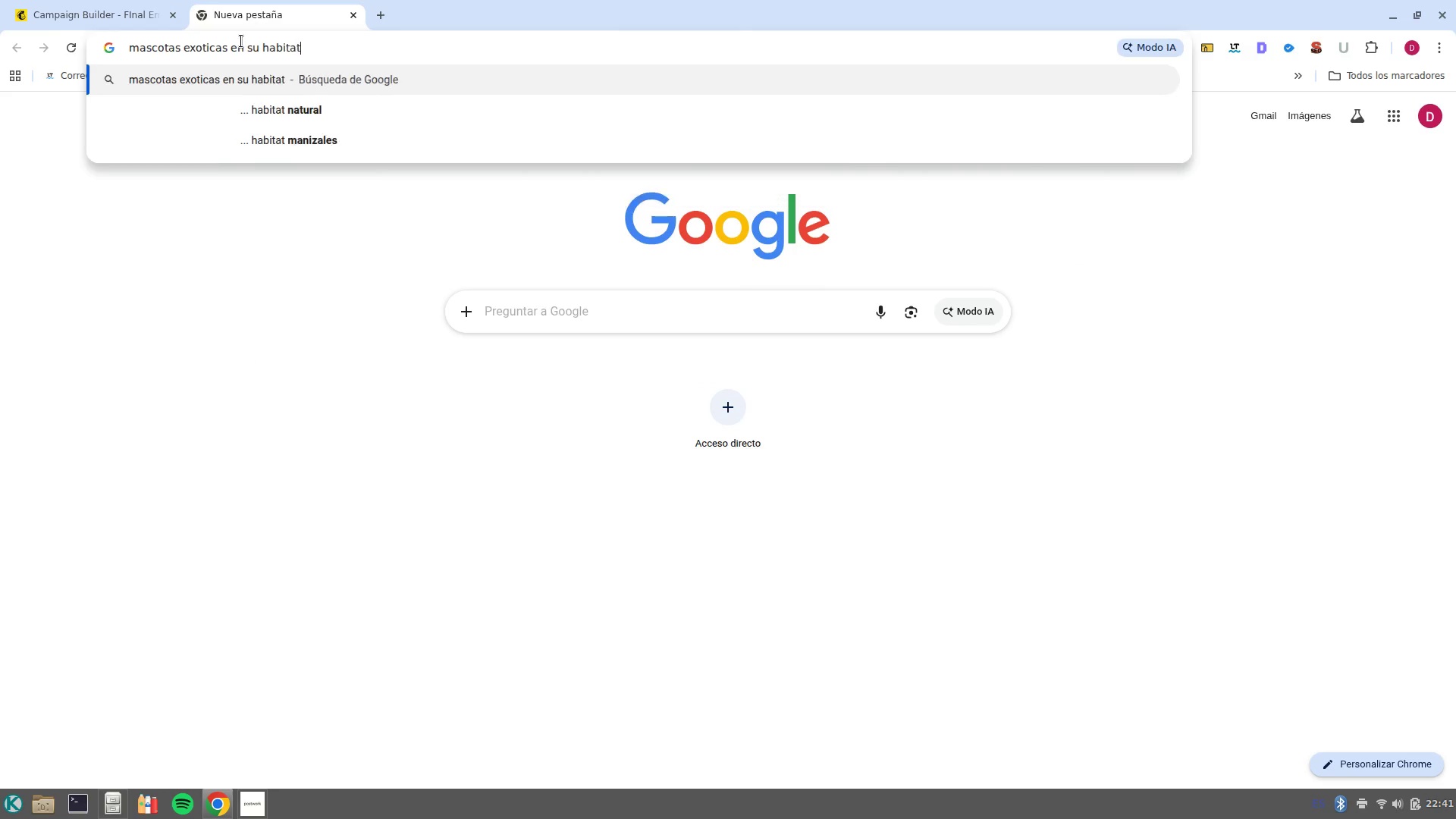 
key(Enter)
 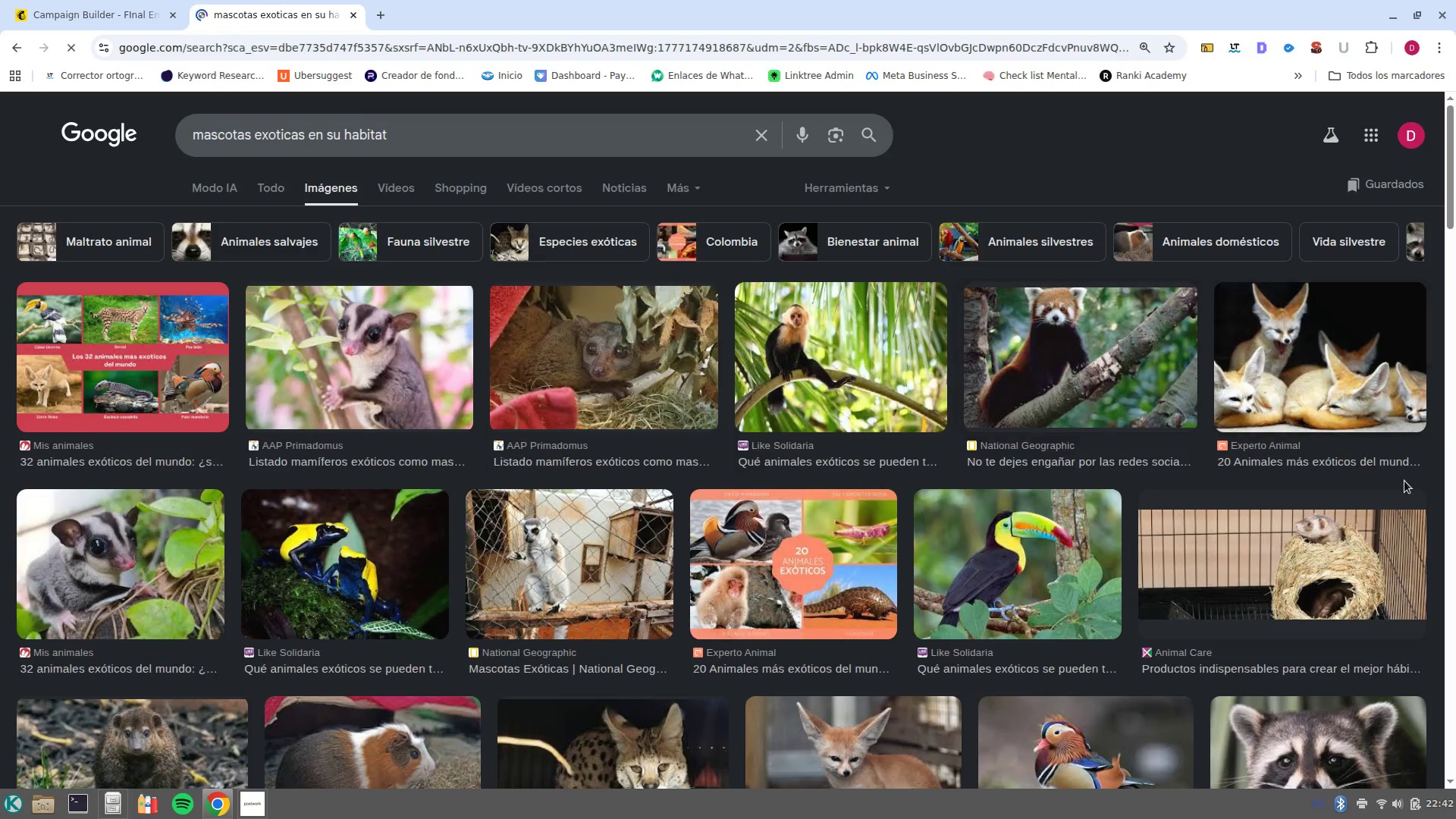 
scroll: coordinate [711, 376], scroll_direction: down, amount: 1.0
 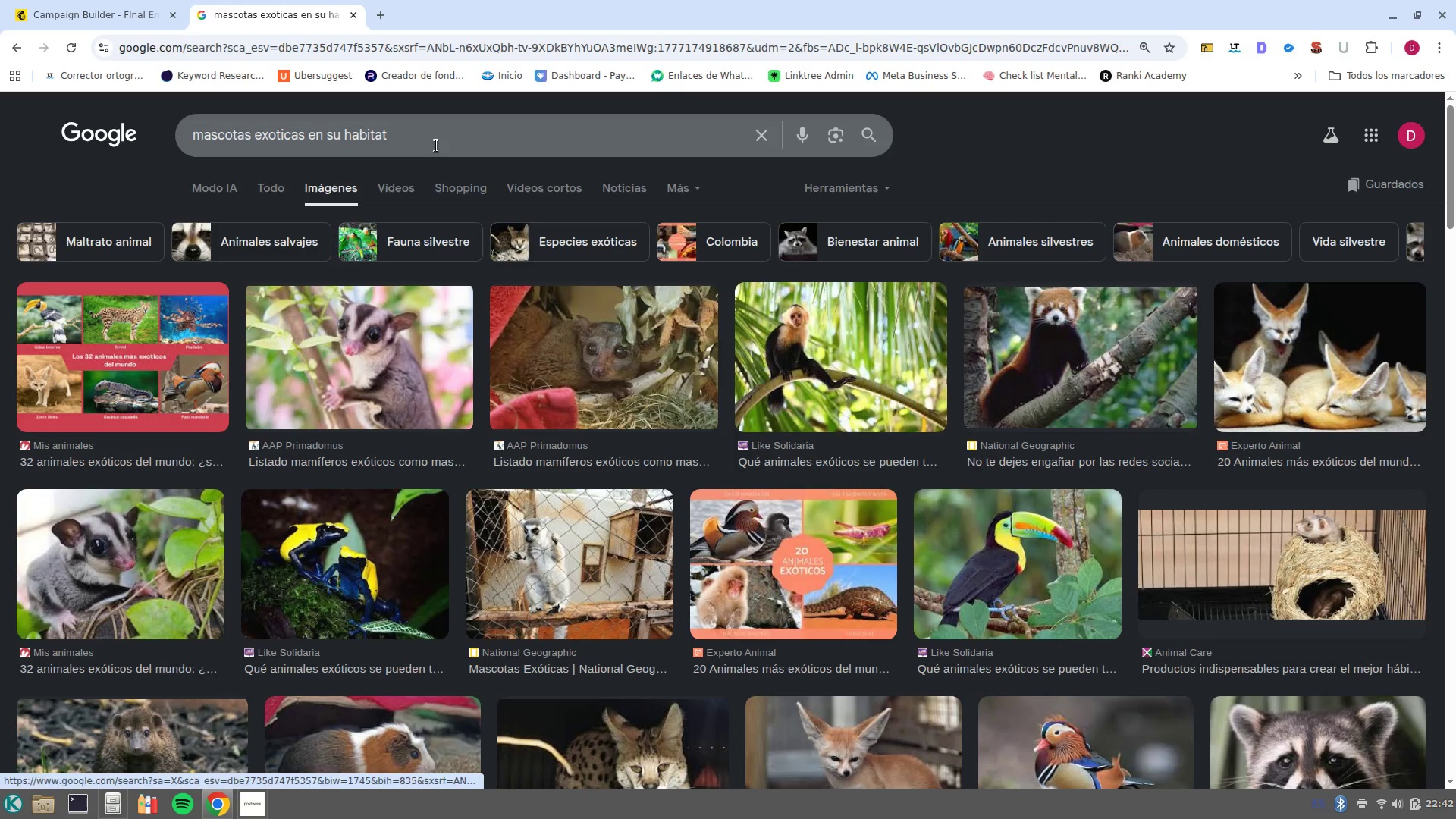 
left_click_drag(start_coordinate=[440, 142], to_coordinate=[142, 143])
 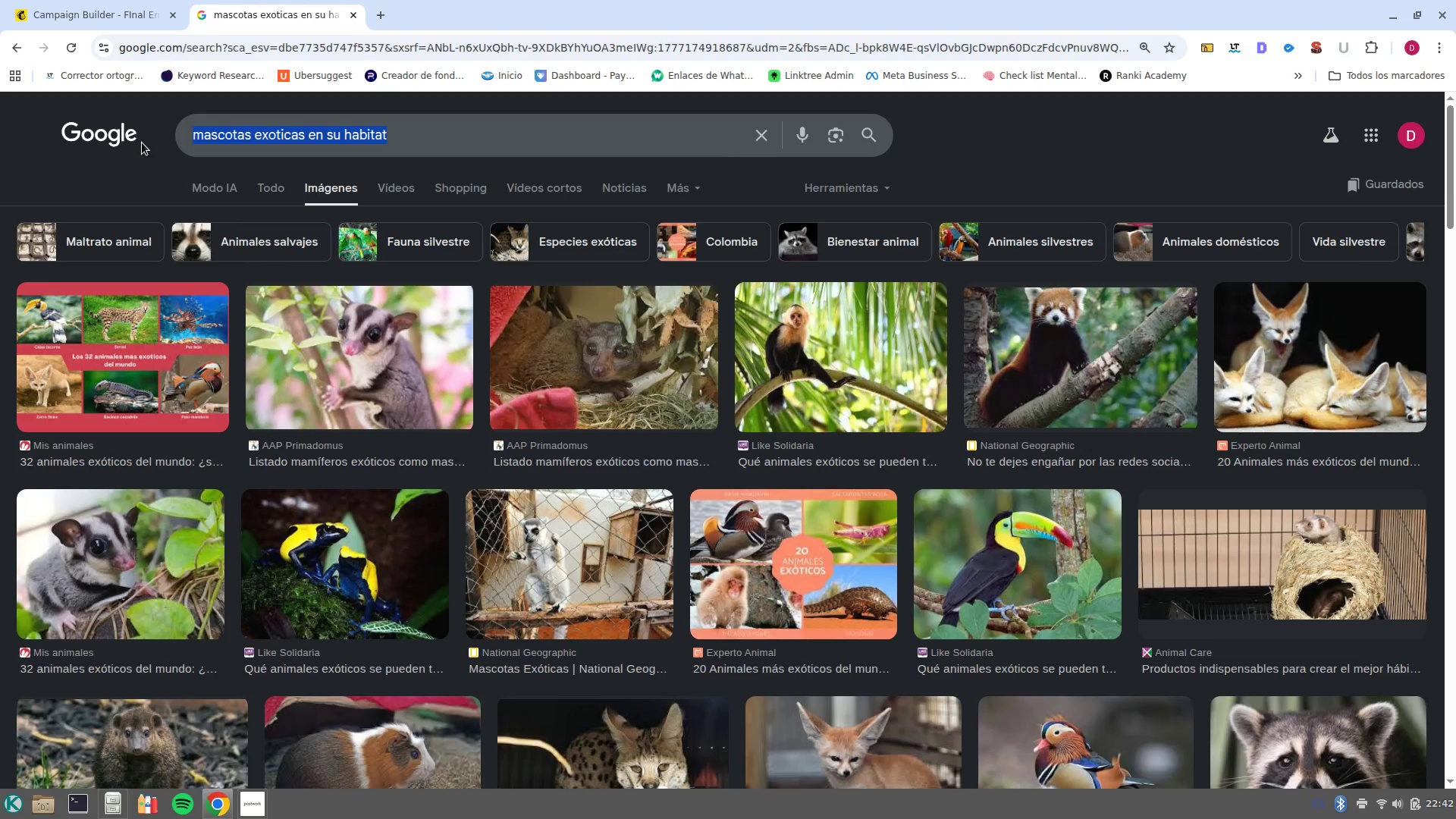 
type(serpientes )
 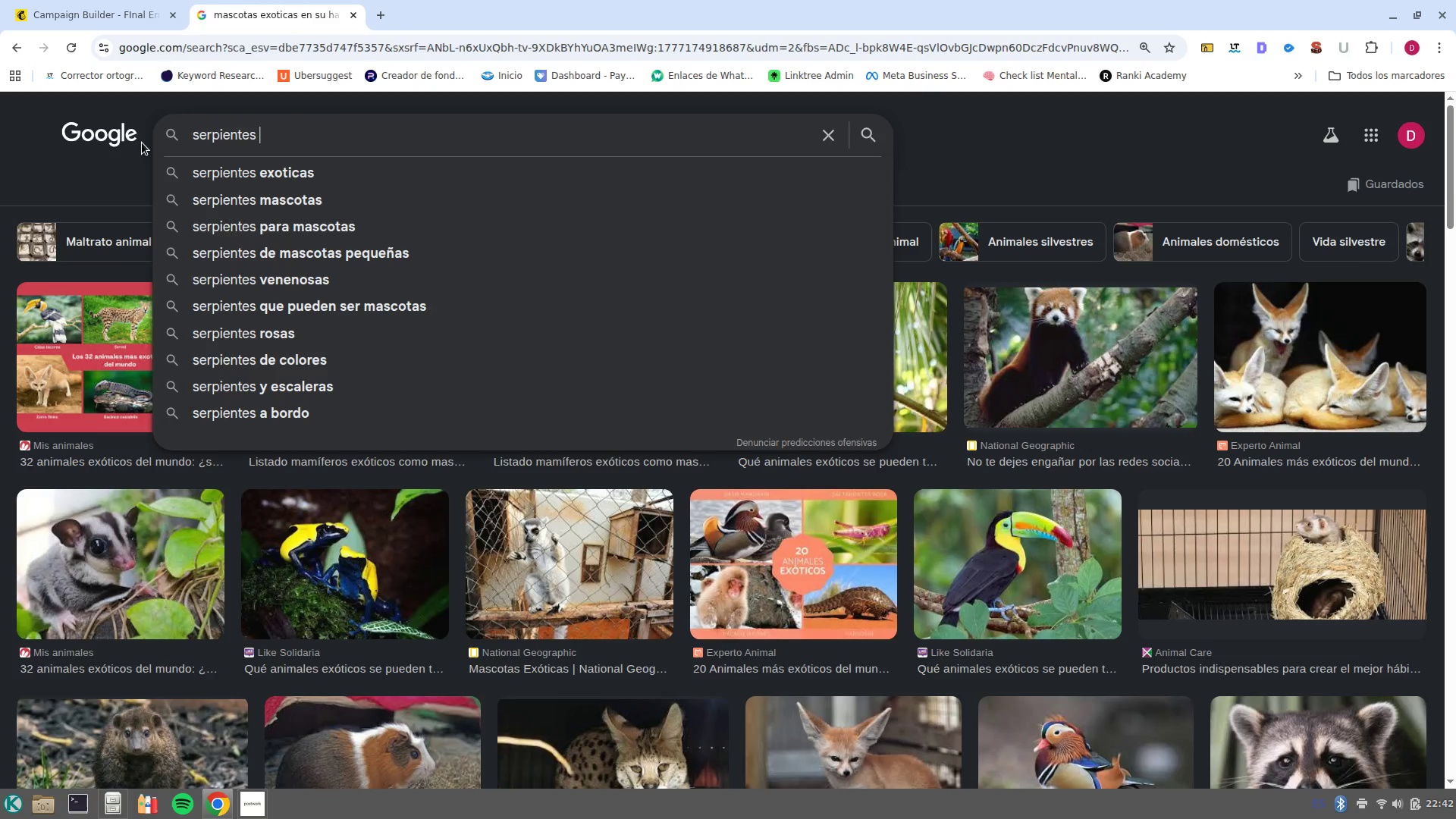 
type(domesticas)
 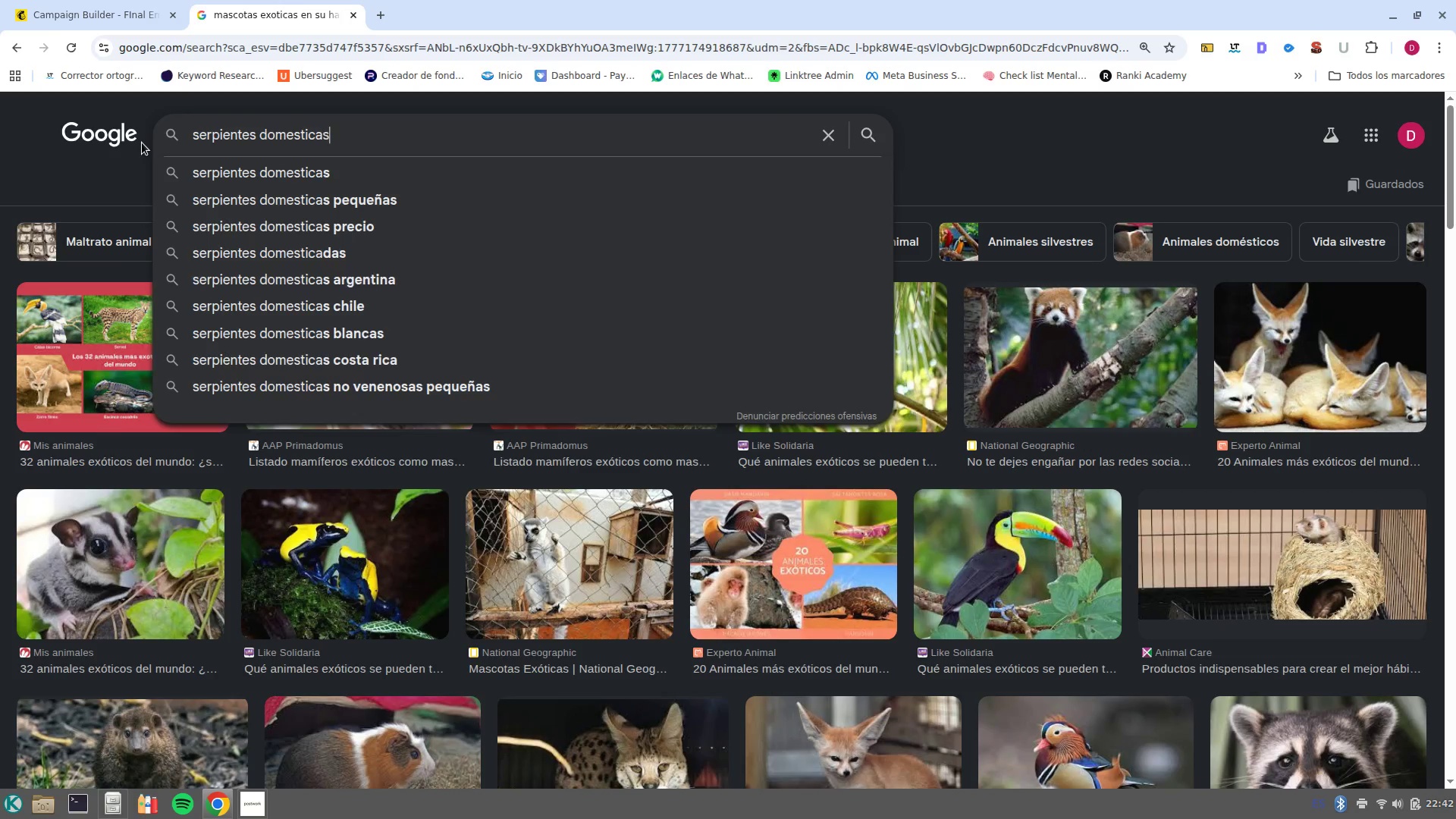 
key(Enter)
 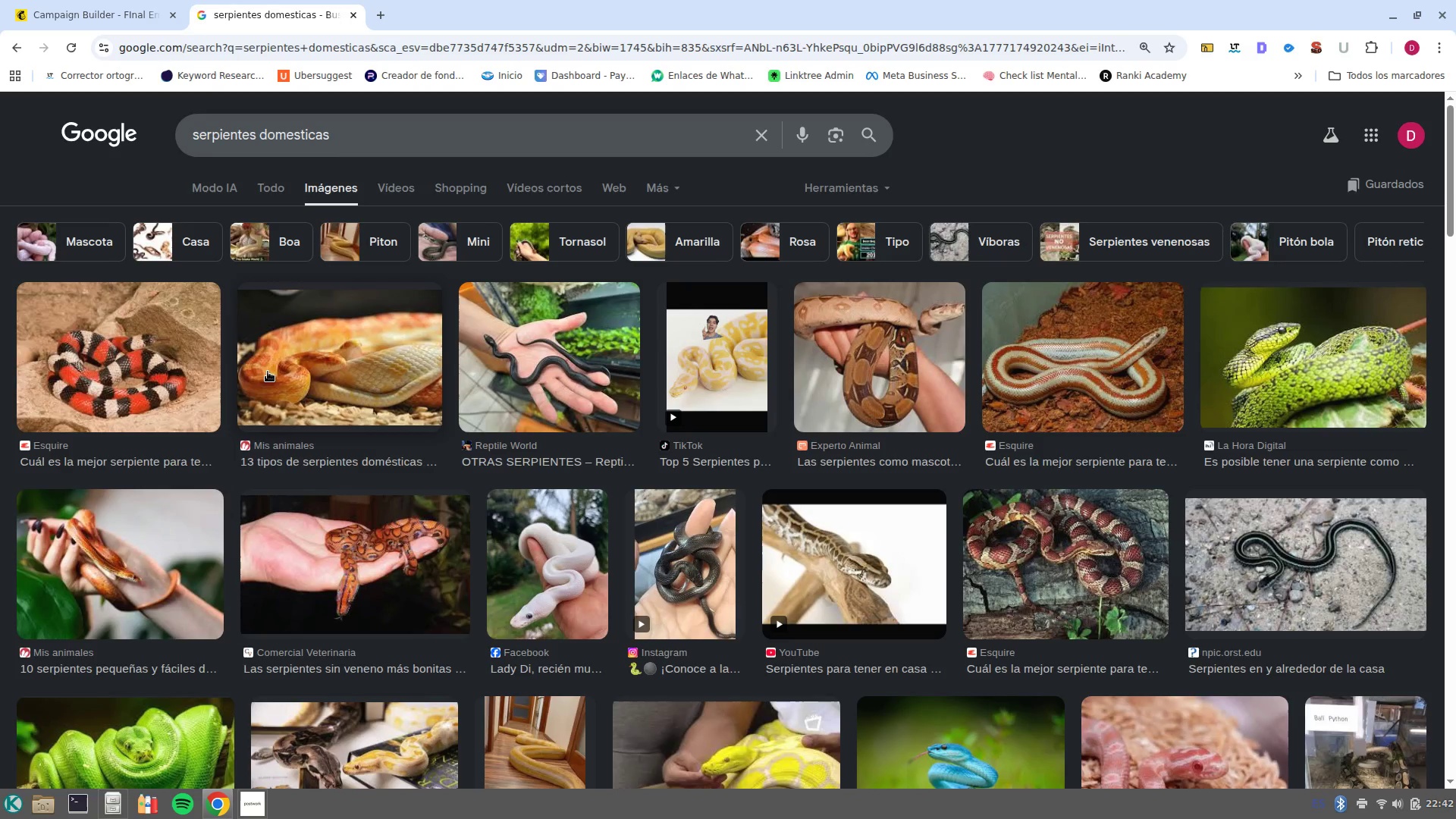 
left_click([170, 381])
 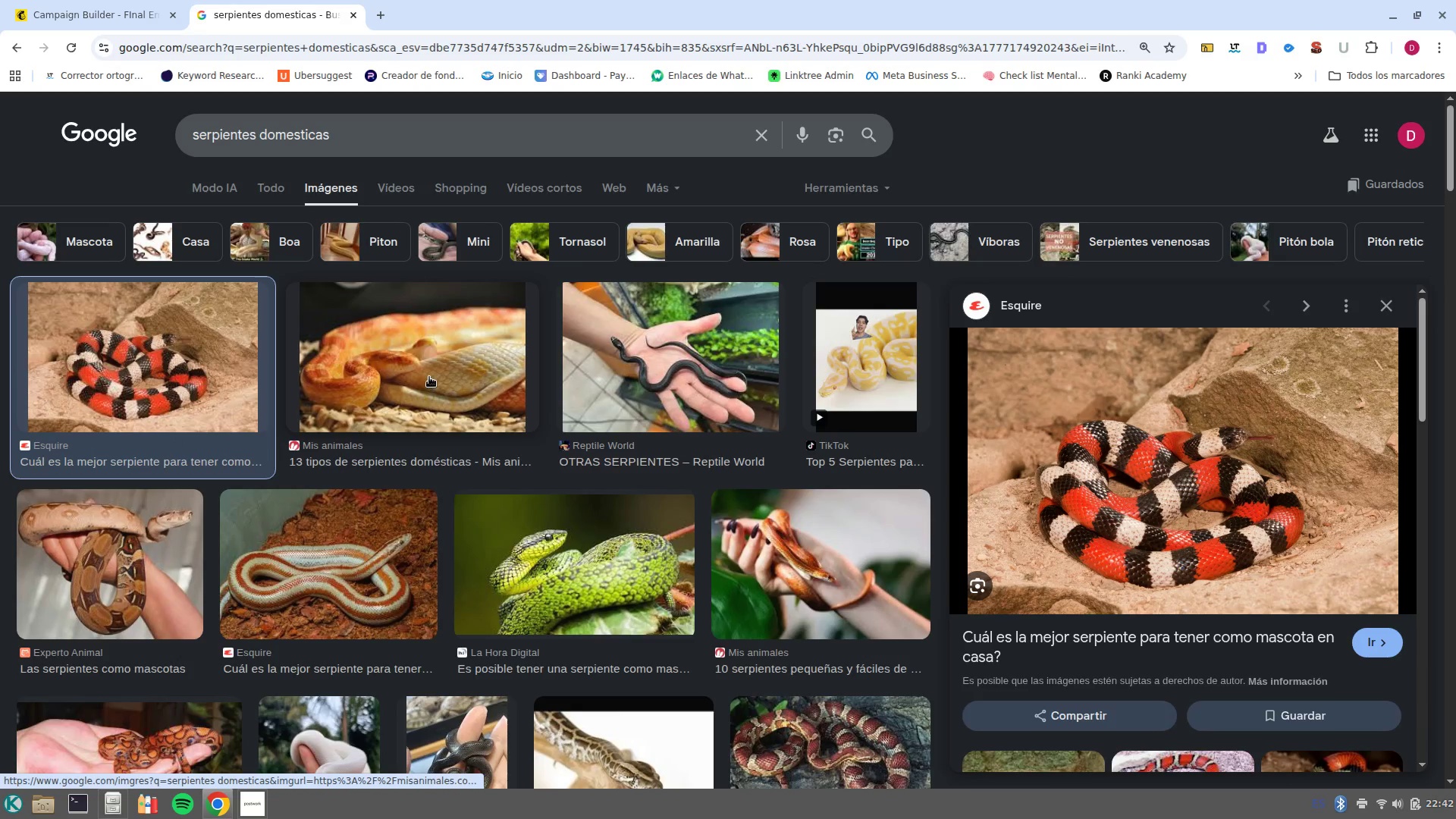 
left_click([365, 551])
 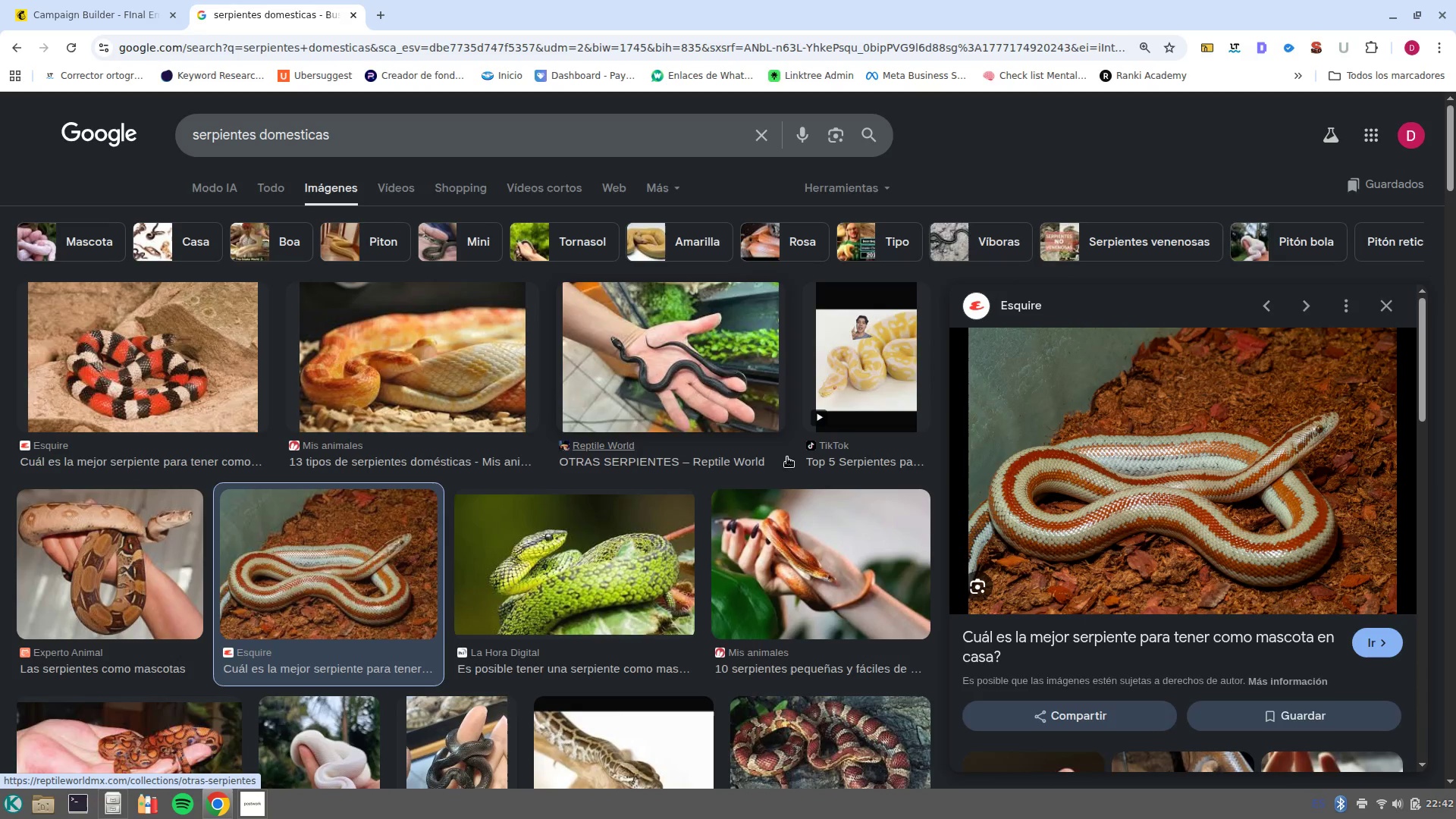 
scroll: coordinate [808, 476], scroll_direction: down, amount: 2.0
 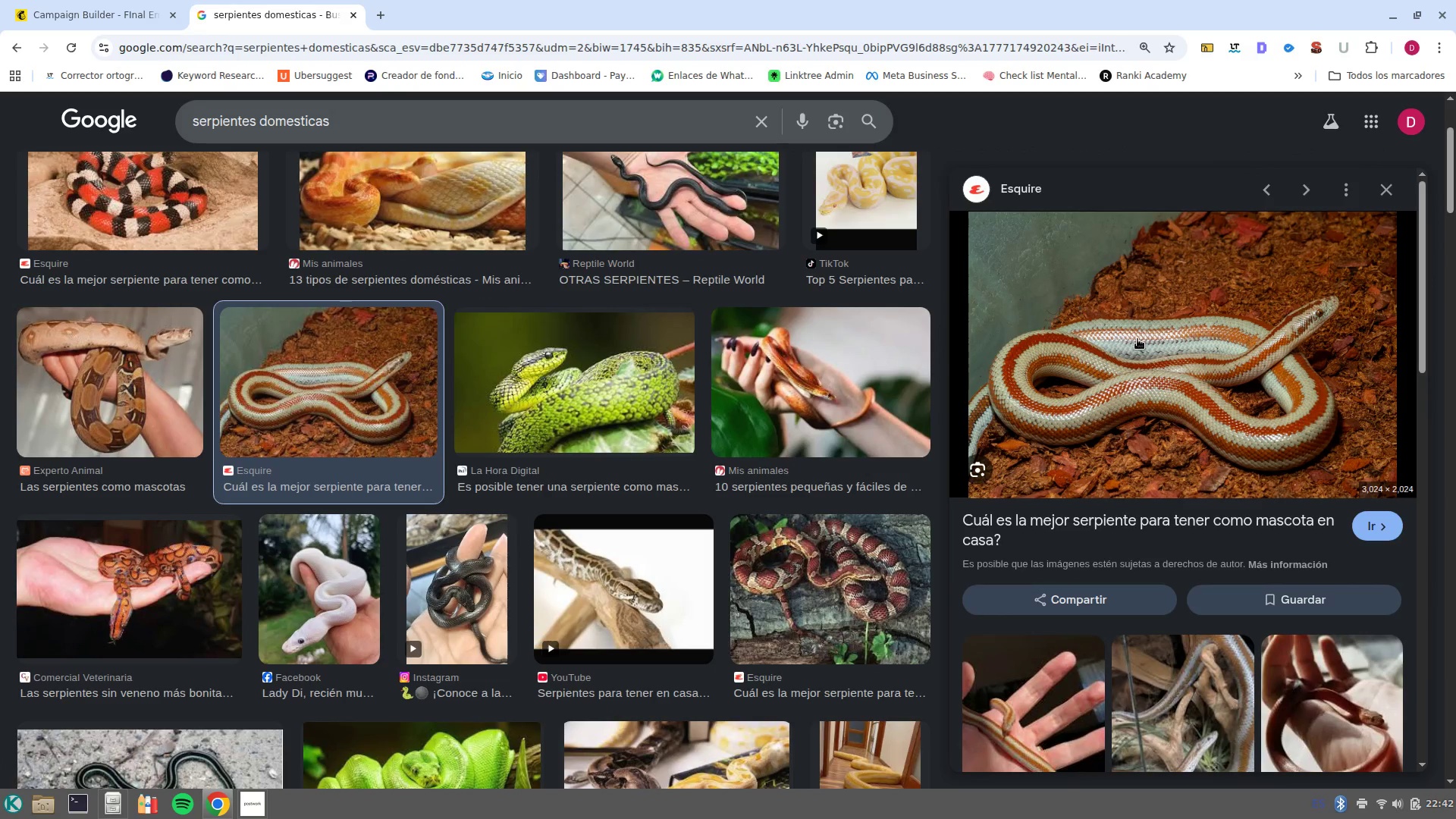 
left_click([1151, 334])
 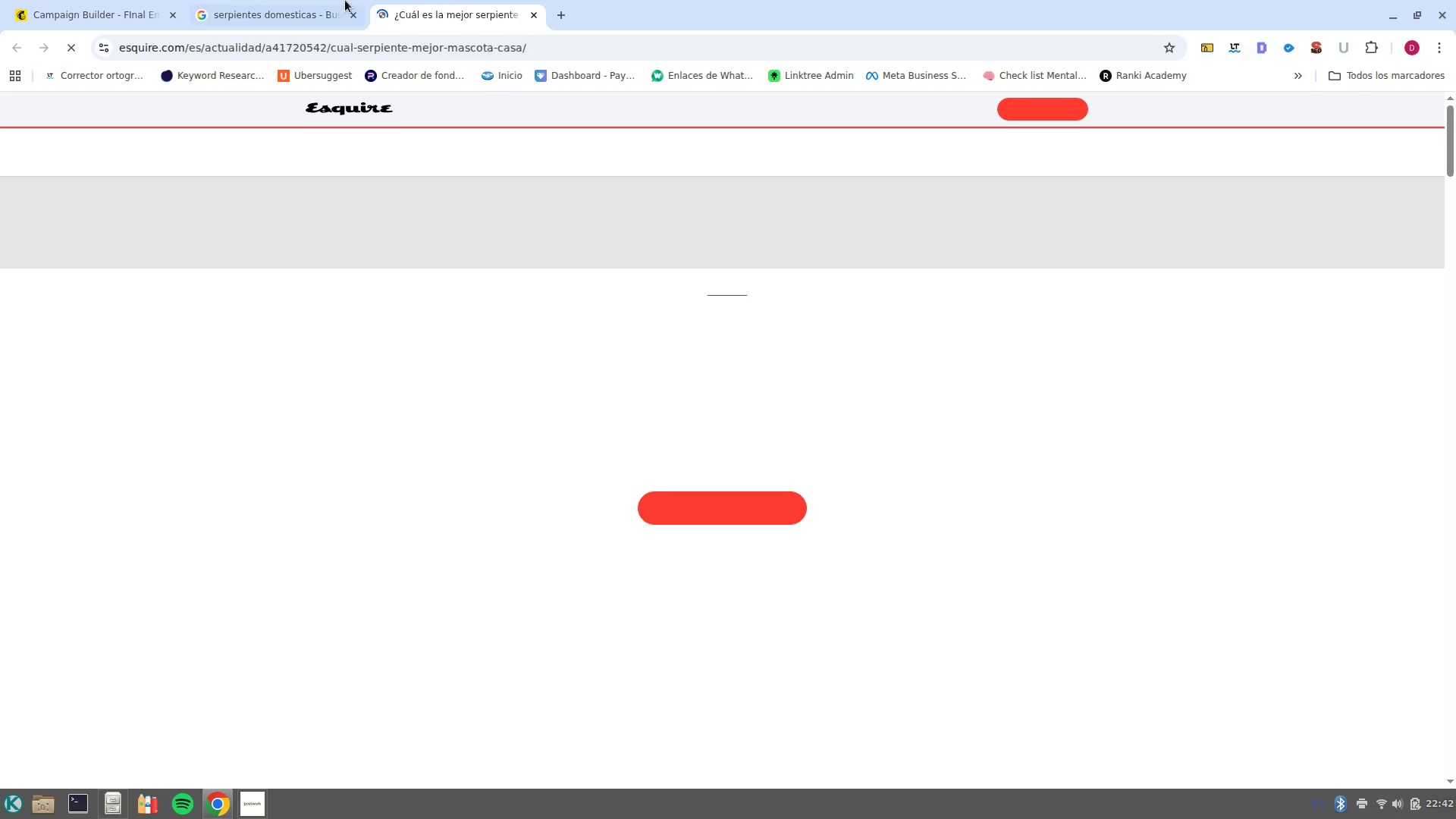 
left_click([315, 0])
 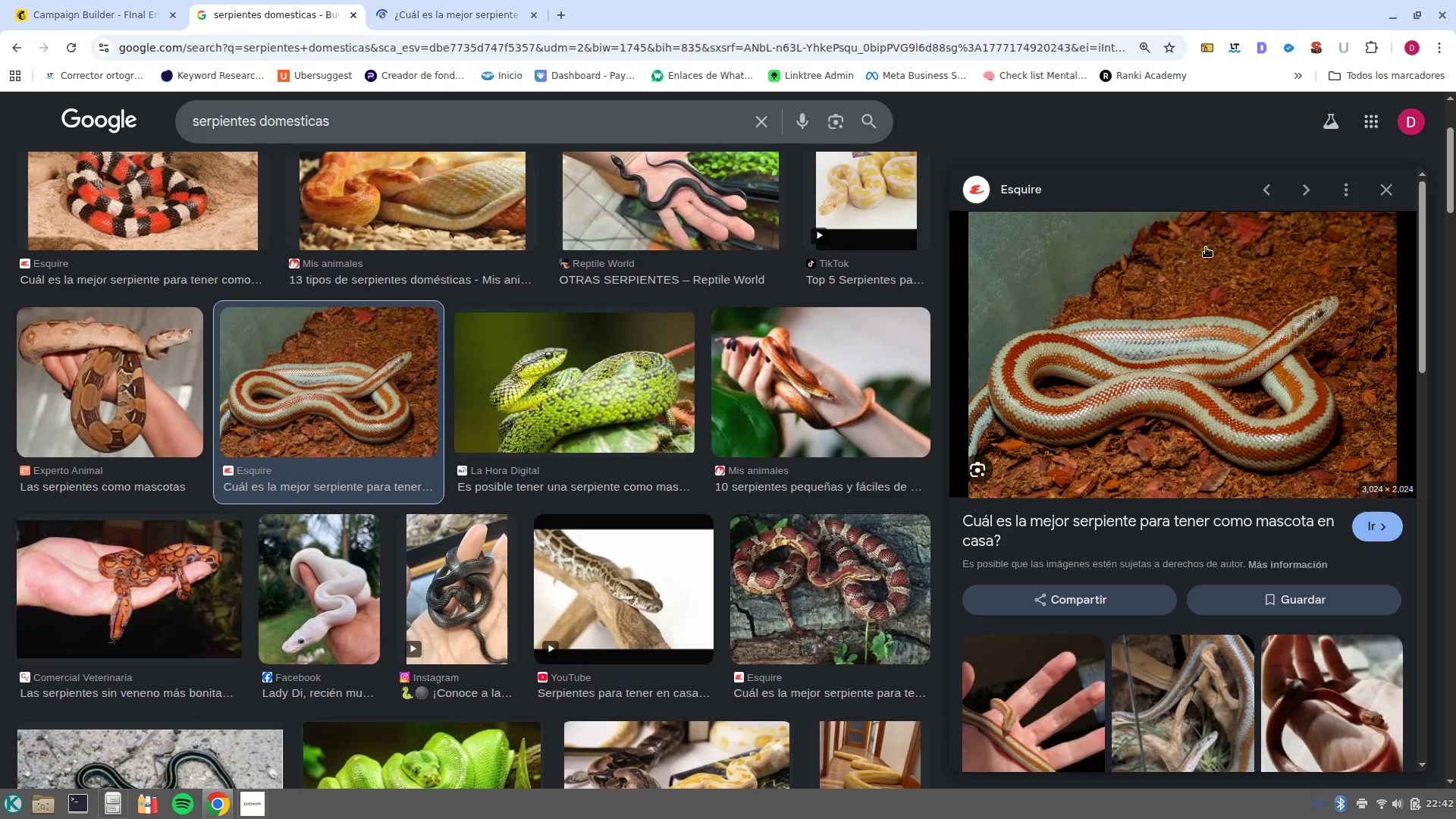 
right_click([1282, 328])
 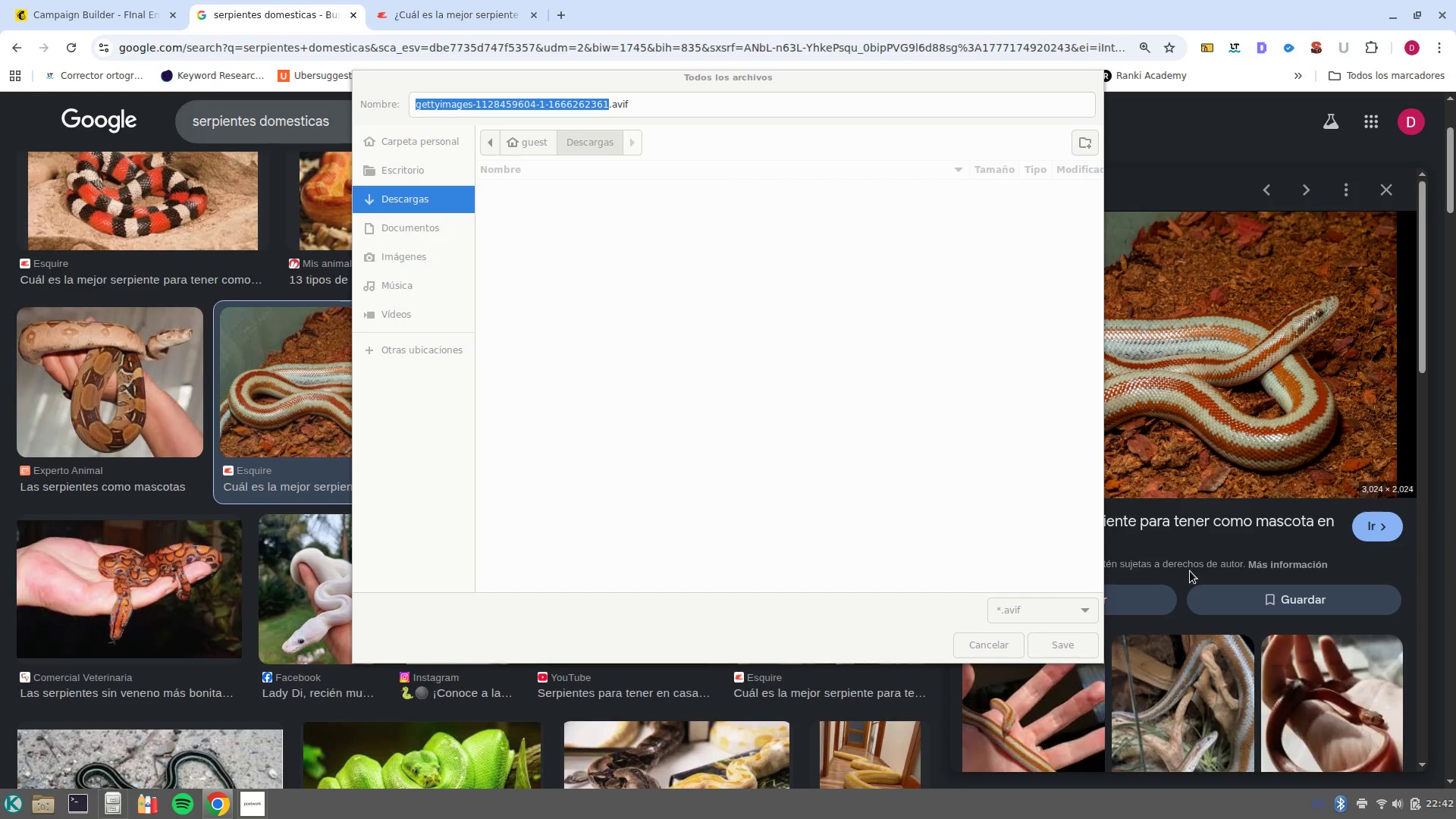 
left_click([1005, 648])
 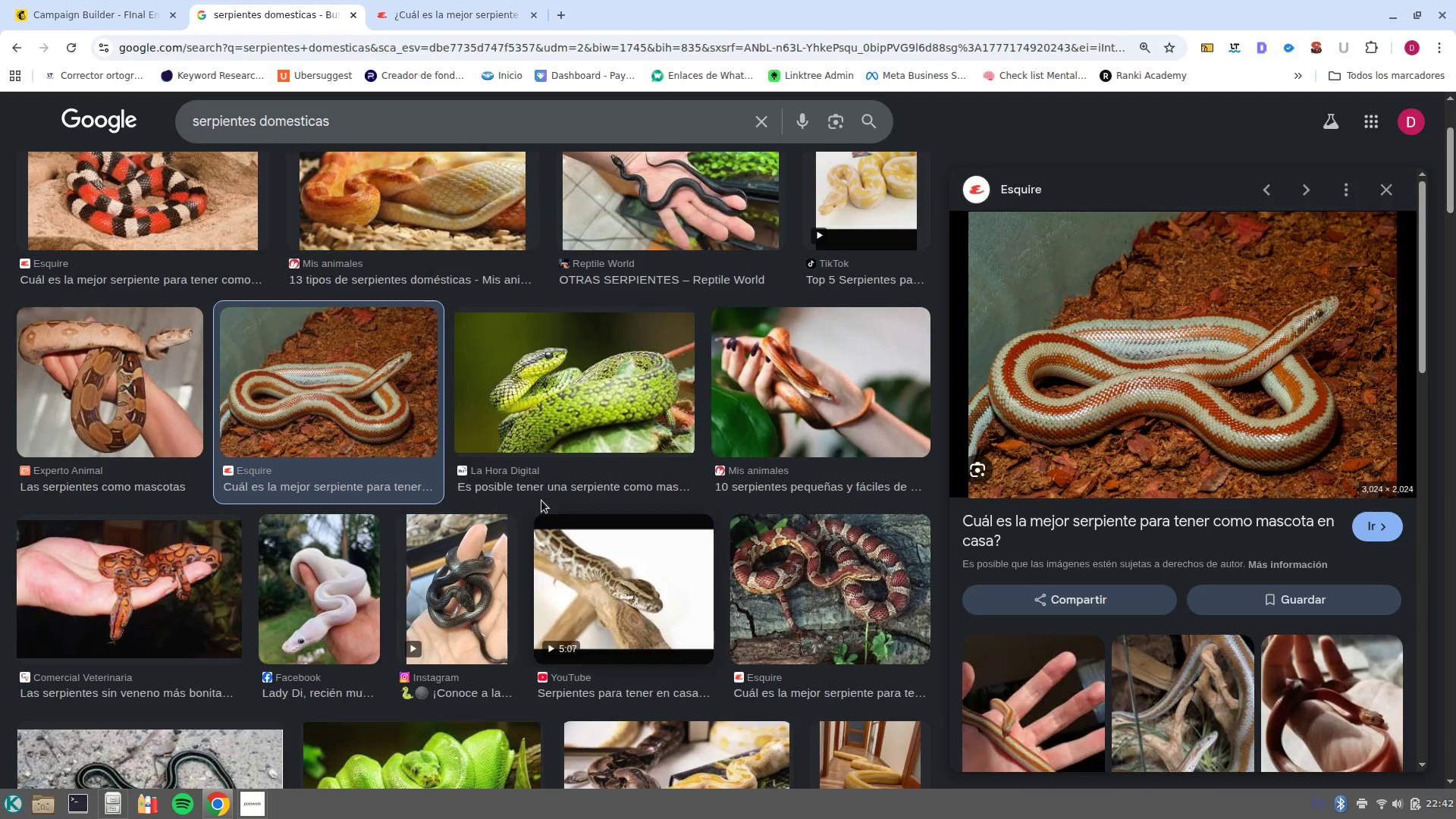 
scroll: coordinate [482, 433], scroll_direction: up, amount: 3.0
 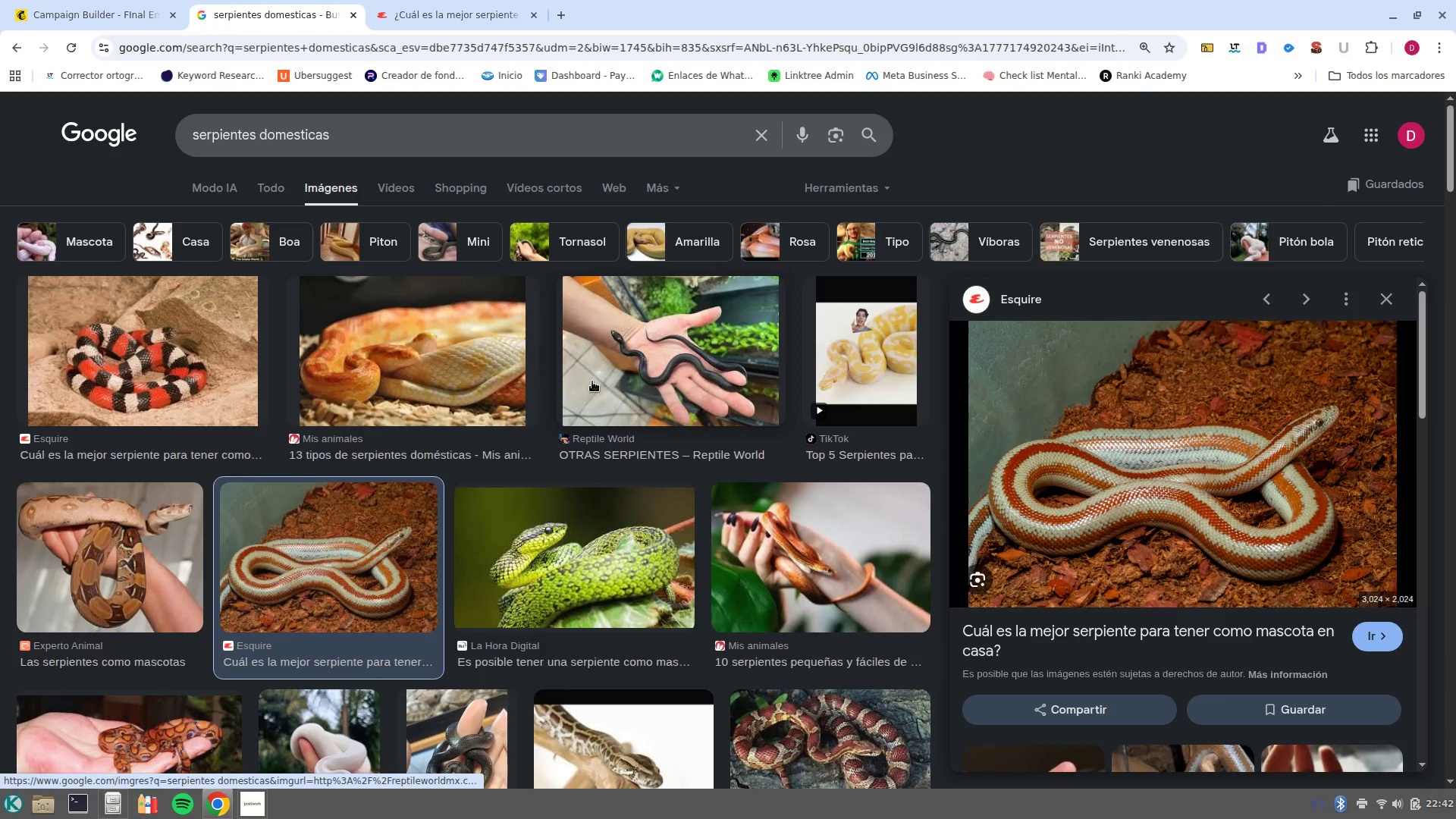 
scroll: coordinate [637, 377], scroll_direction: down, amount: 2.0
 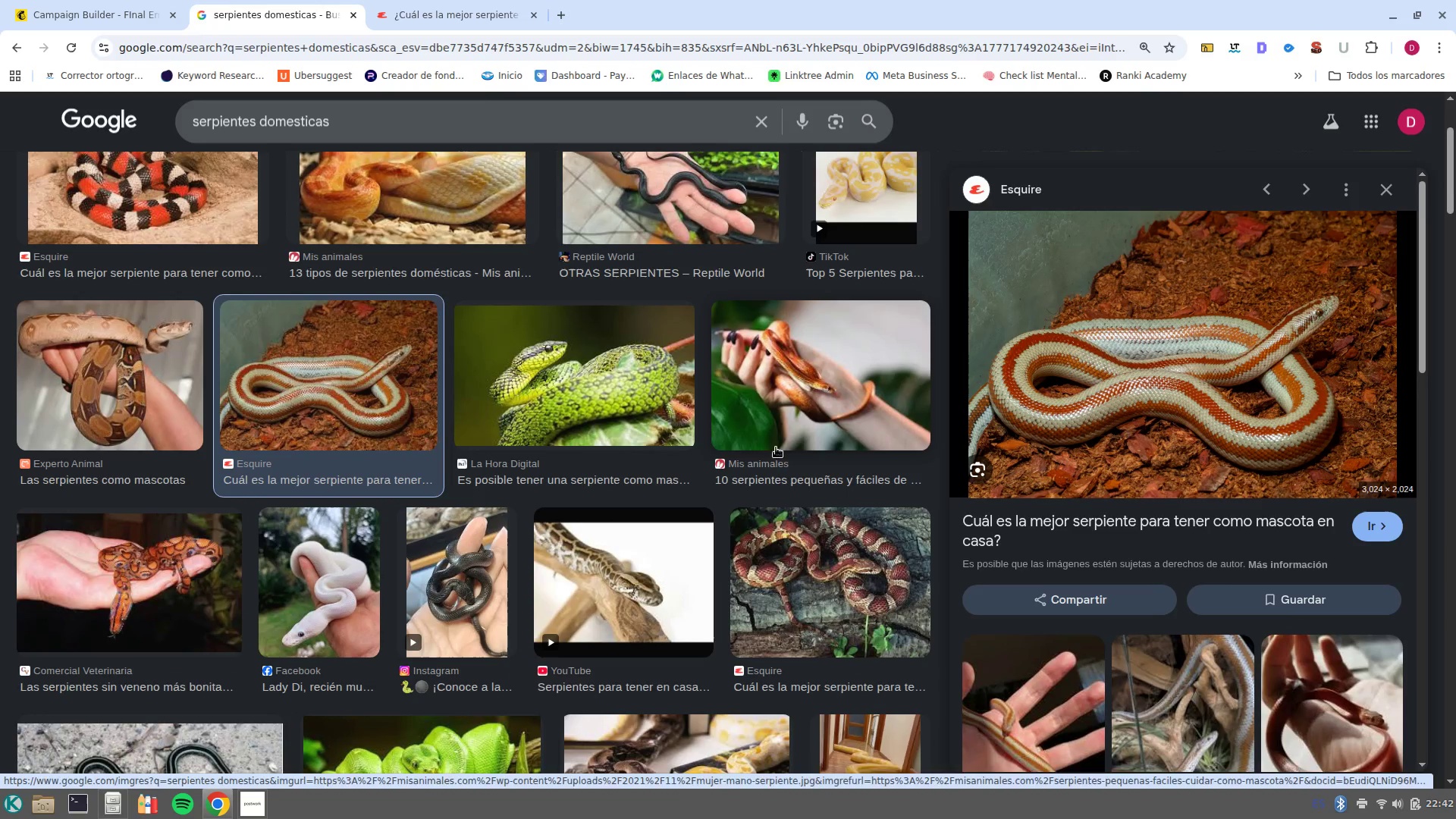 
left_click([811, 400])
 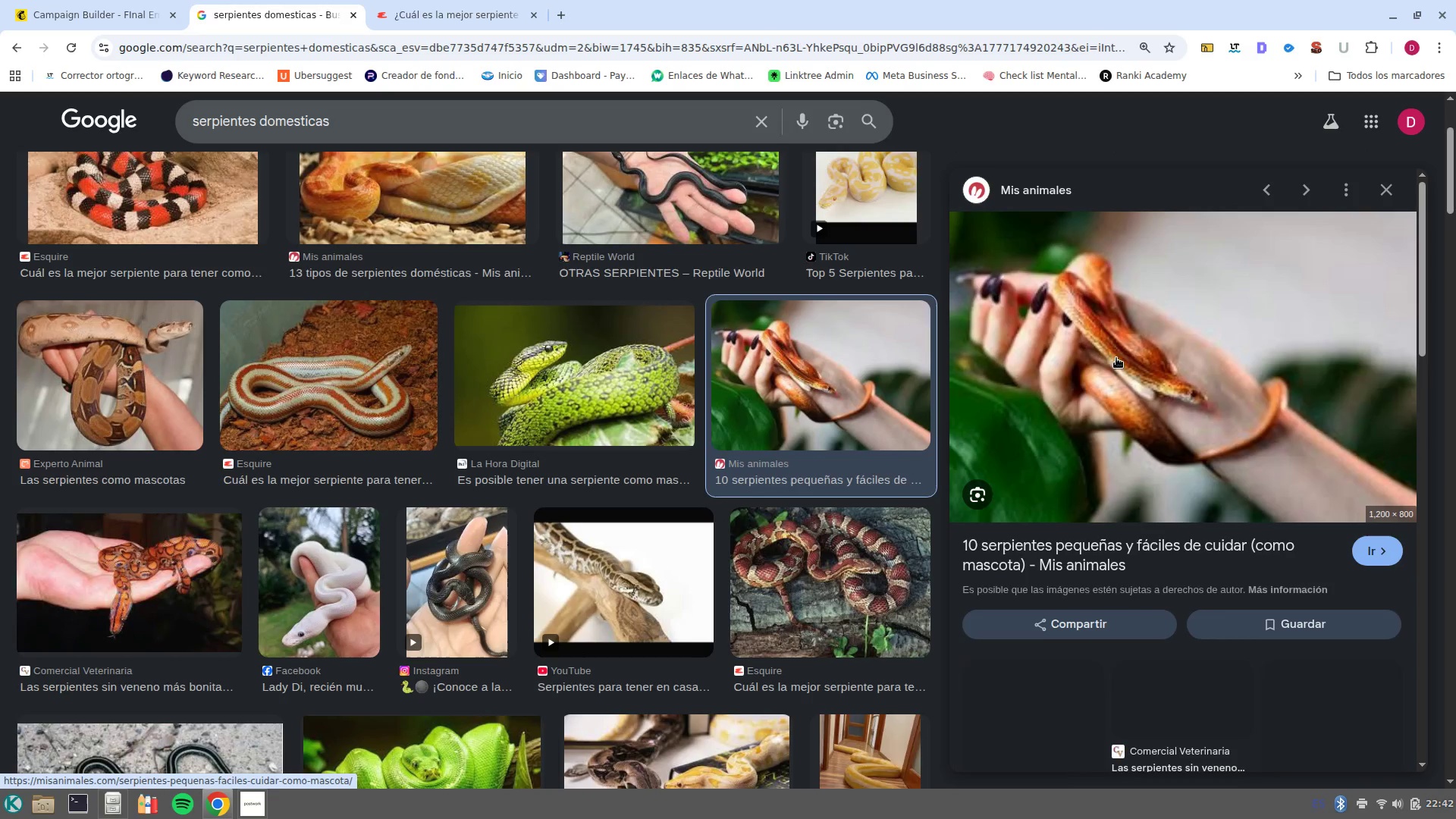 
right_click([1135, 353])
 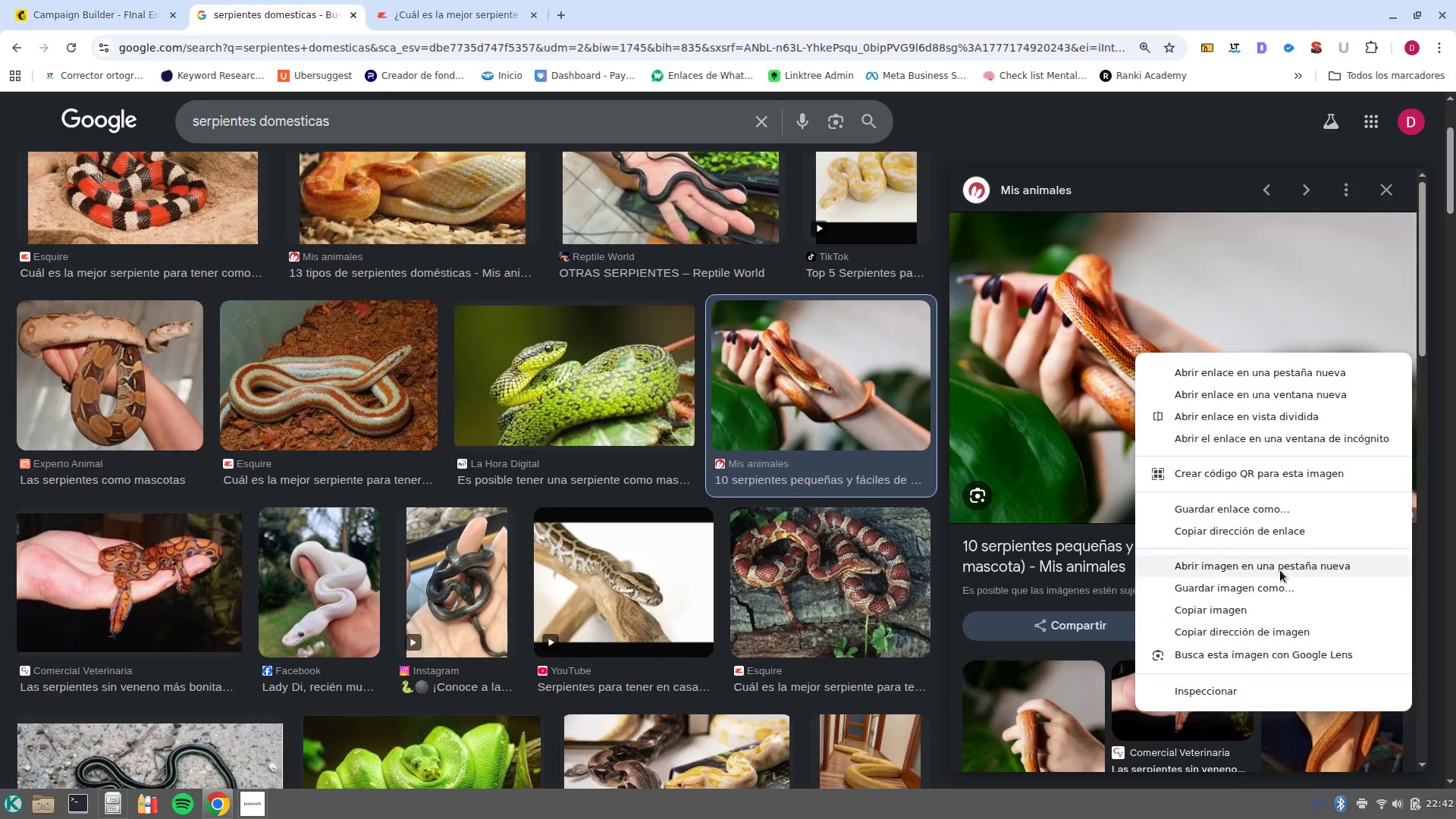 
left_click([1285, 593])
 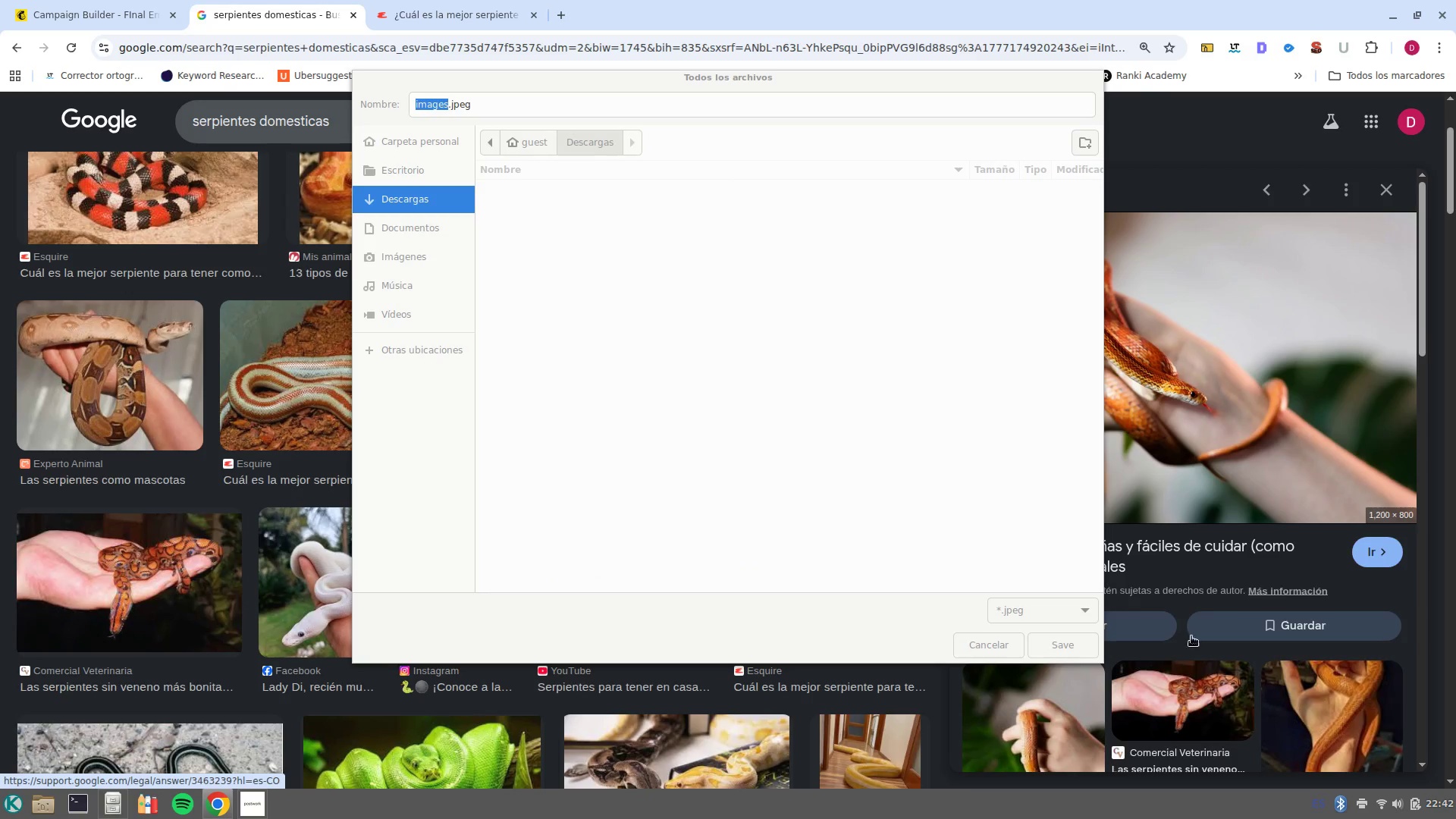 
left_click([1066, 651])
 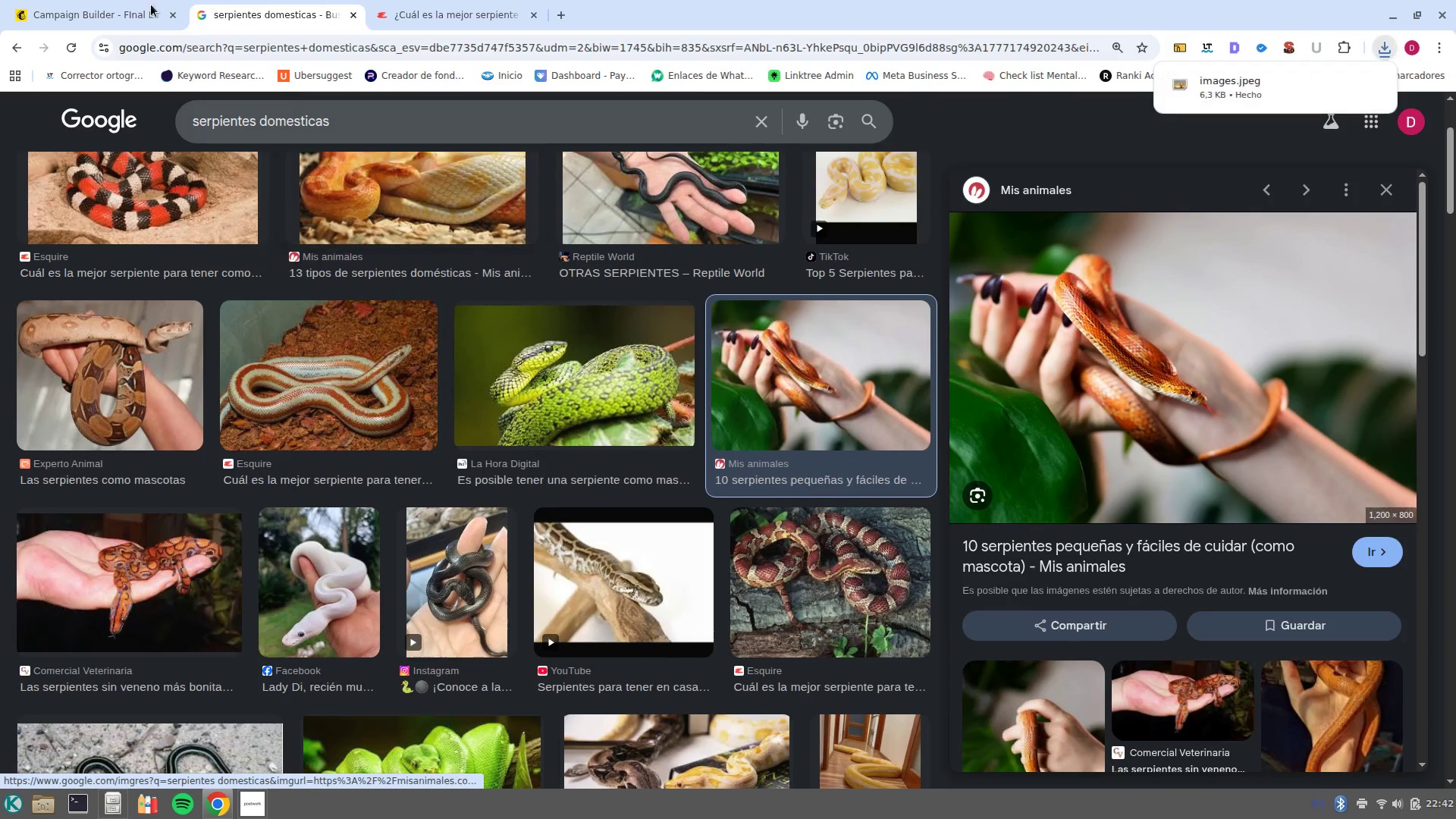 
left_click([44, 0])
 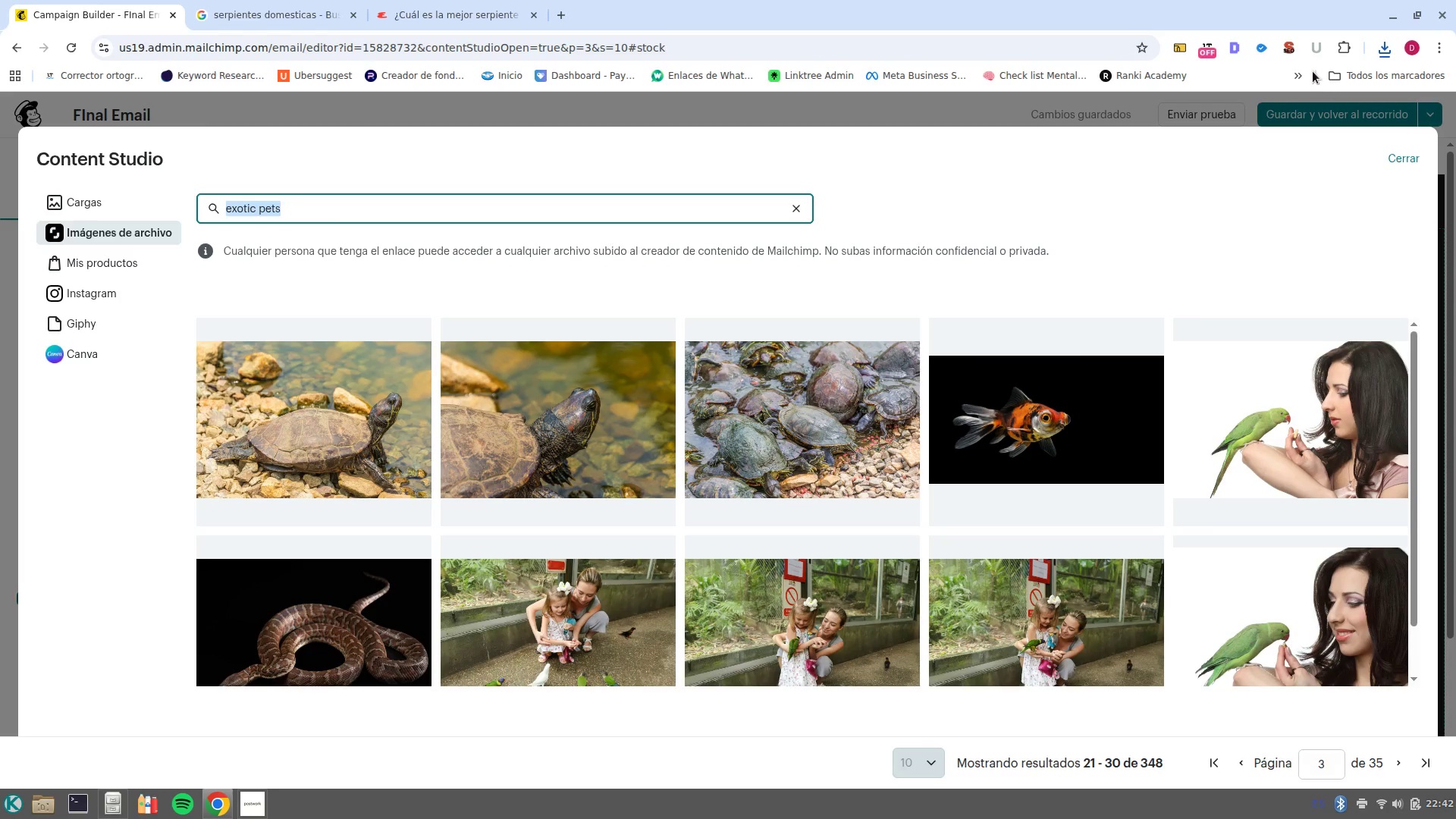 
left_click([1385, 46])
 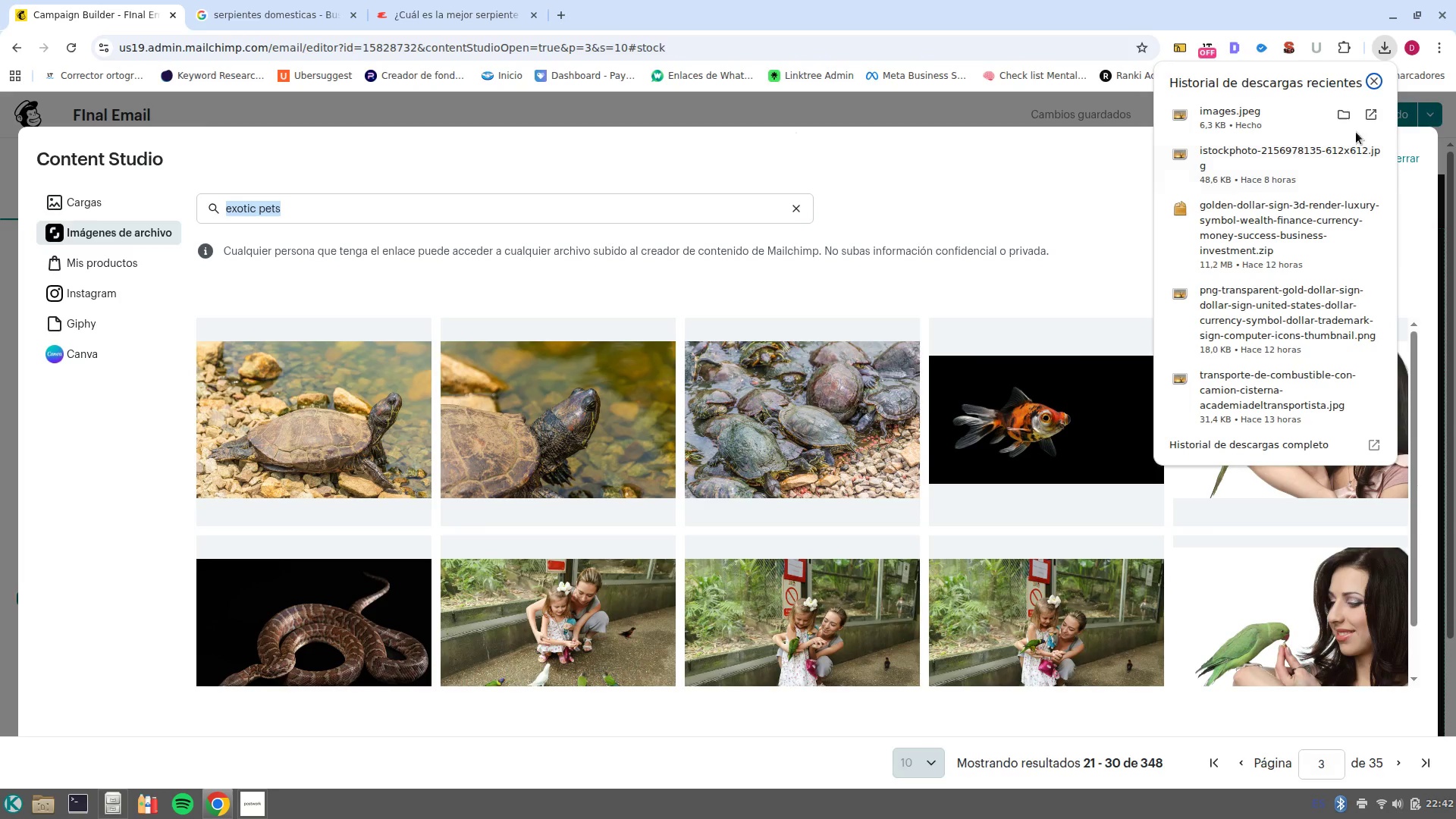 
left_click([1414, 155])
 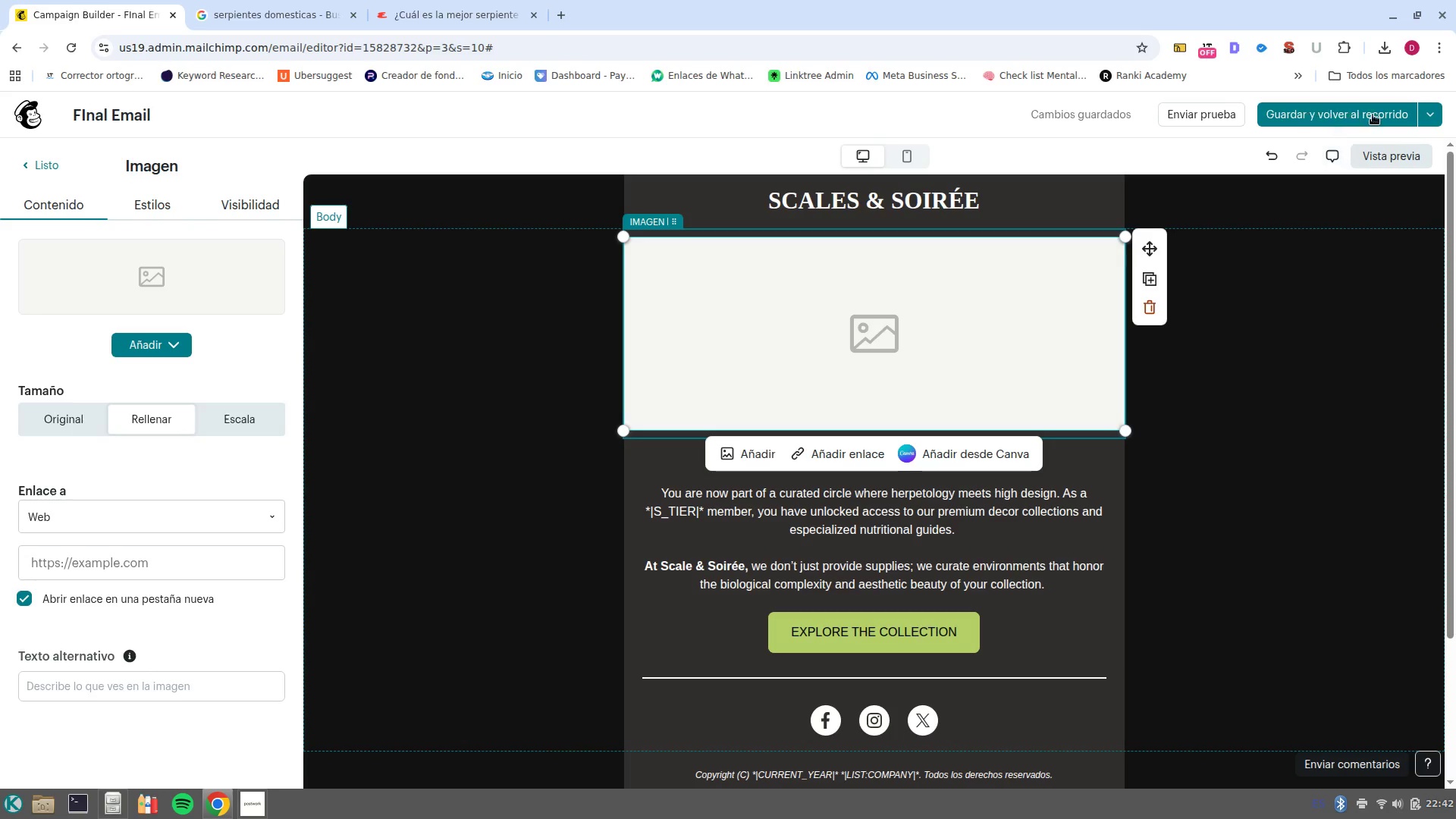 
left_click([1385, 46])
 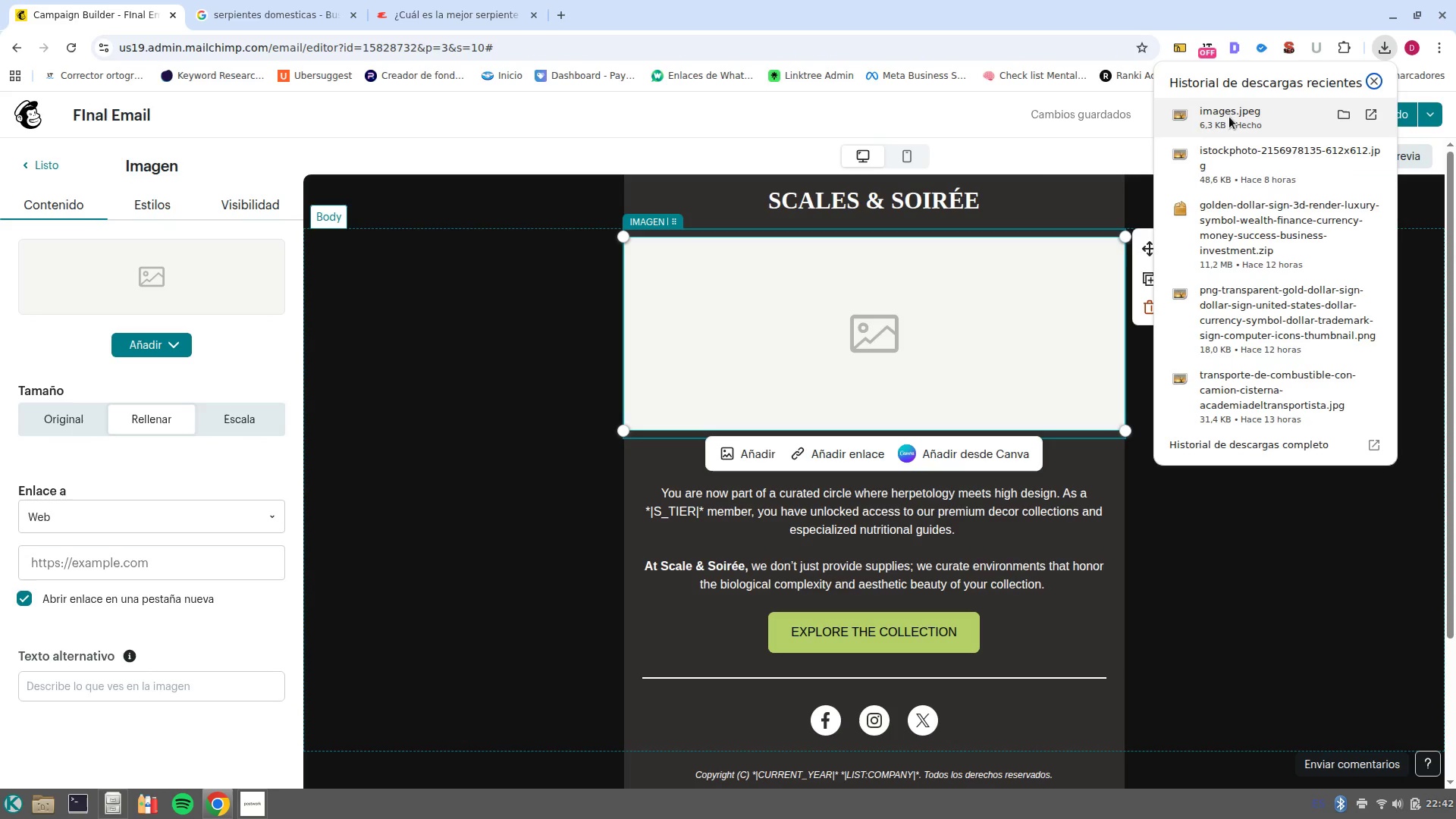 
left_click_drag(start_coordinate=[1206, 126], to_coordinate=[767, 348])
 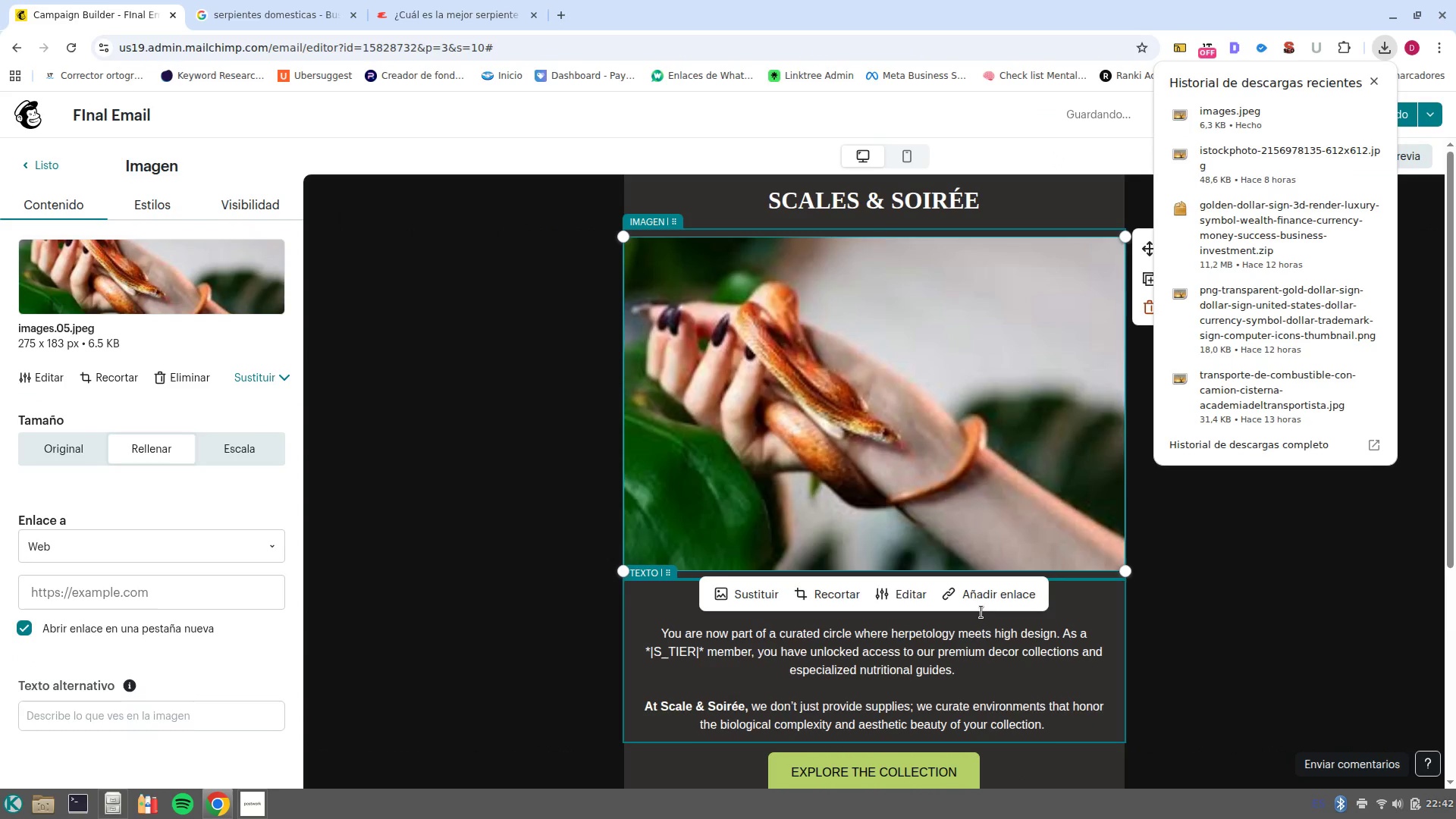 
wait(6.75)
 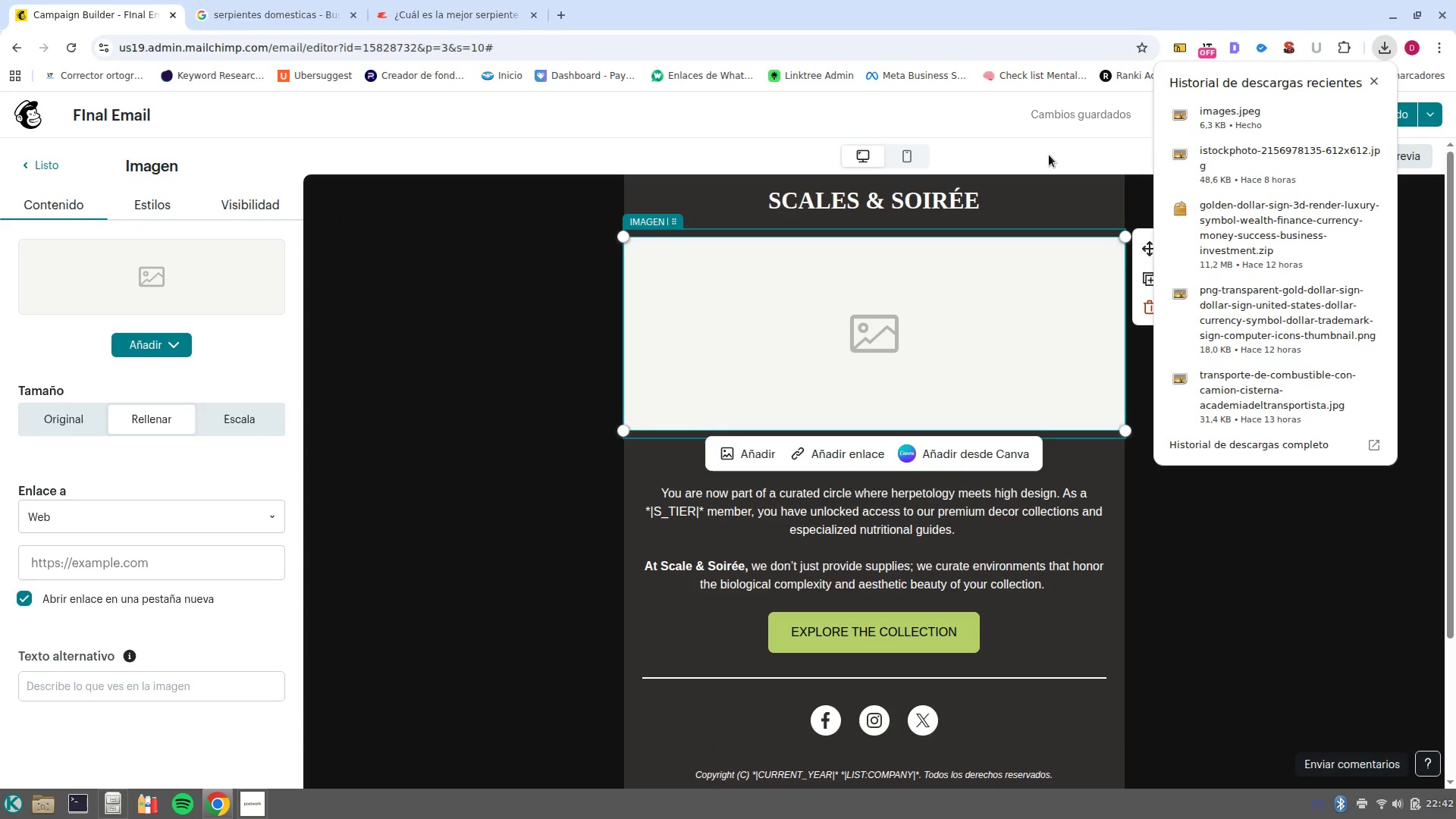 
left_click([1187, 599])
 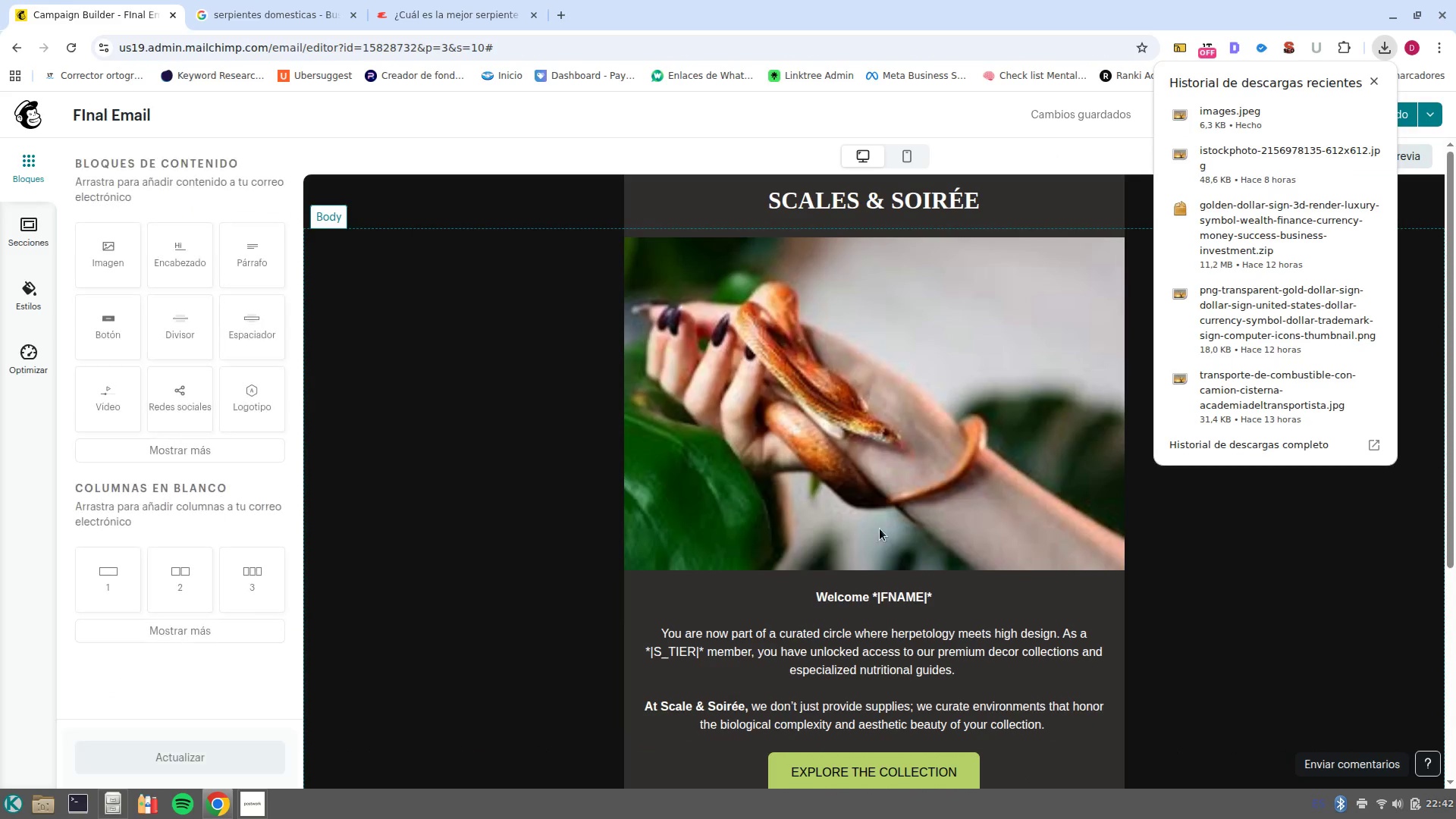 
left_click([804, 509])
 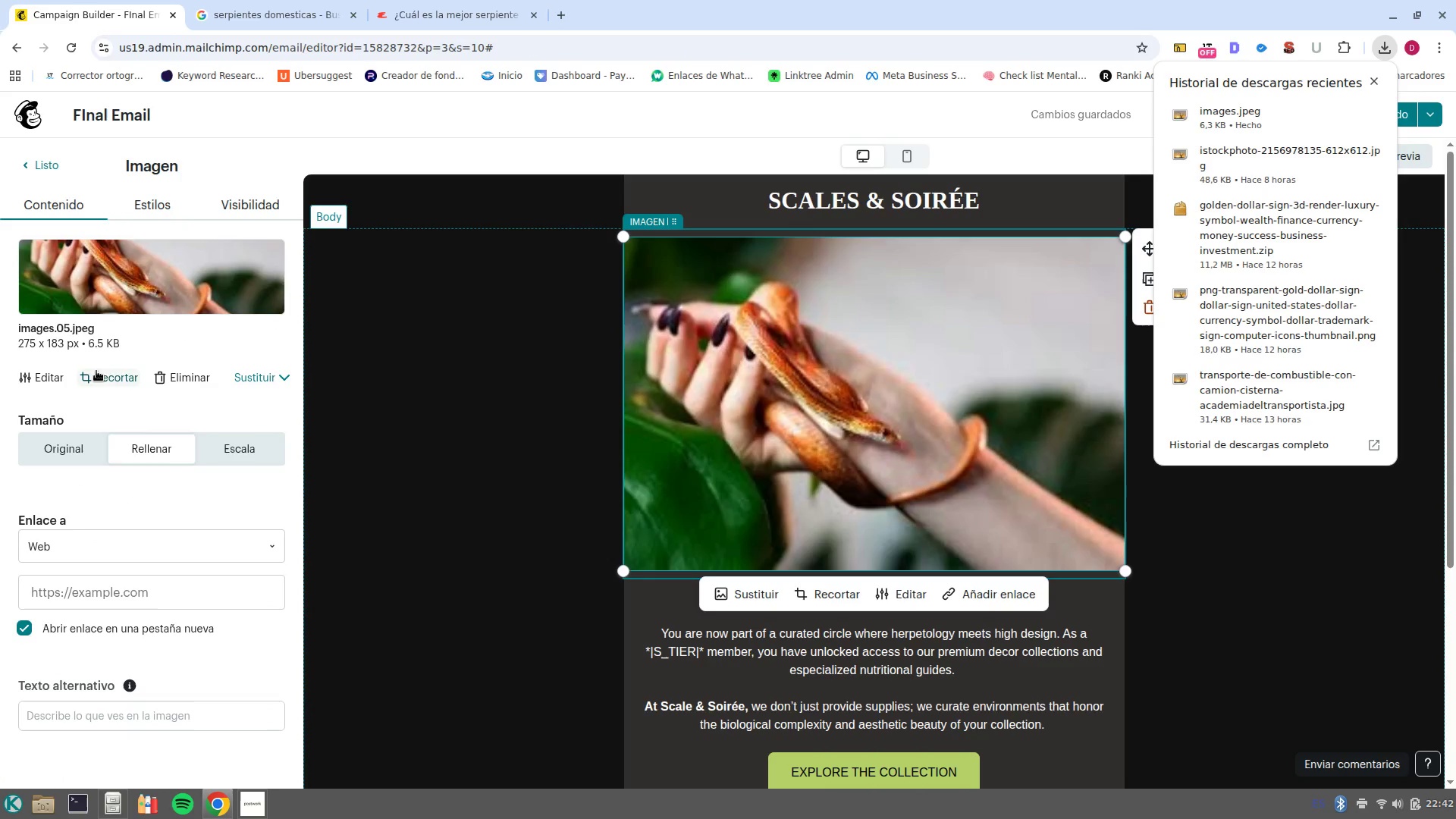 
left_click([183, 377])
 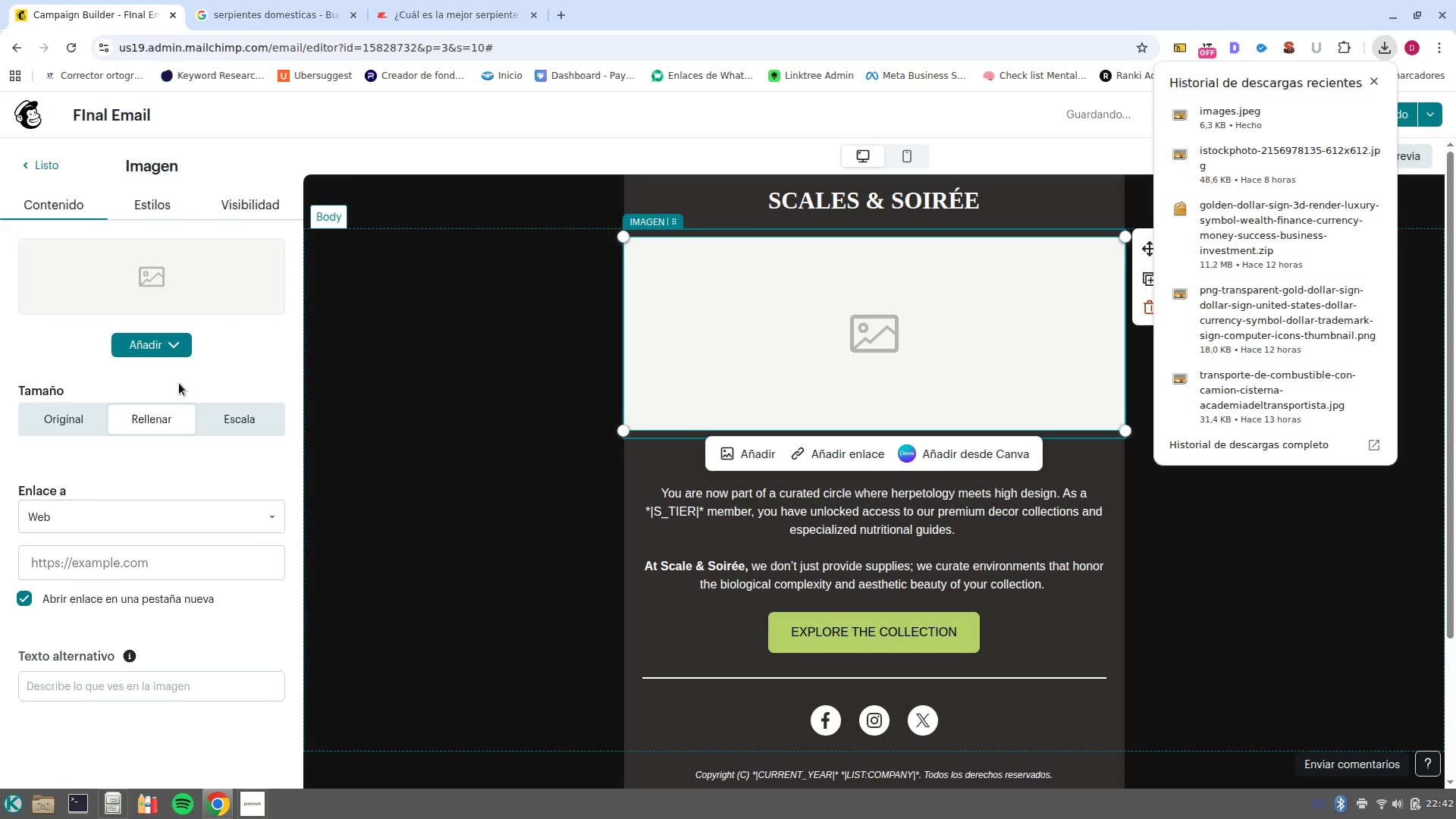 
left_click([143, 342])
 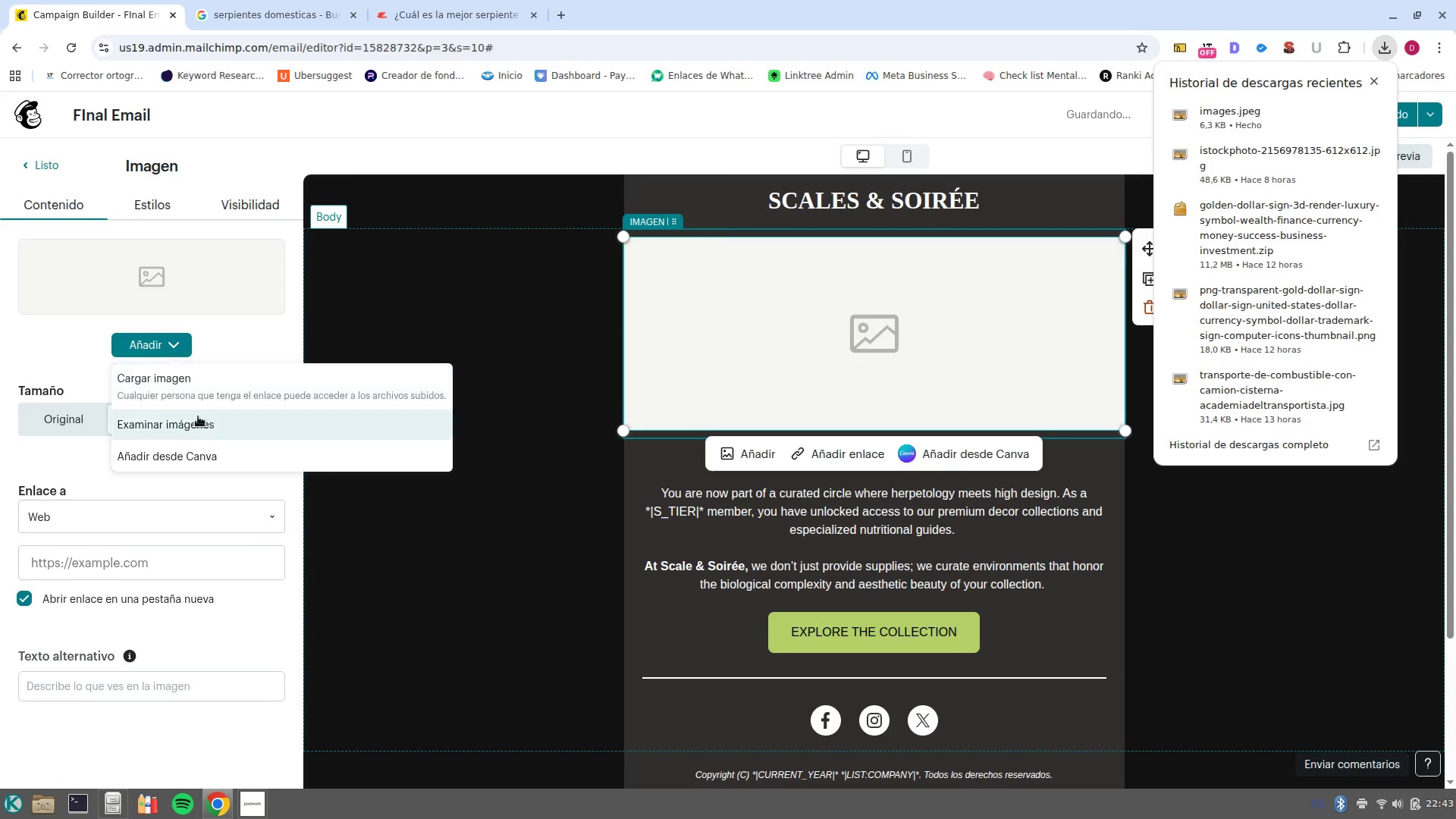 
left_click([199, 426])
 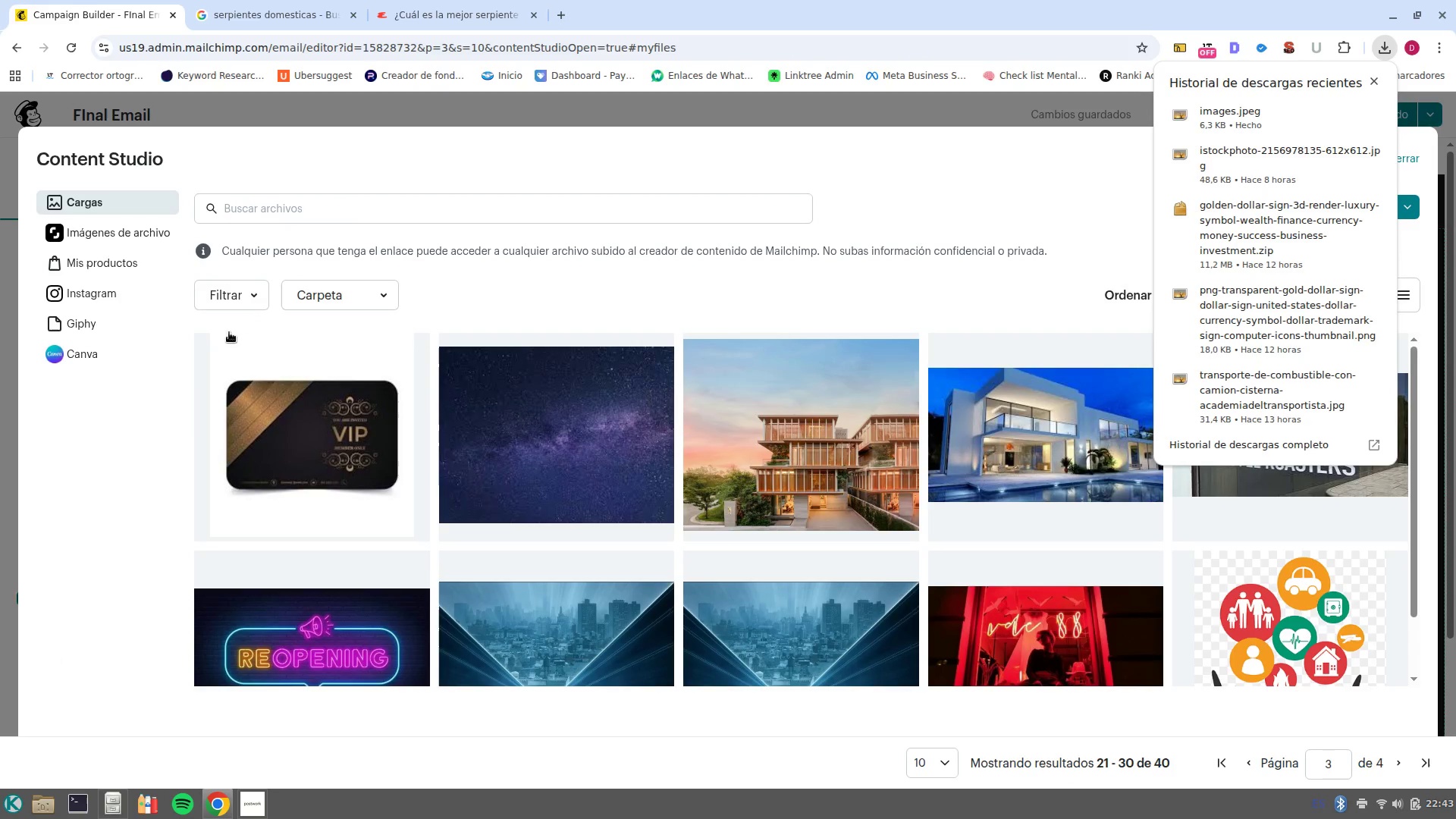 
left_click([107, 232])
 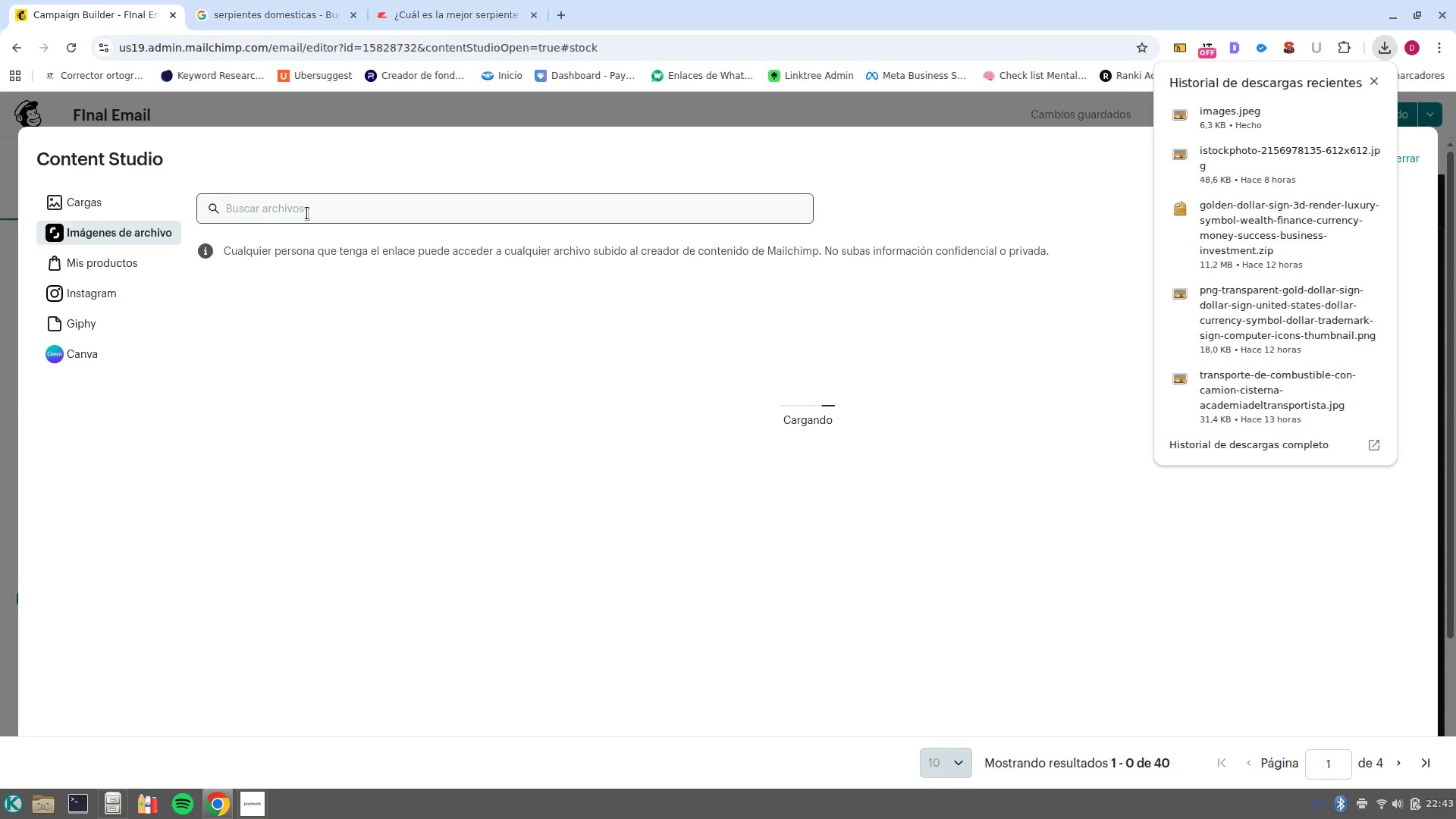 
left_click([307, 213])
 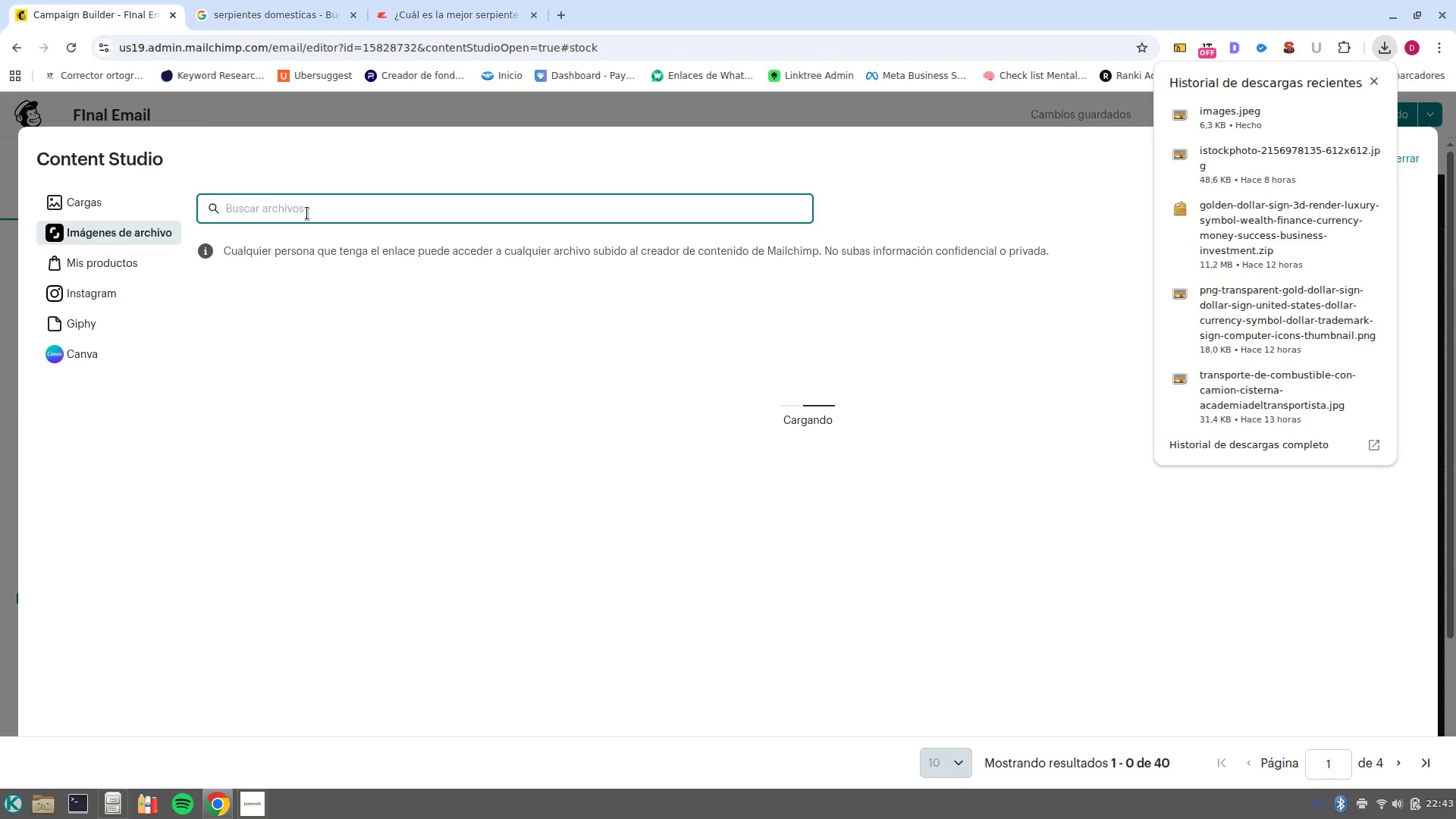 
type(snae)
key(Backspace)
type(kes)
 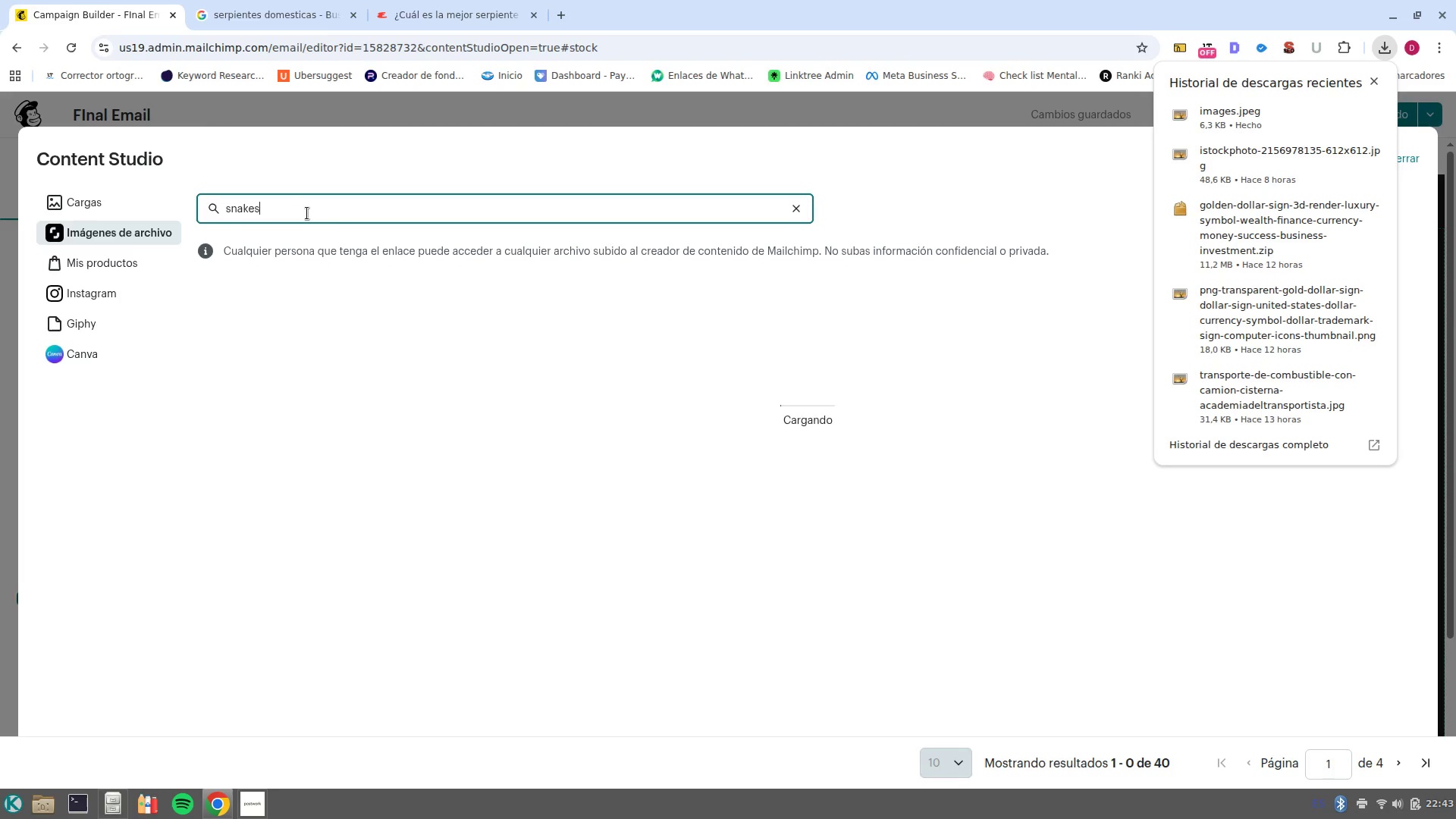 
key(Enter)
 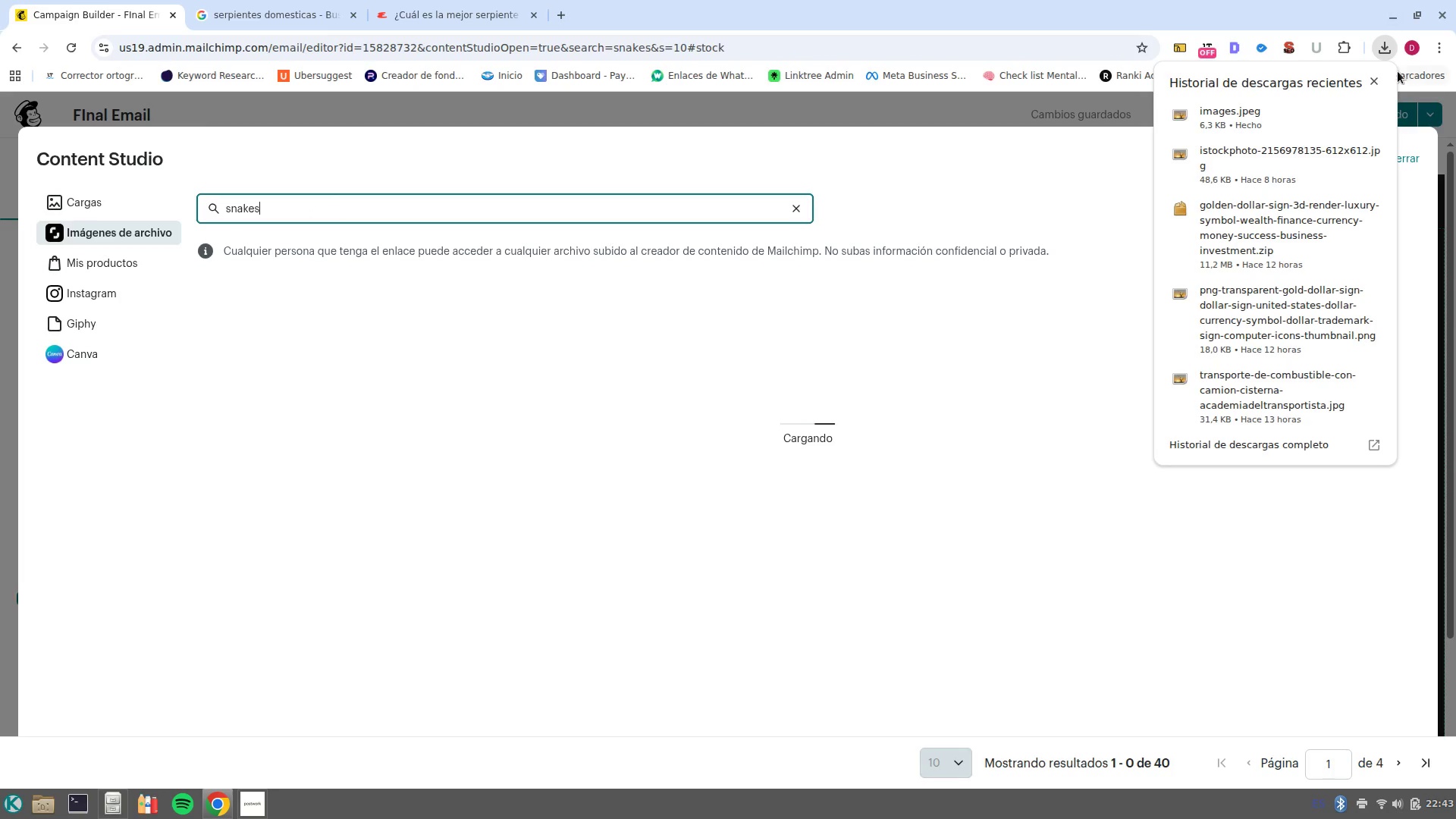 
left_click([1373, 81])
 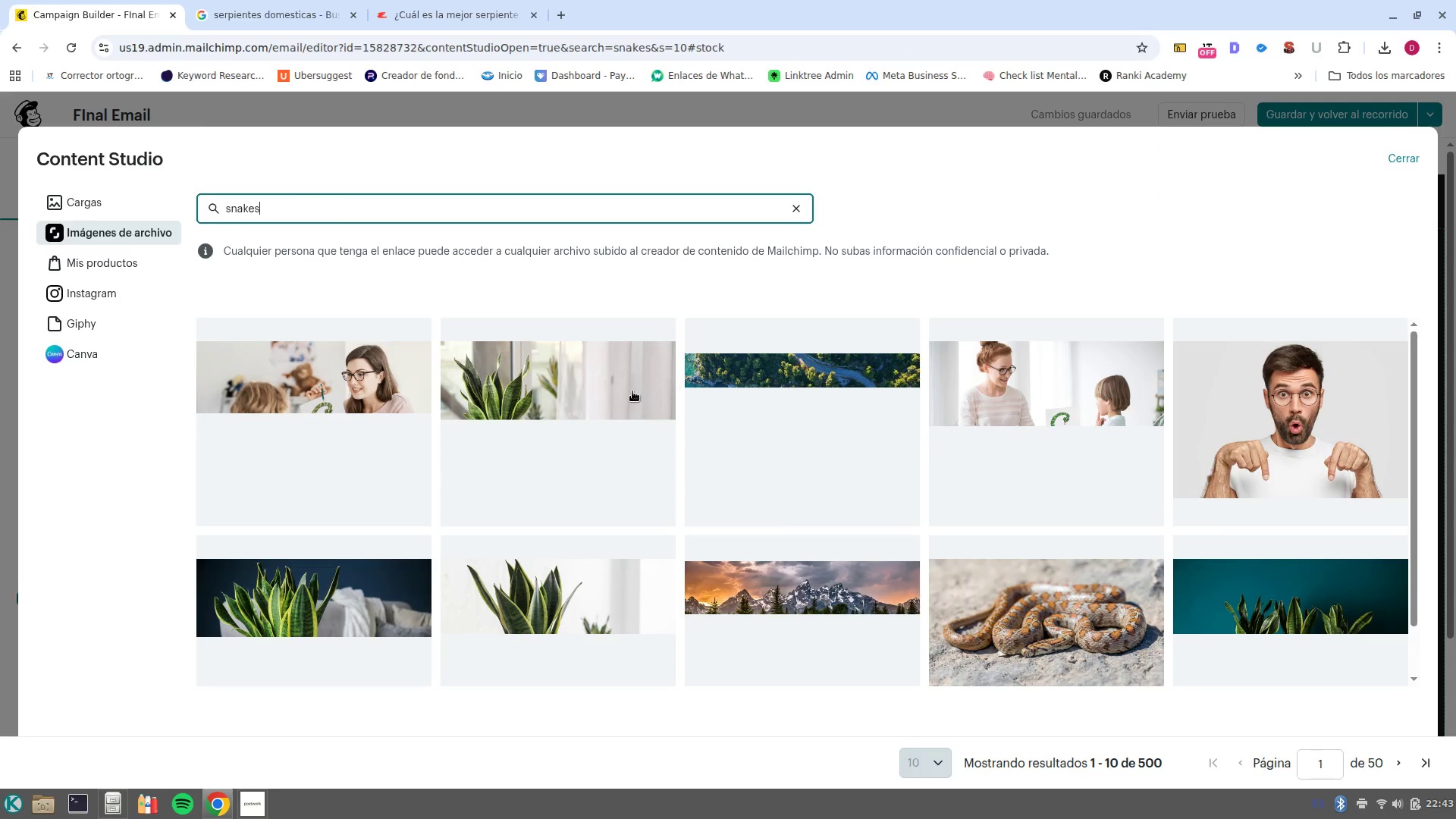 
wait(10.44)
 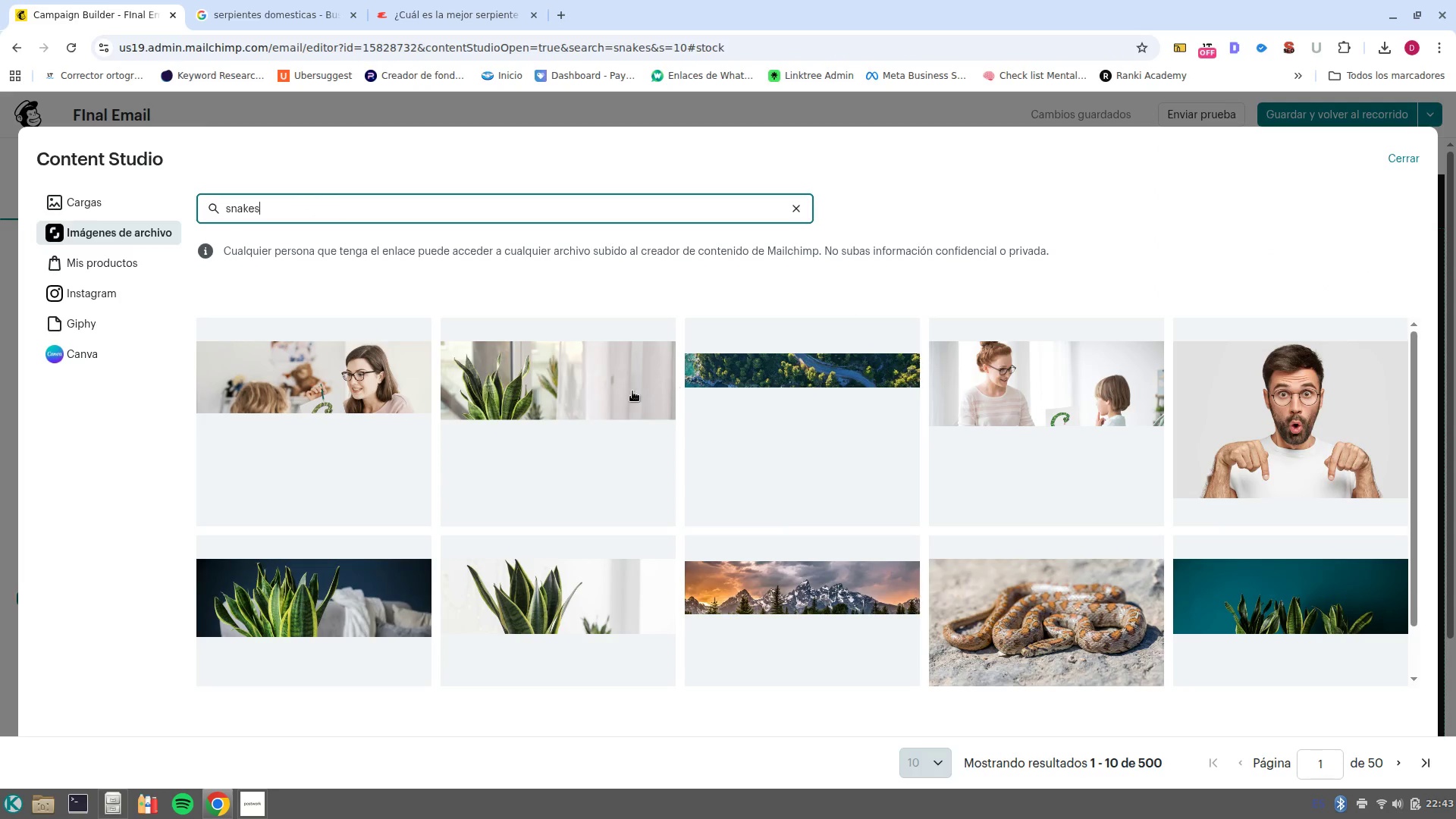 
left_click([1047, 662])
 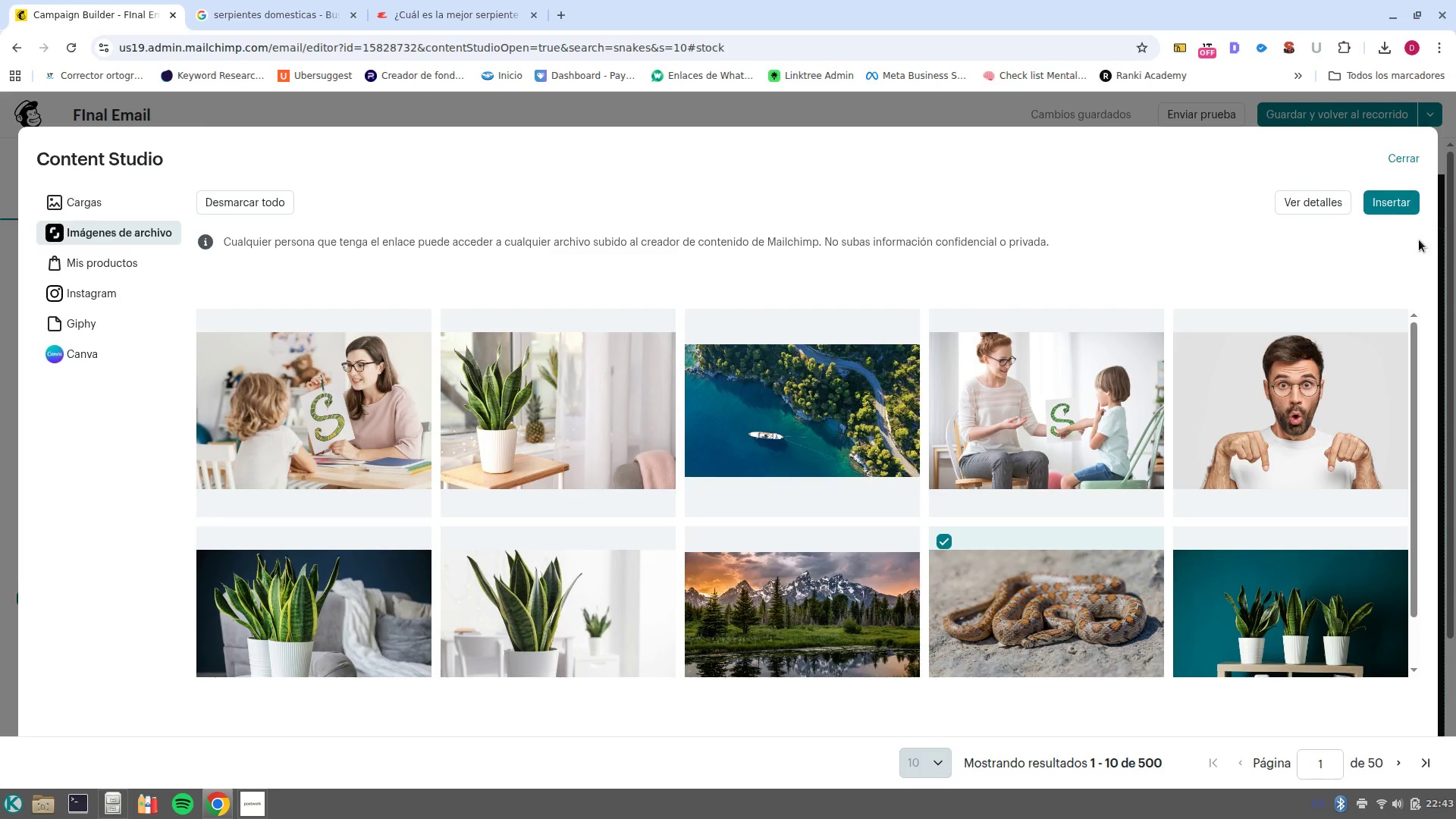 
left_click([1409, 212])
 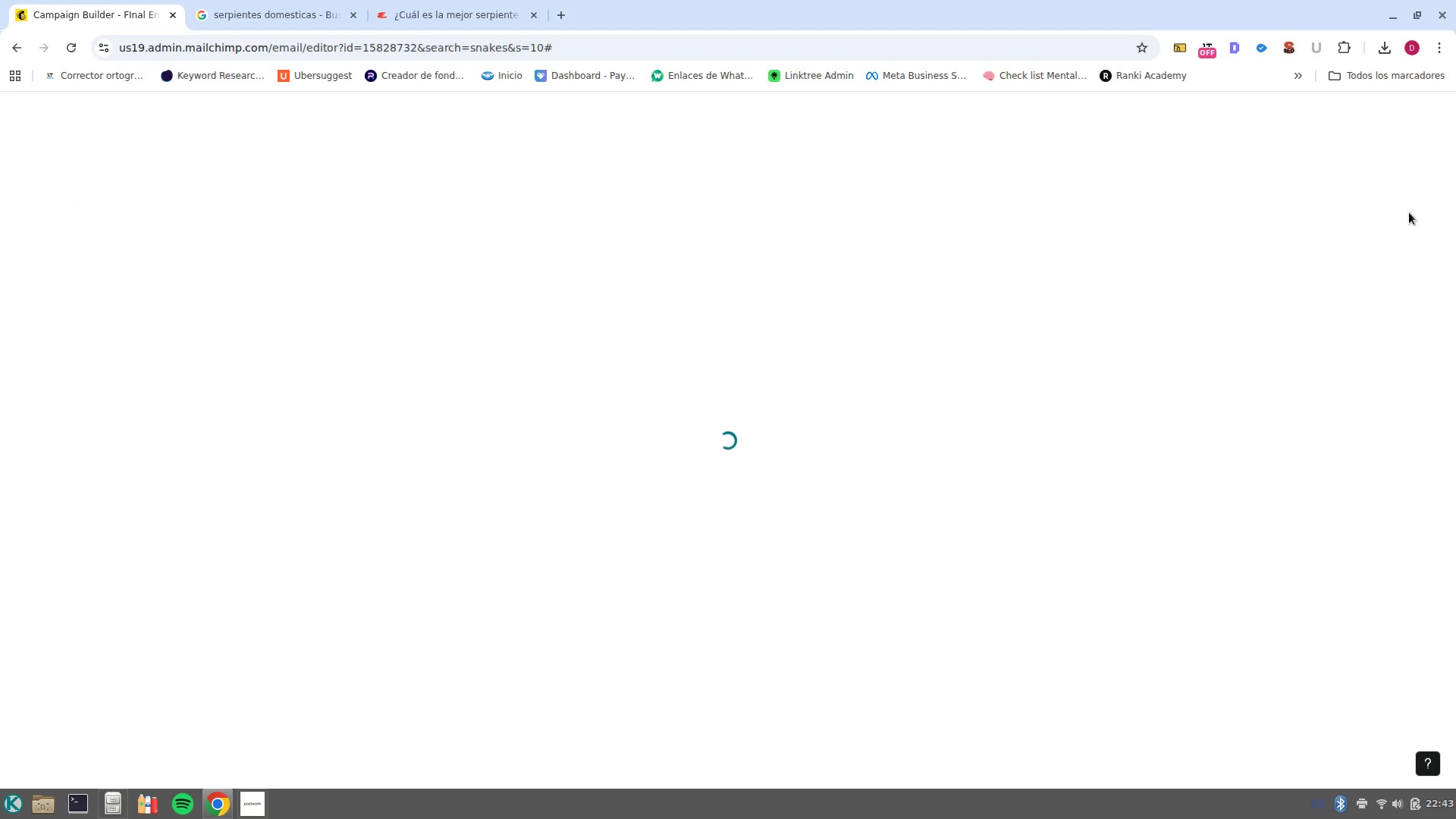 
wait(11.99)
 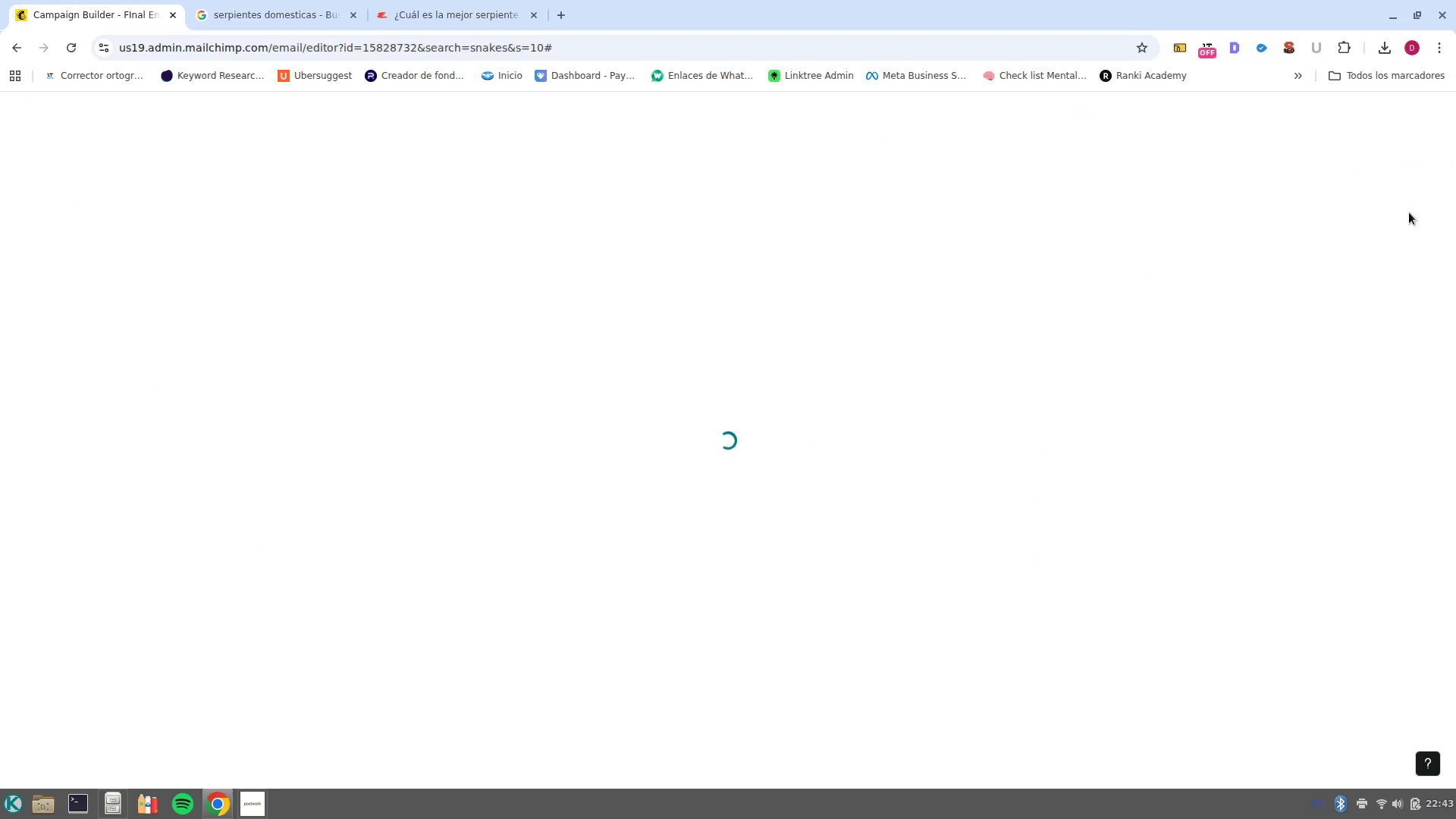 
left_click([35, 165])
 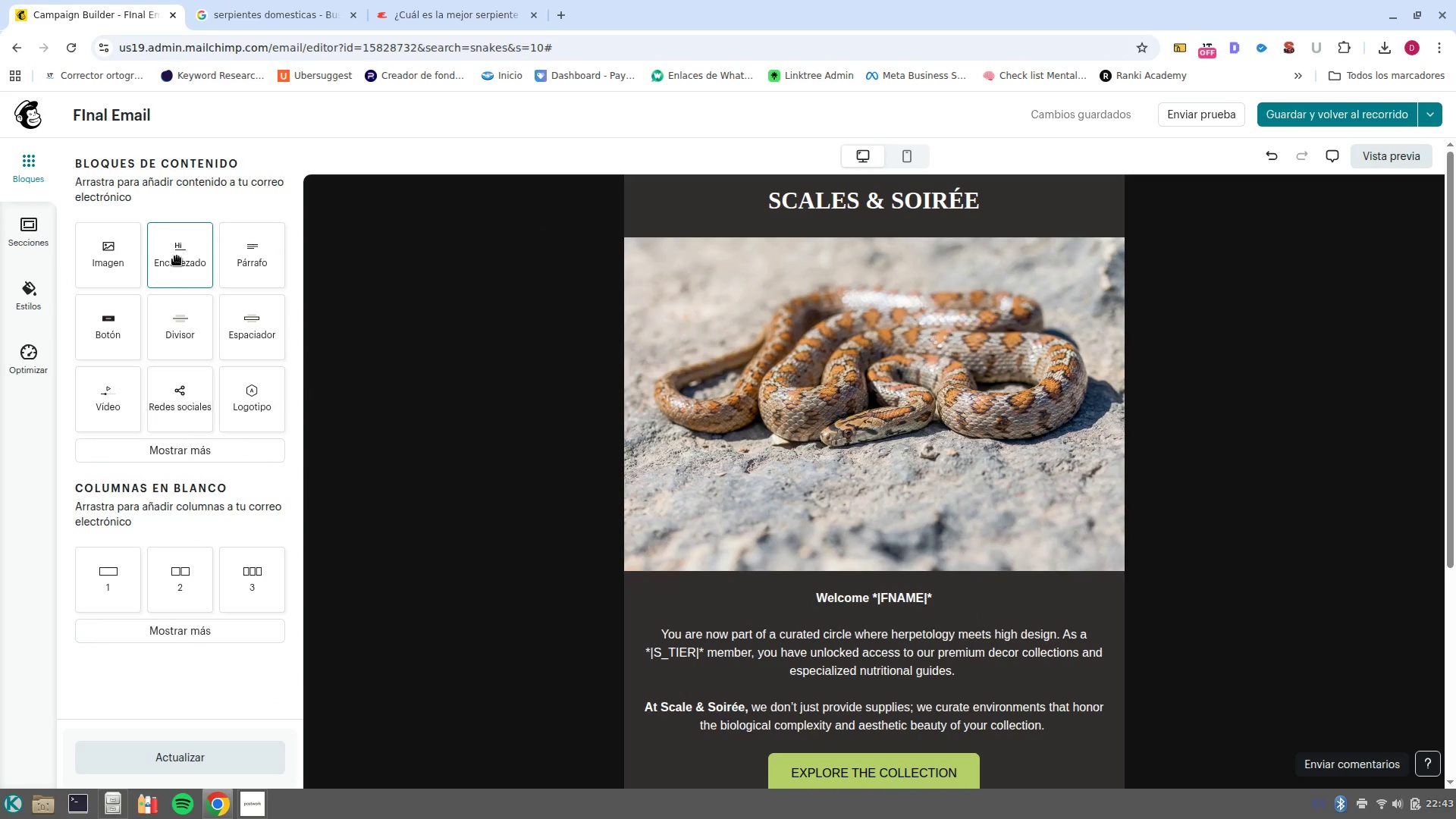 
left_click_drag(start_coordinate=[182, 252], to_coordinate=[883, 576])
 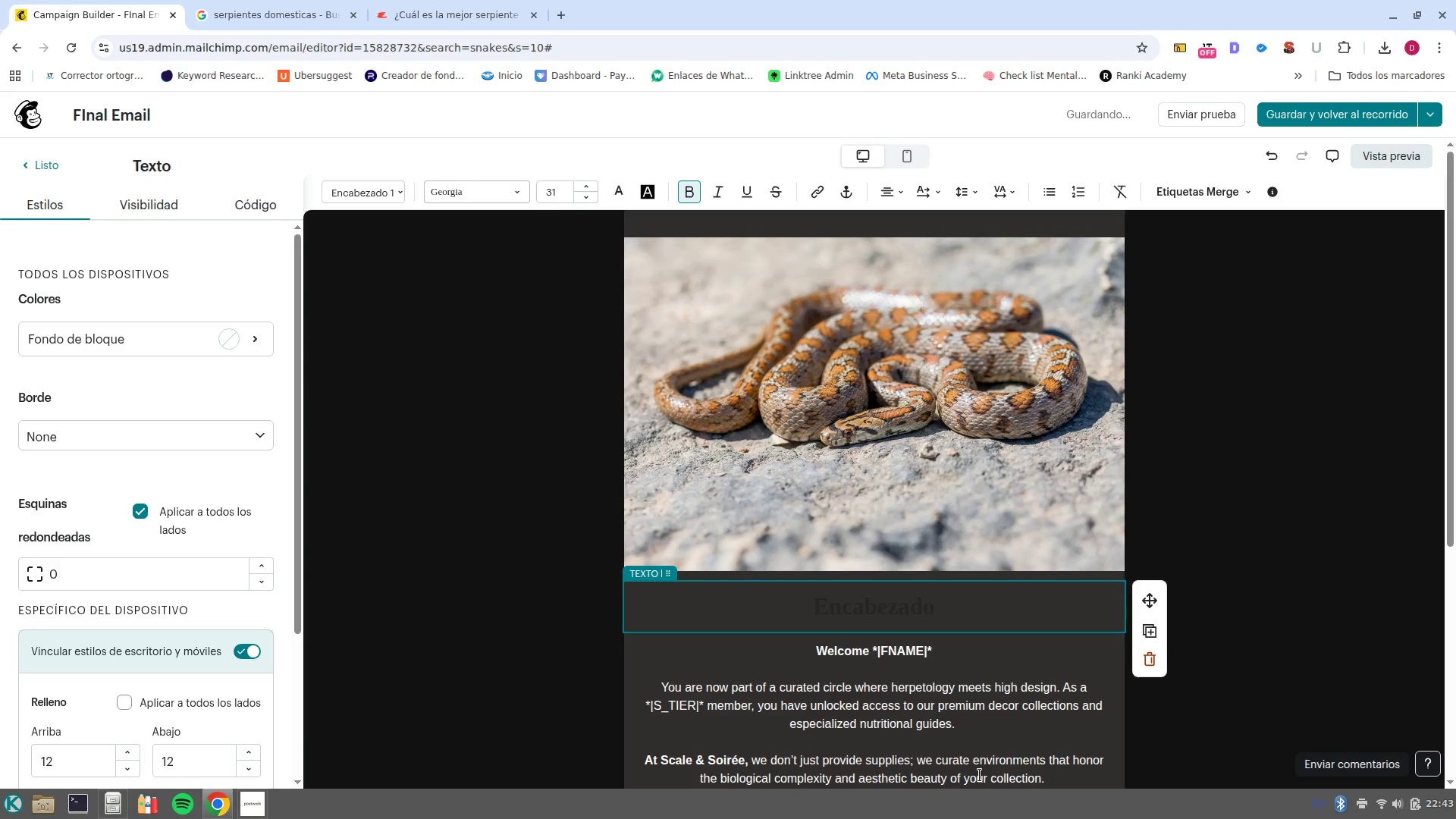 
wait(9.06)
 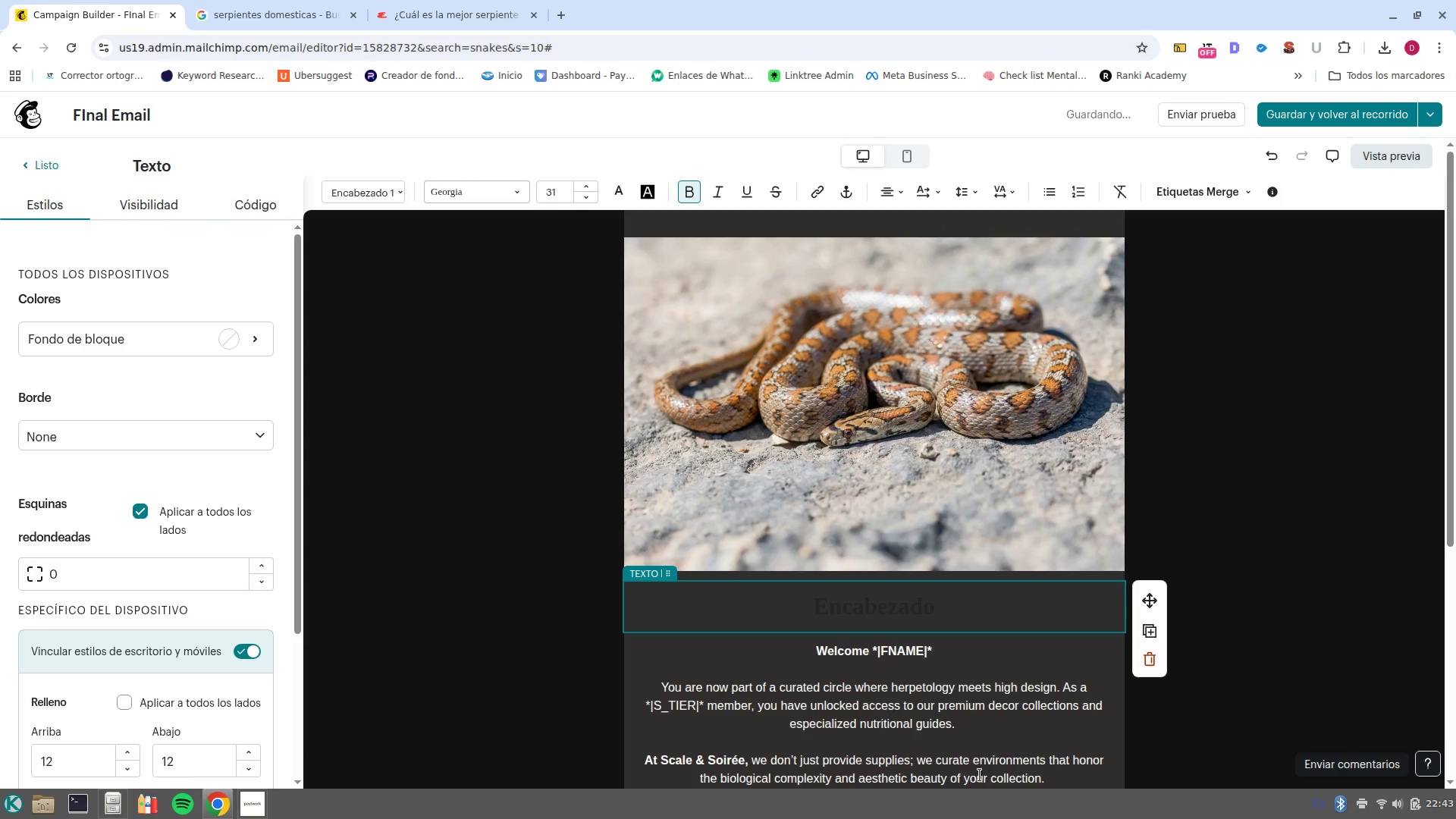 
type(A master )
key(Backspace)
type(piece in the making)
 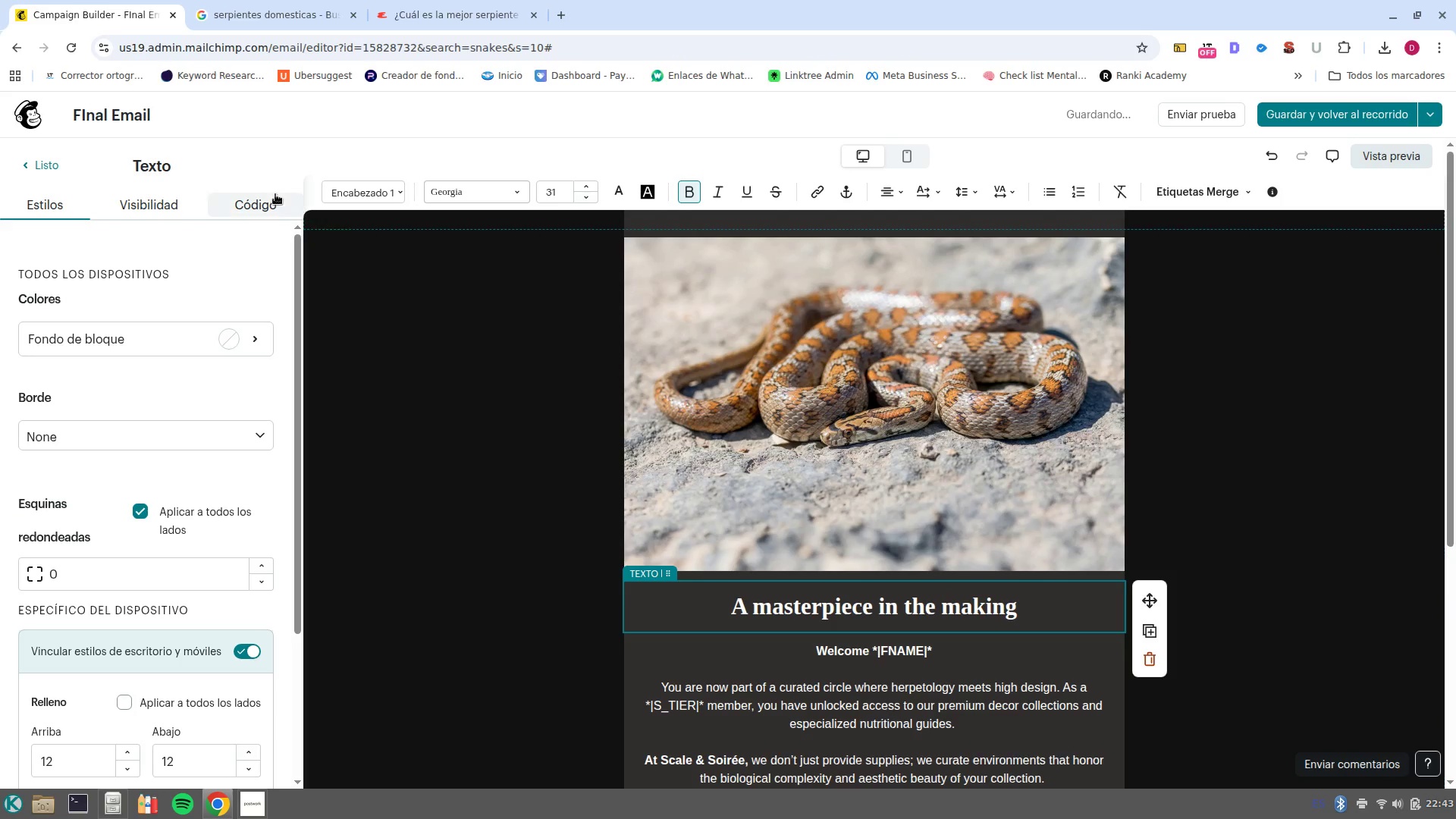 
left_click([246, 199])
 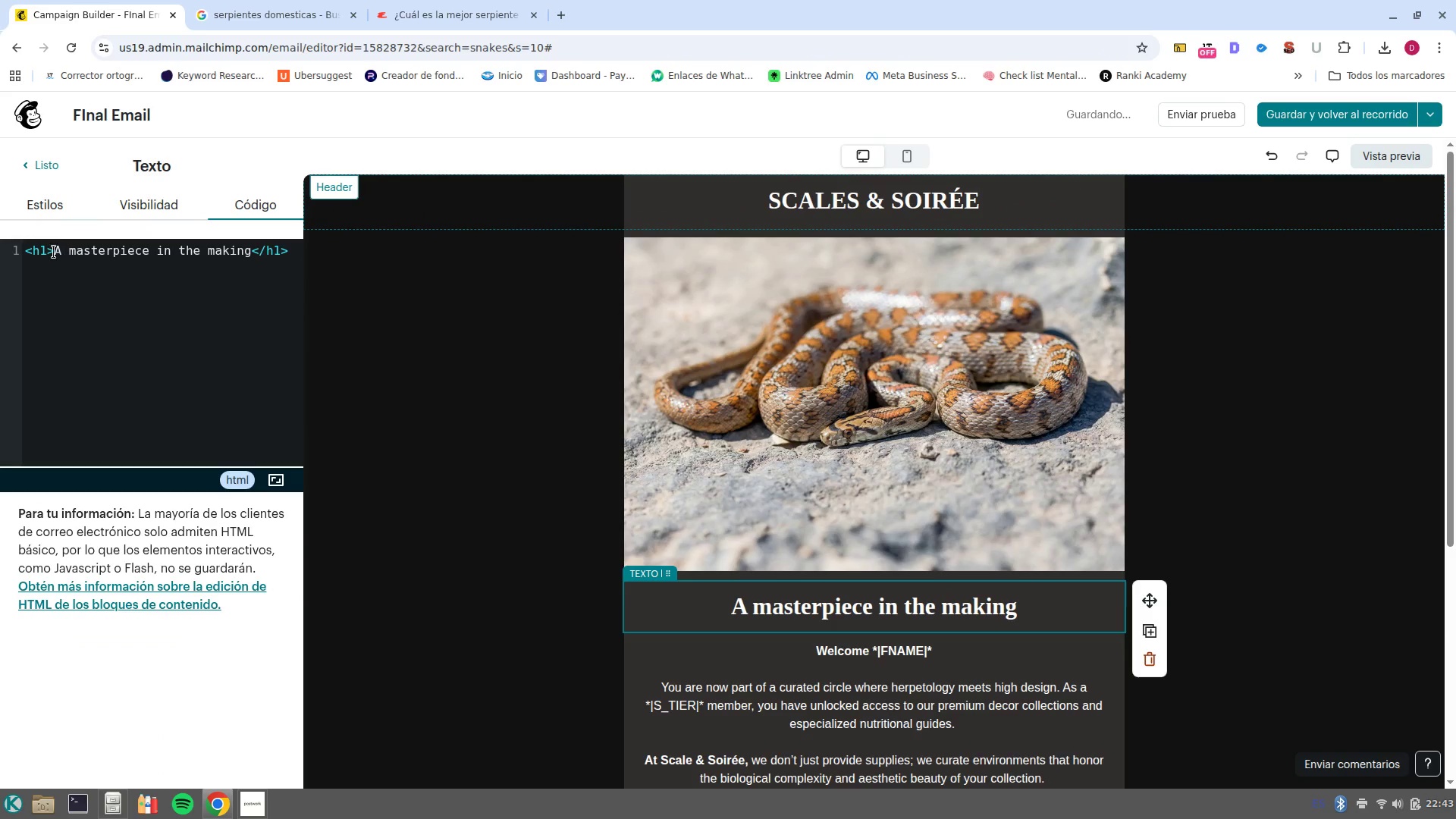 
left_click([48, 254])
 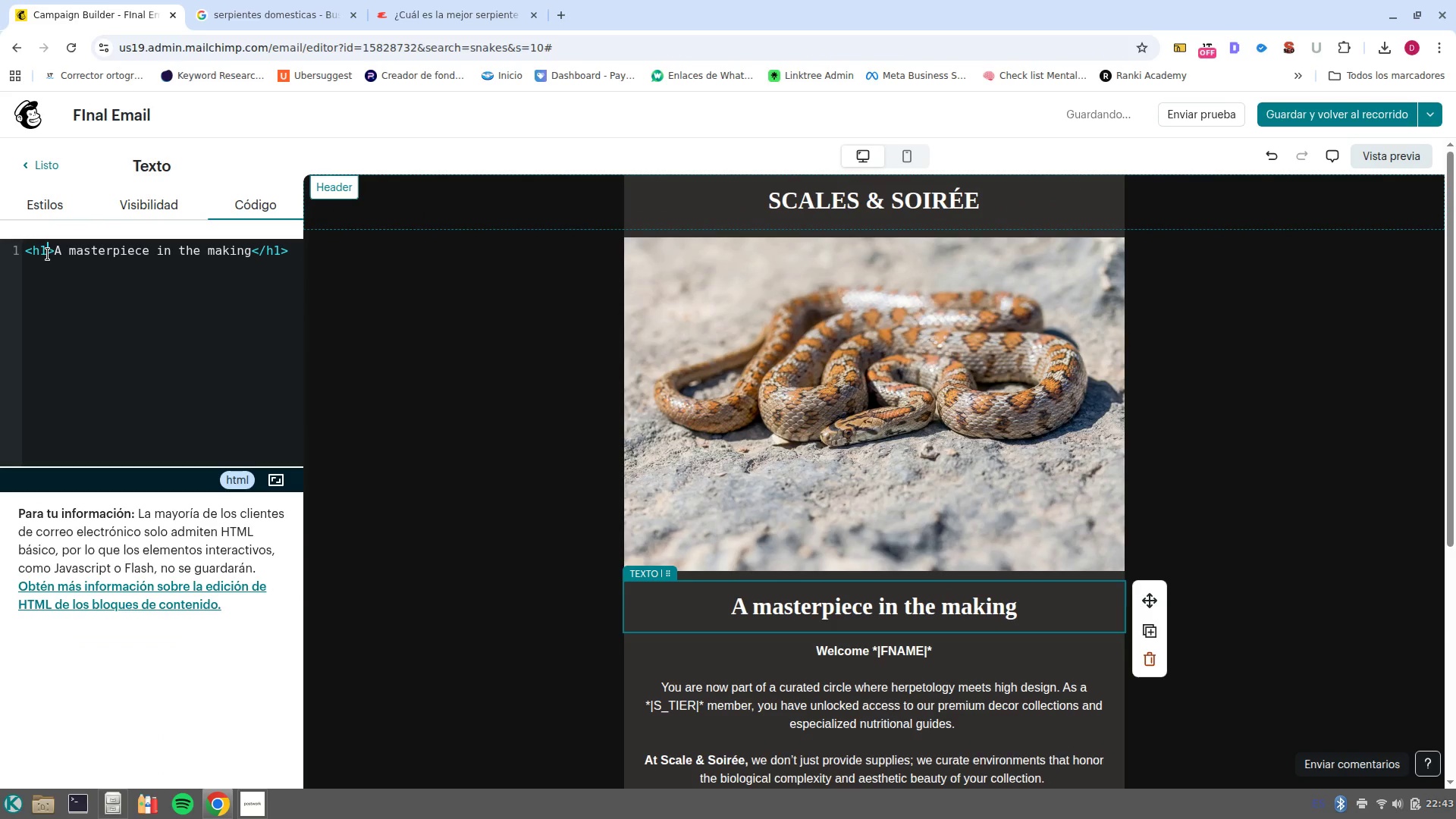 
key(Backspace)
 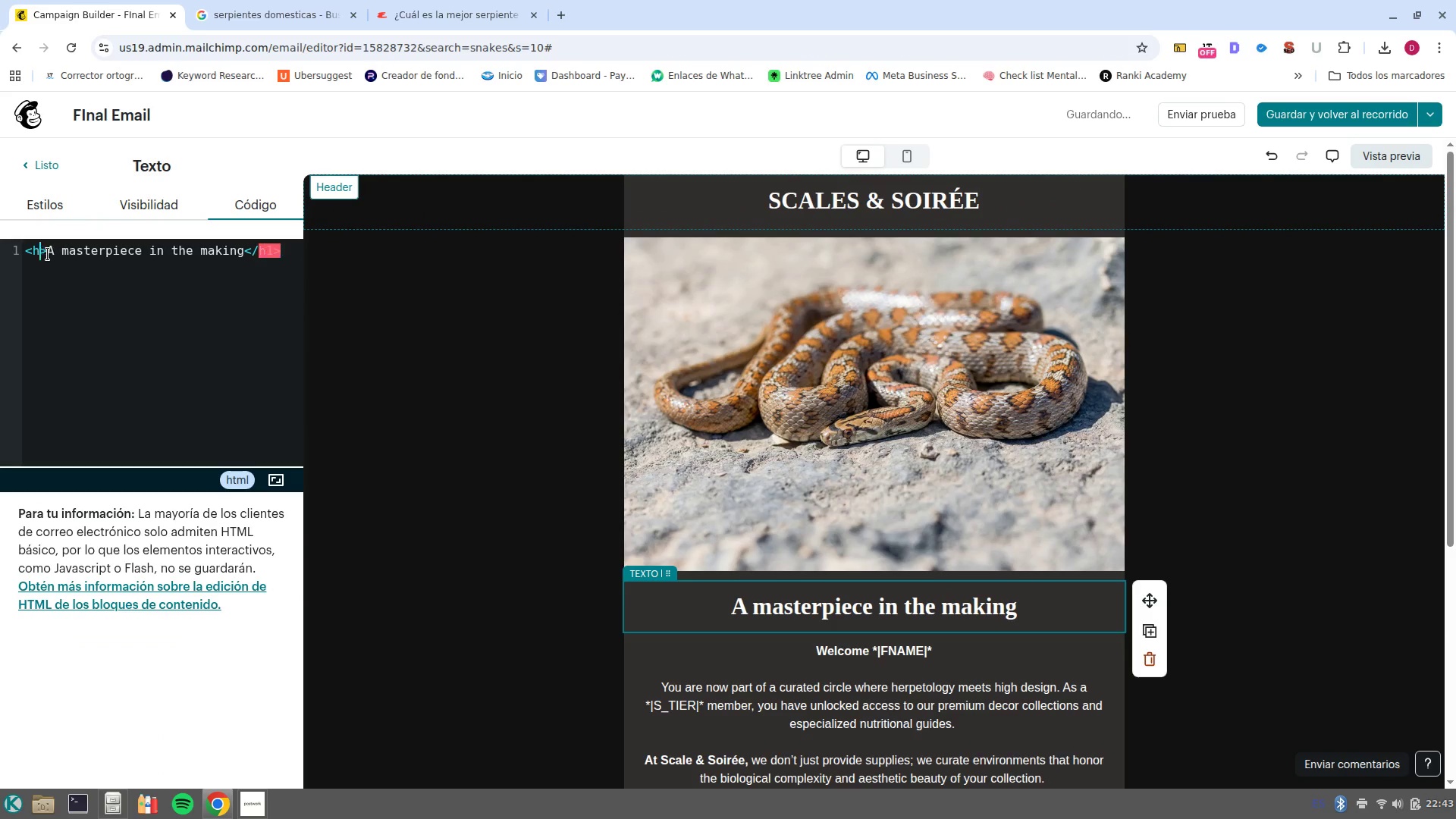 
key(W)
 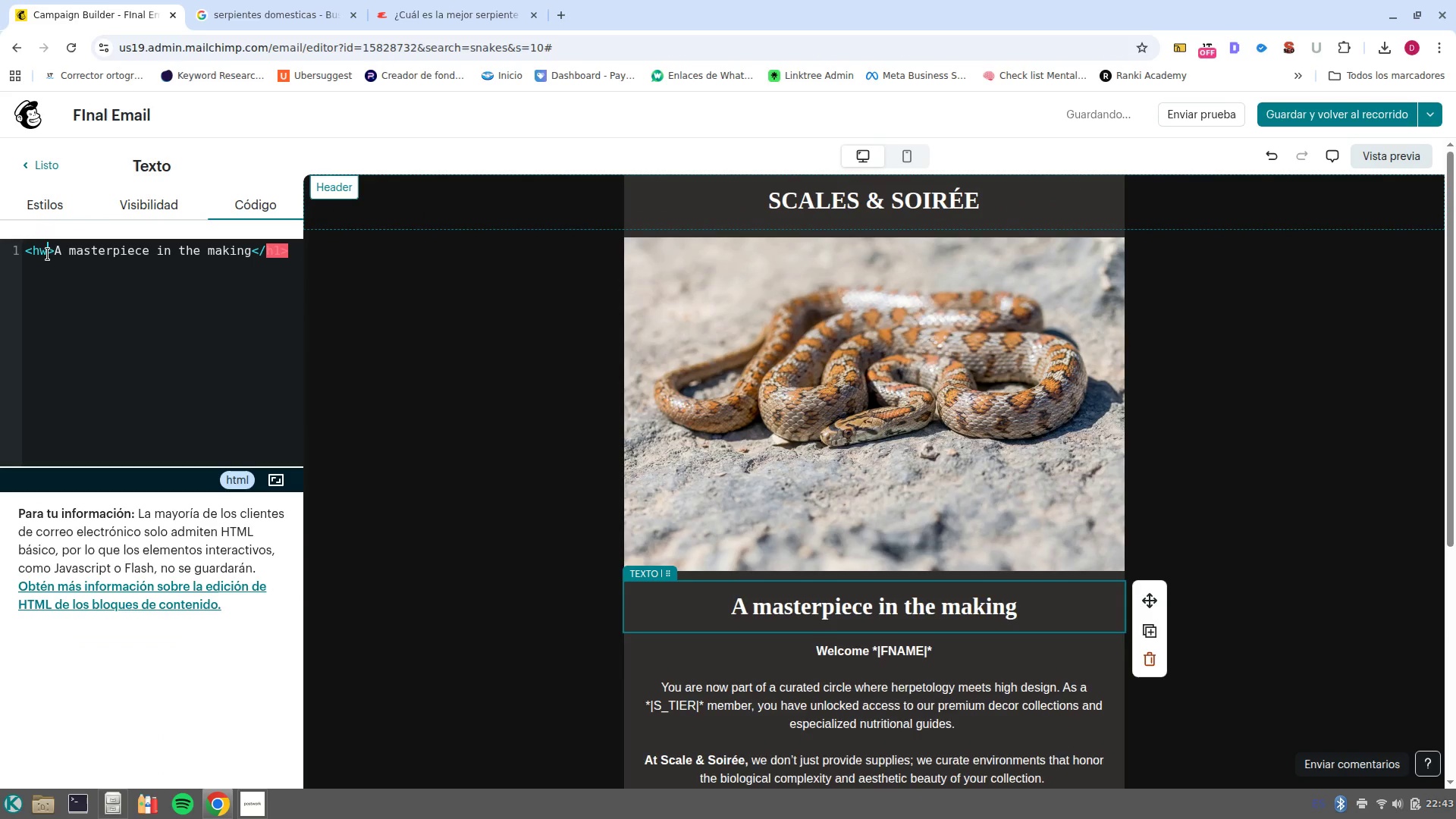 
key(Control+ArrowRight)
 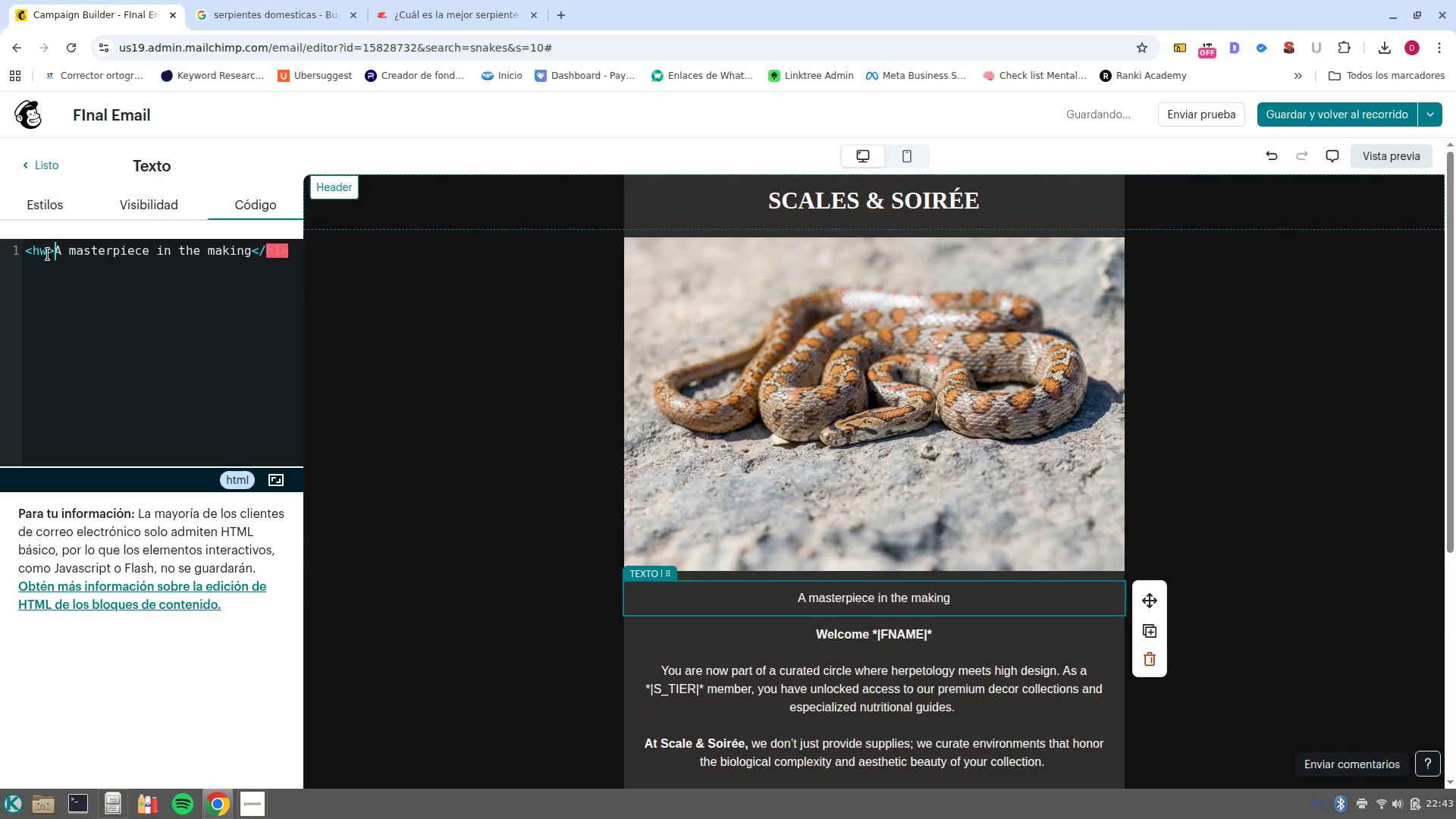 
key(Control+ArrowRight)
 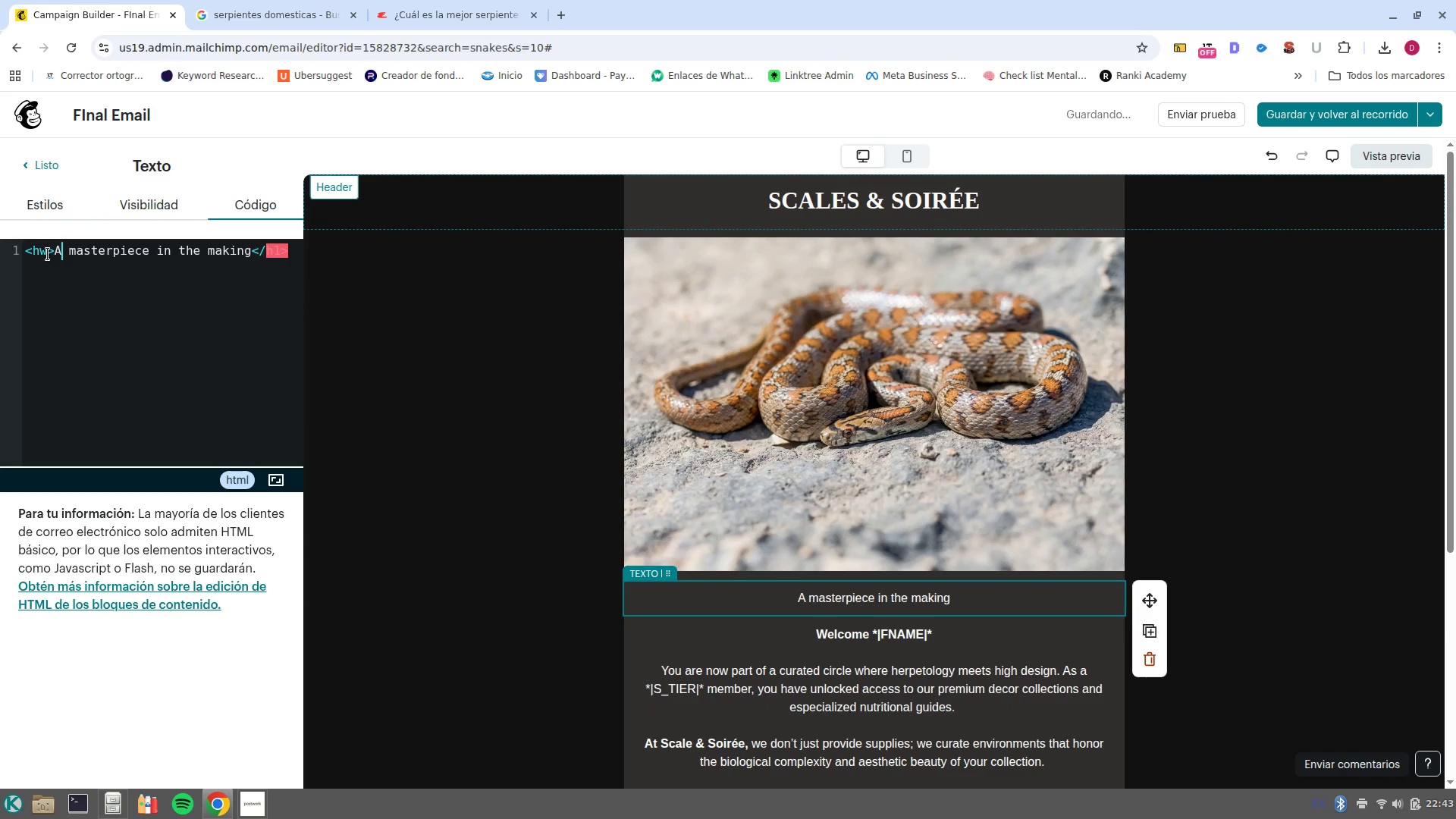 
key(Control+ArrowRight)
 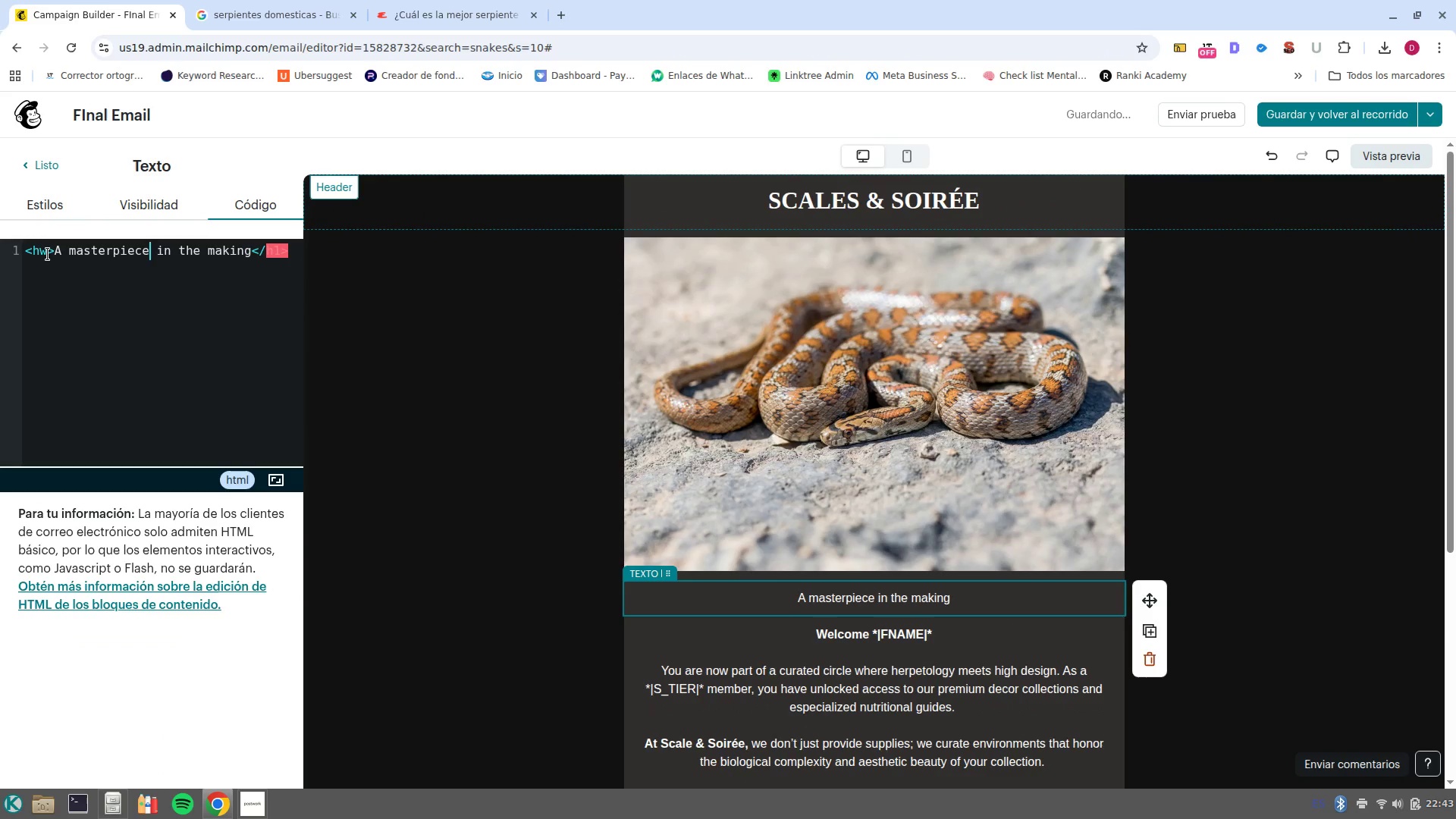 
key(Control+ArrowRight)
 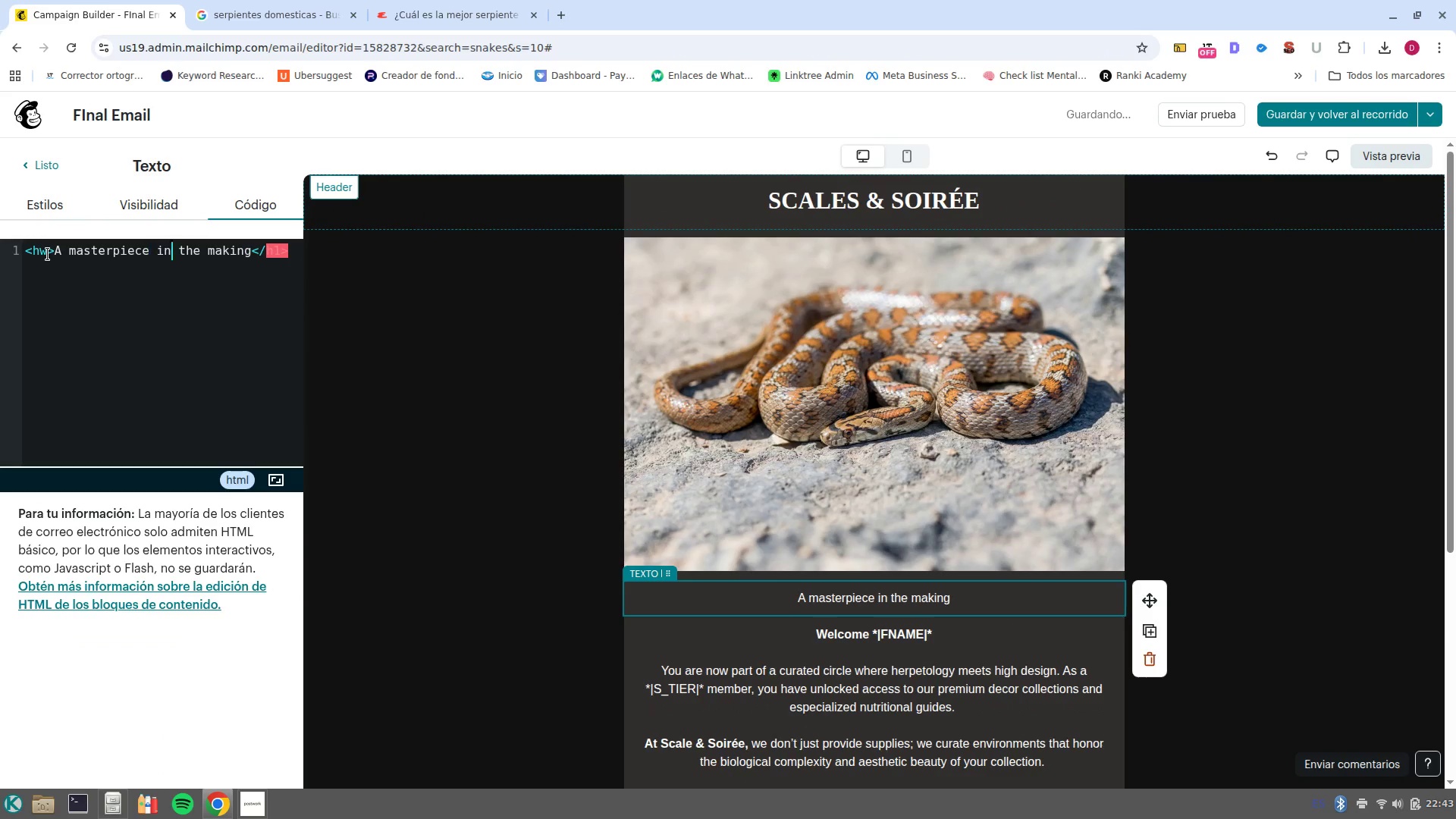 
key(Control+ArrowRight)
 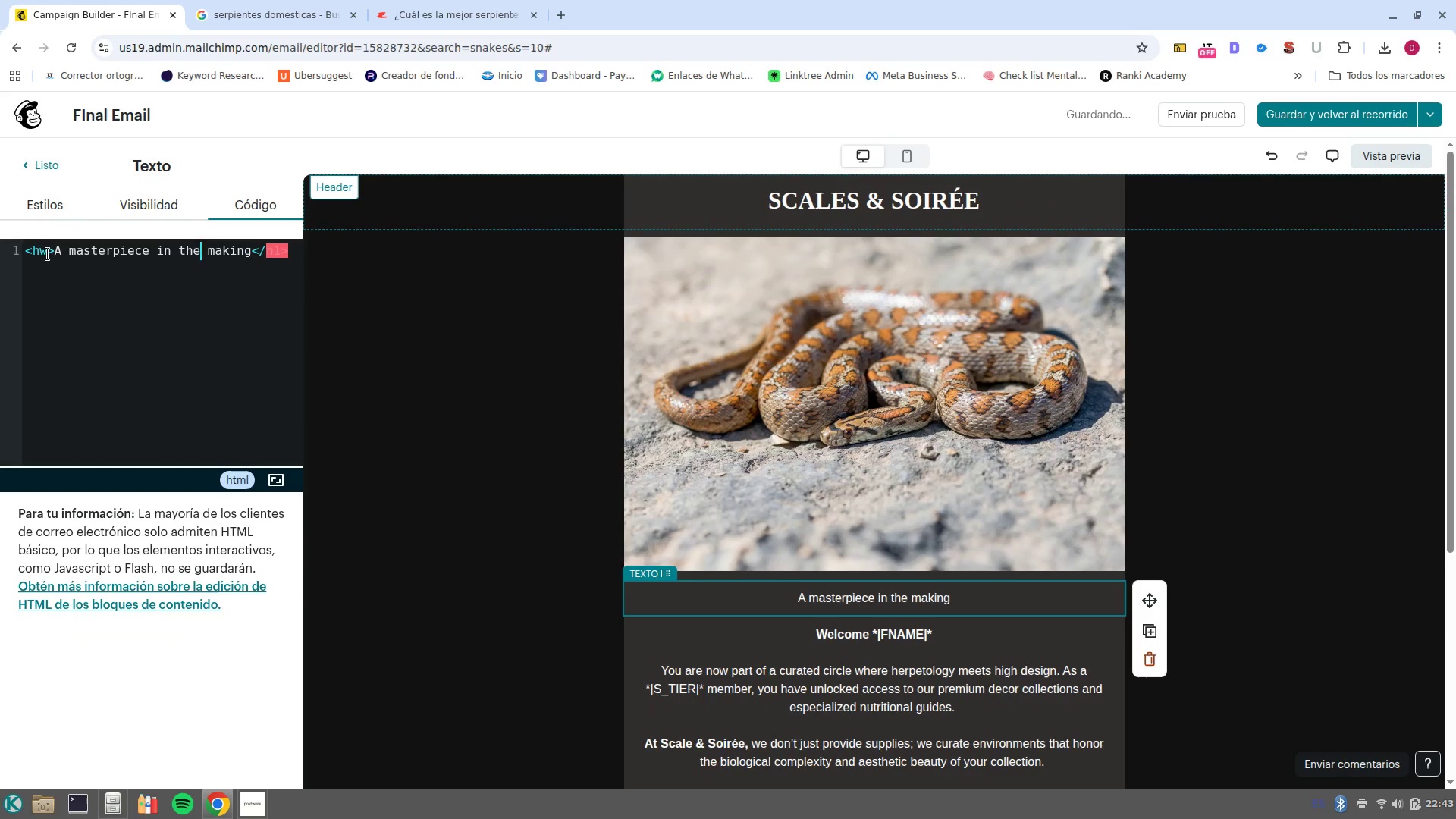 
key(Control+ArrowRight)
 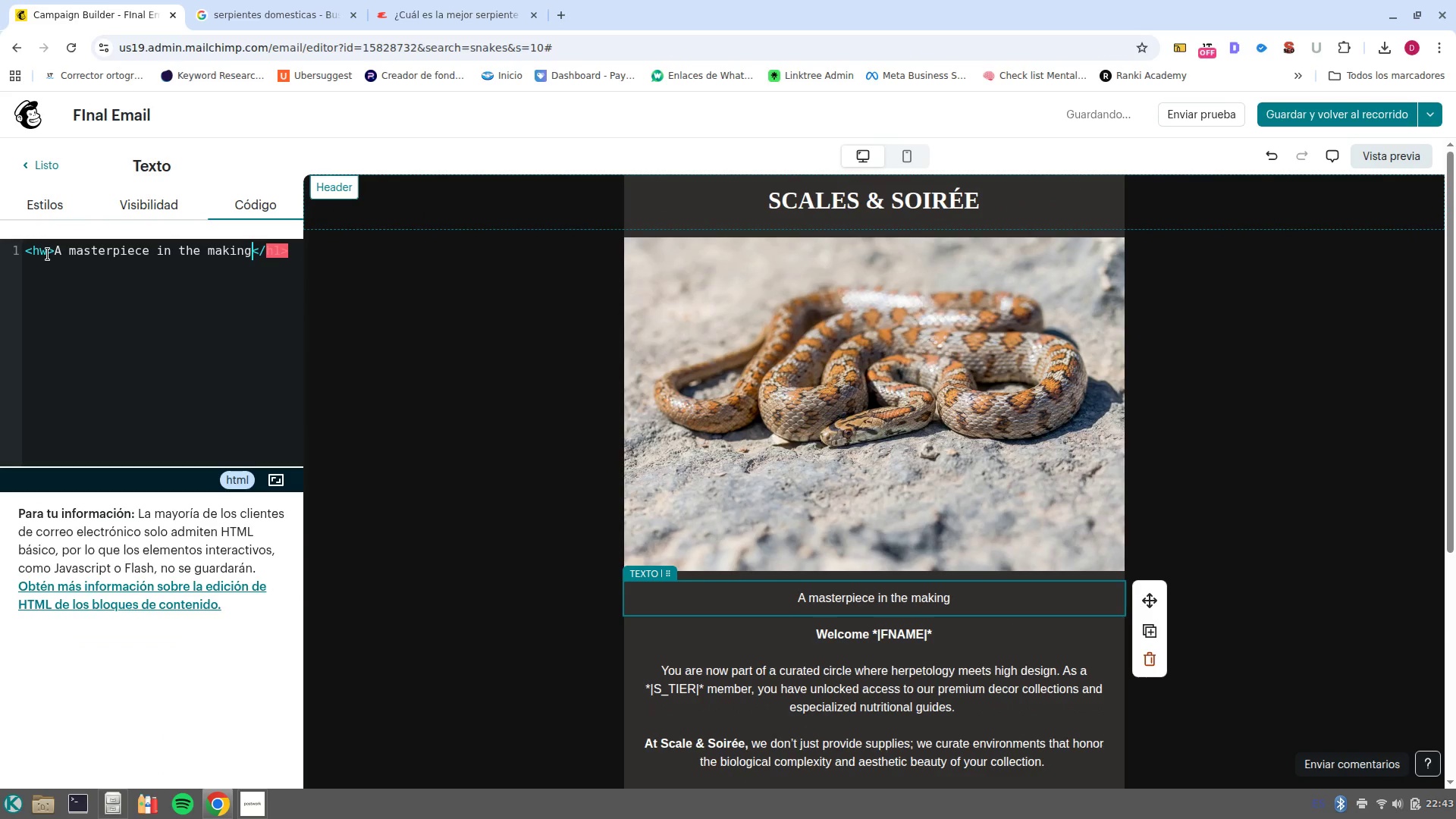 
key(Control+ArrowRight)
 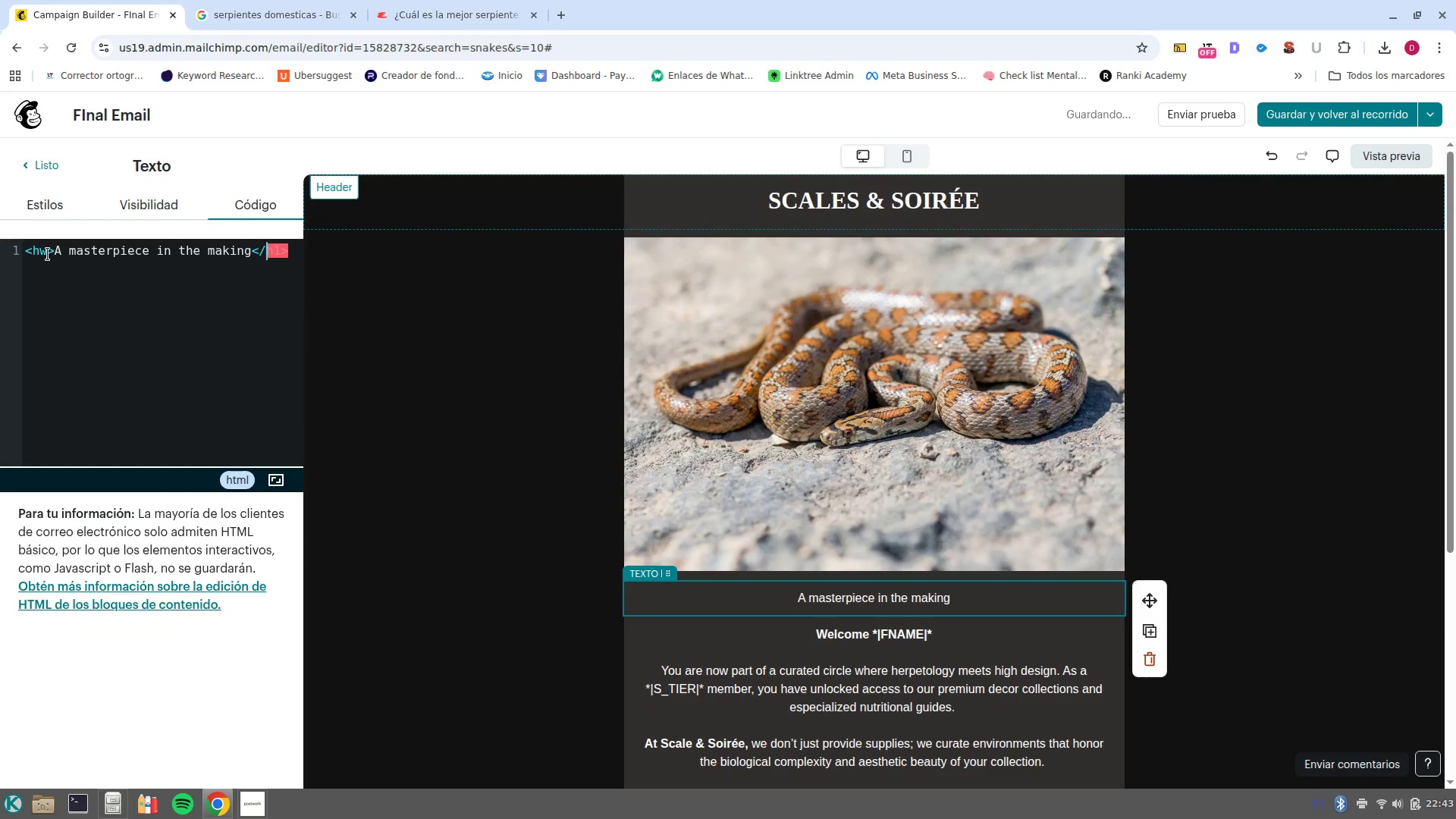 
key(Control+ControlLeft)
 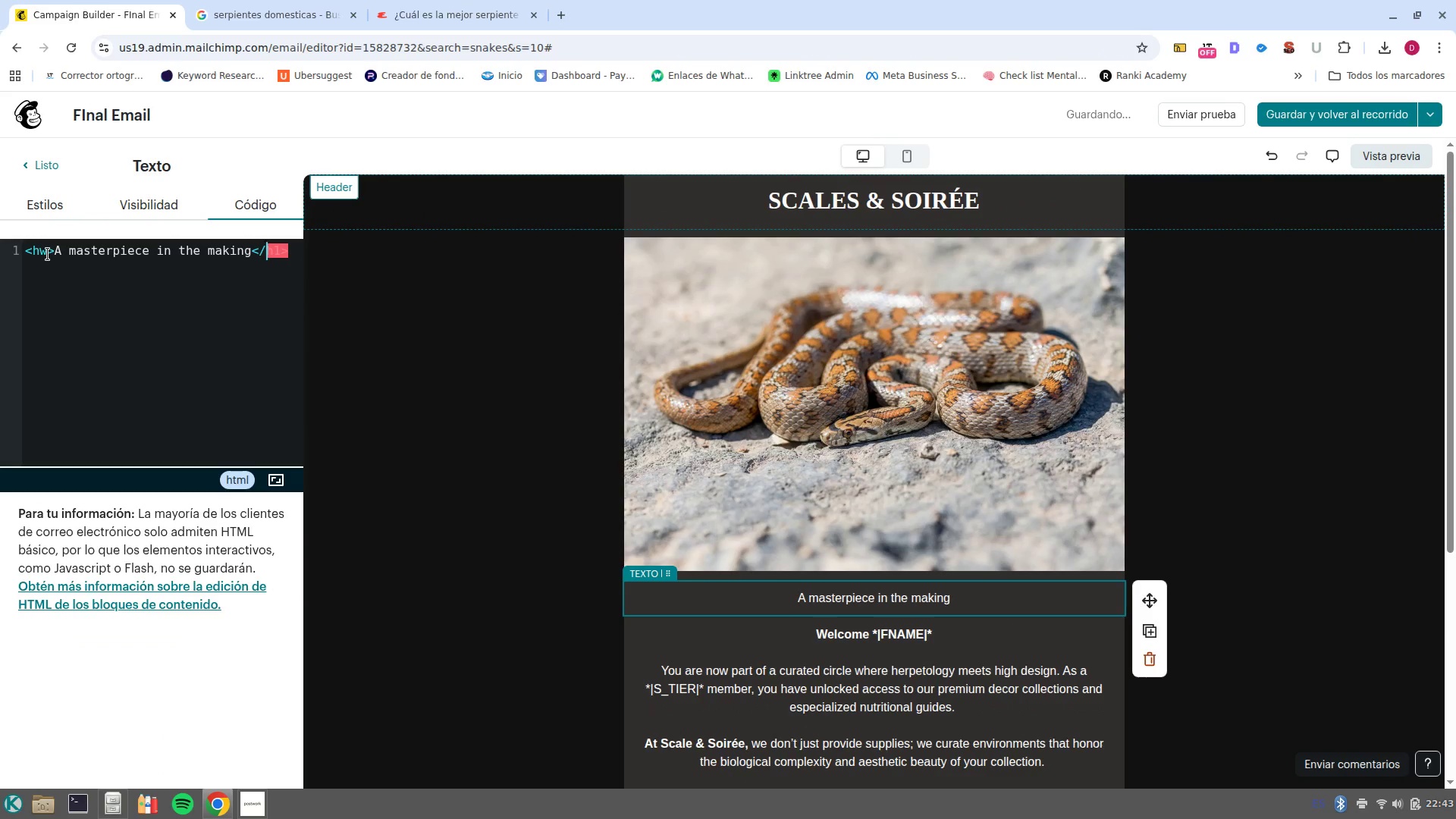 
key(Control+ArrowRight)
 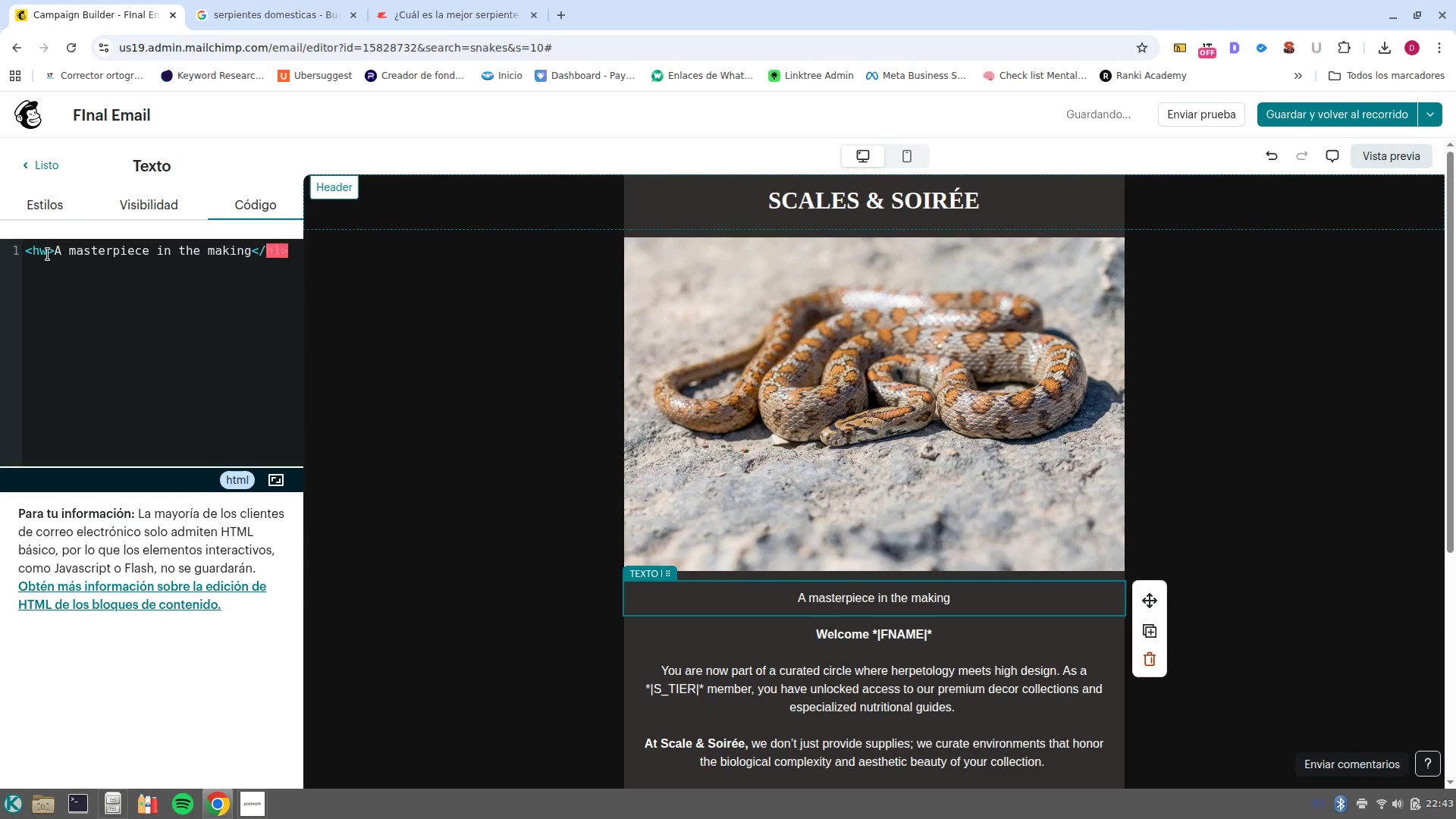 
key(Backspace)
 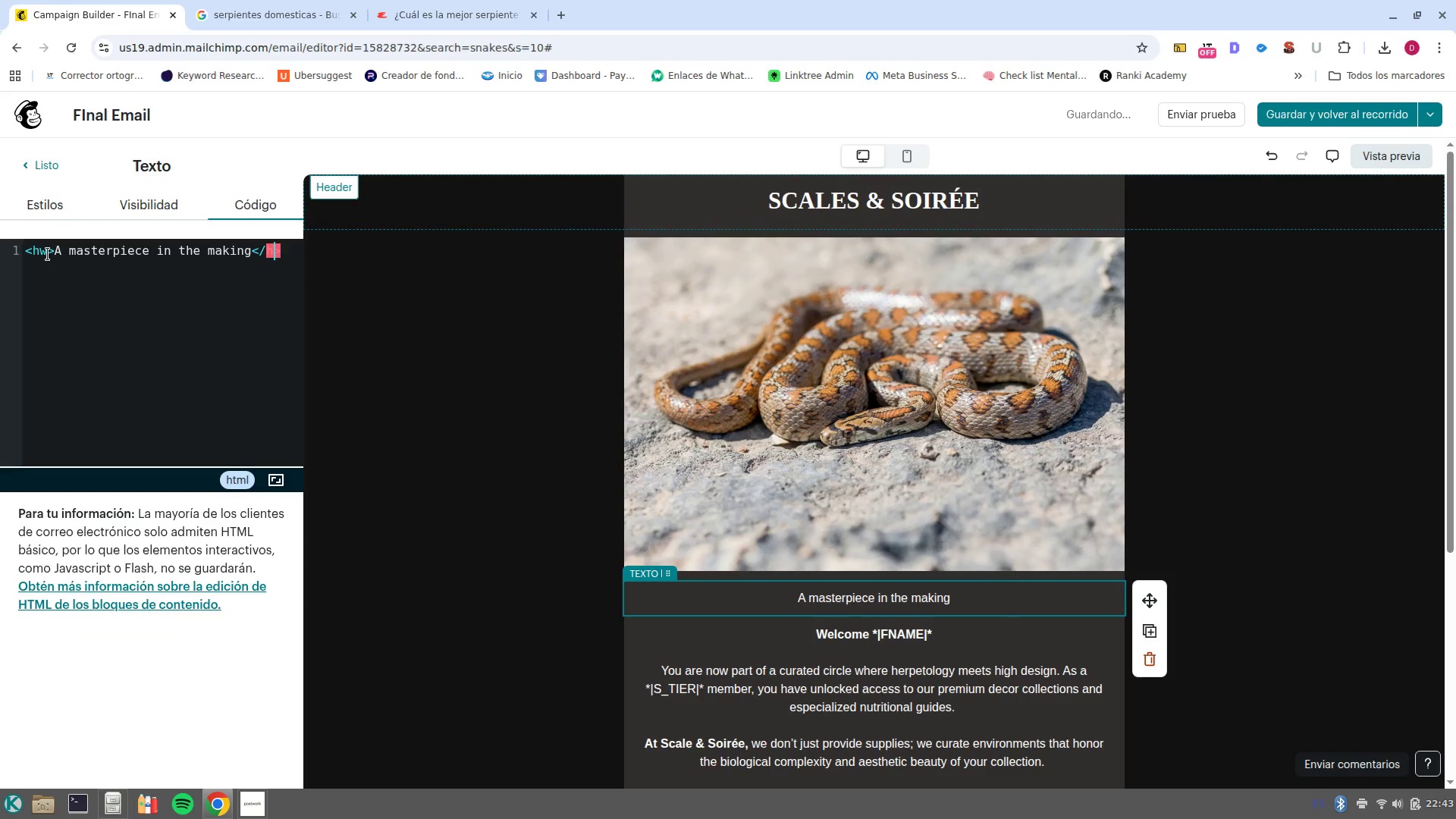 
key(2)
 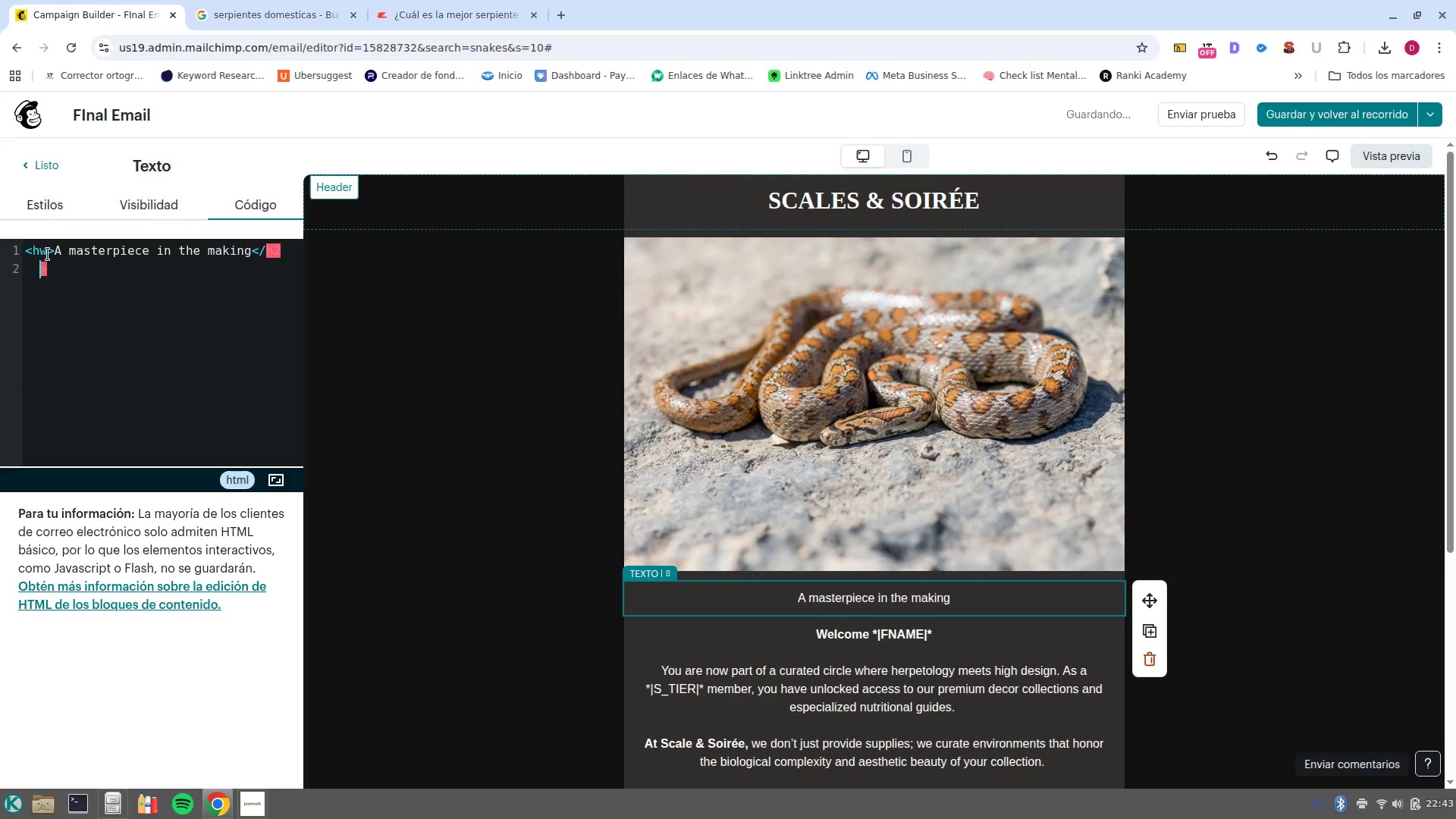 
key(Enter)
 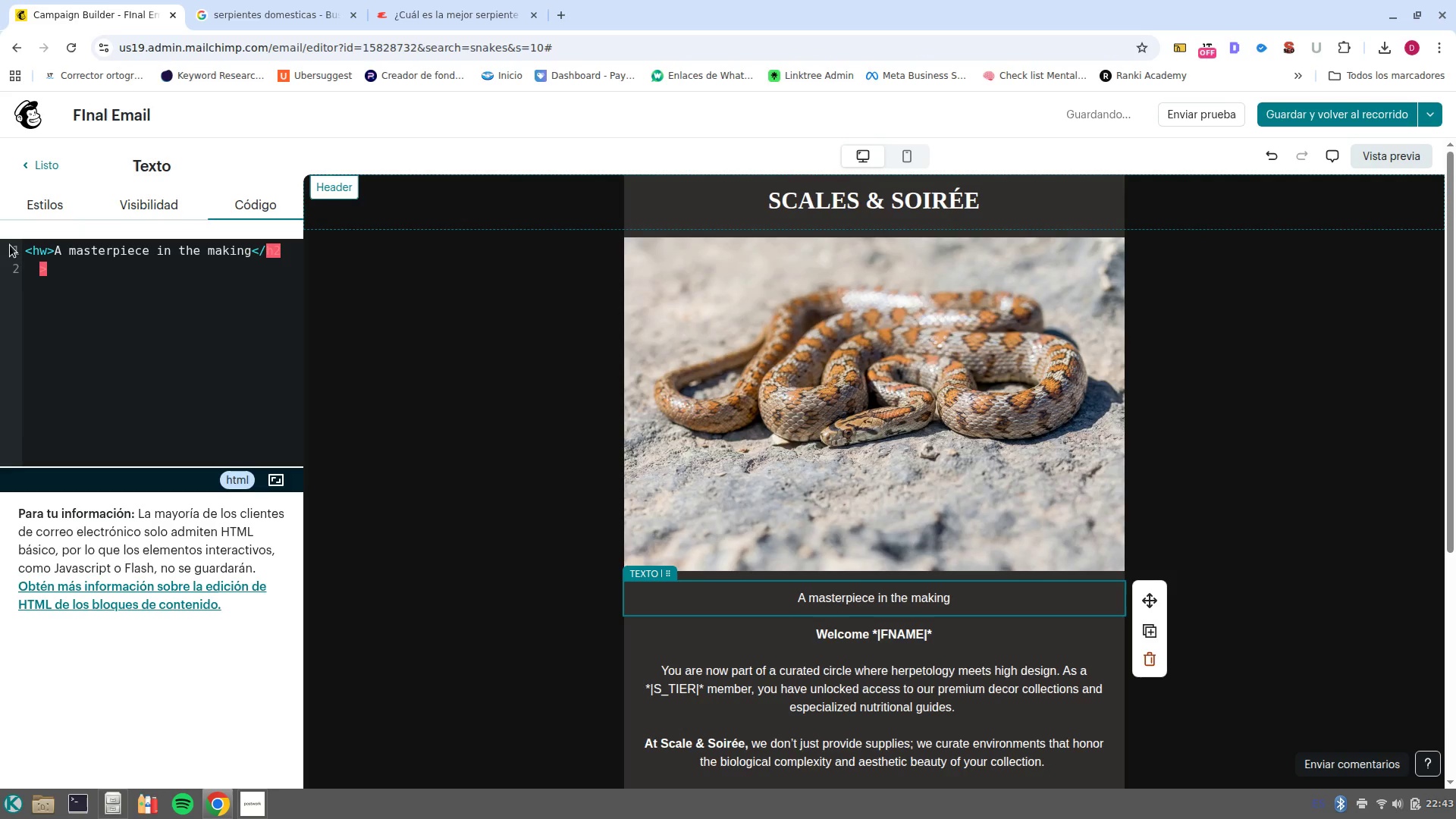 
left_click([52, 246])
 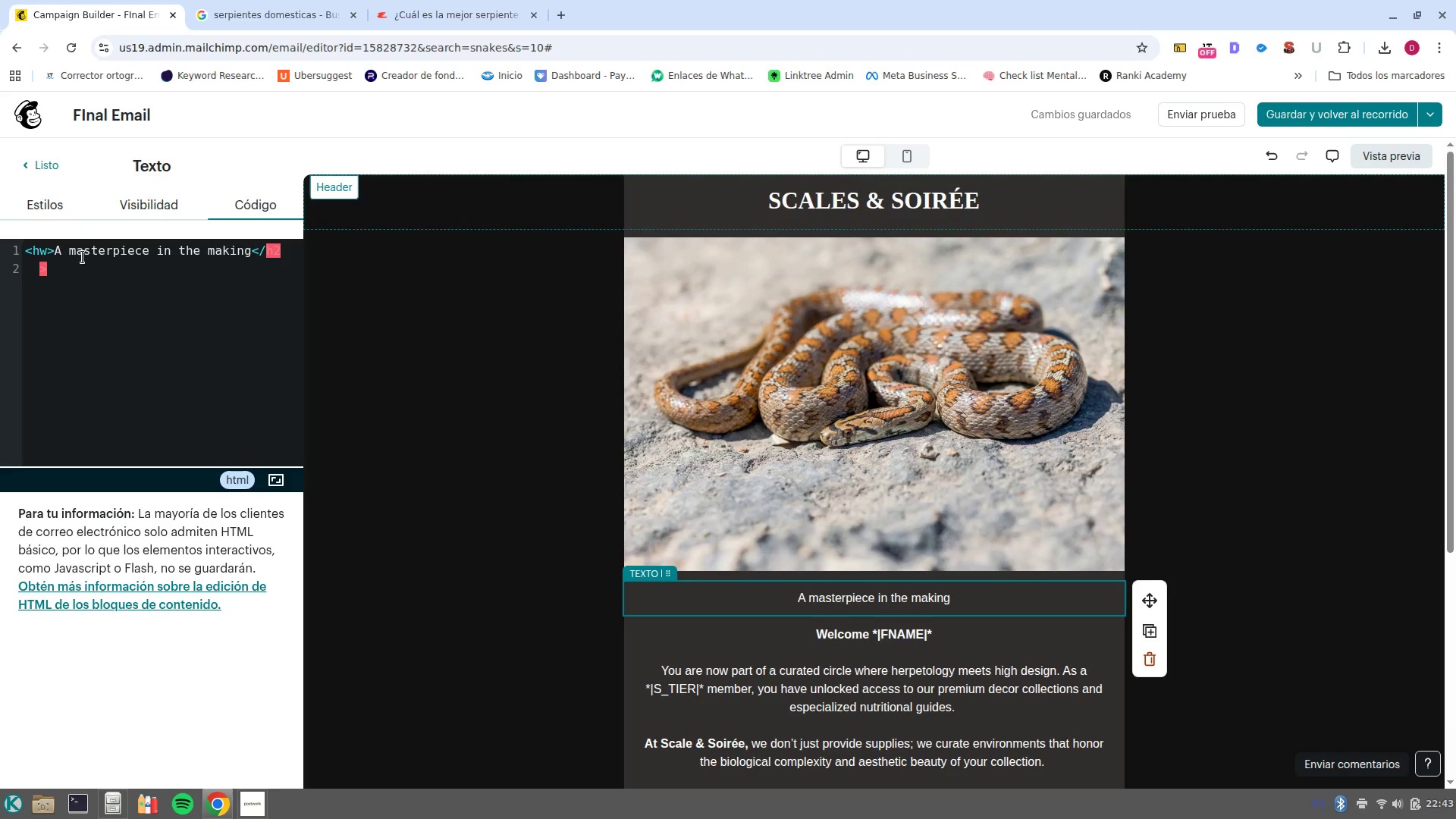 
key(ArrowLeft)
 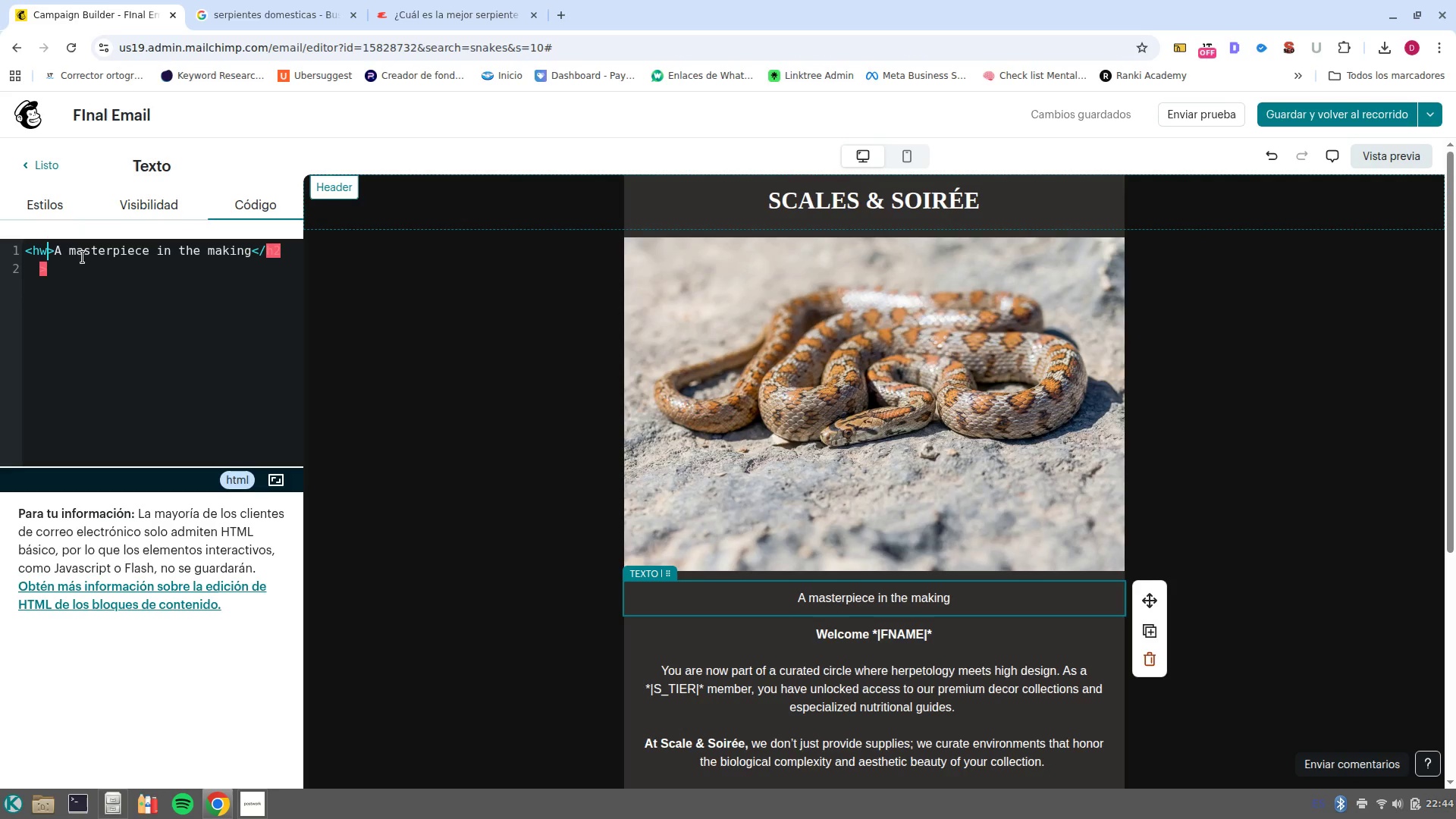 
key(ArrowDown)
 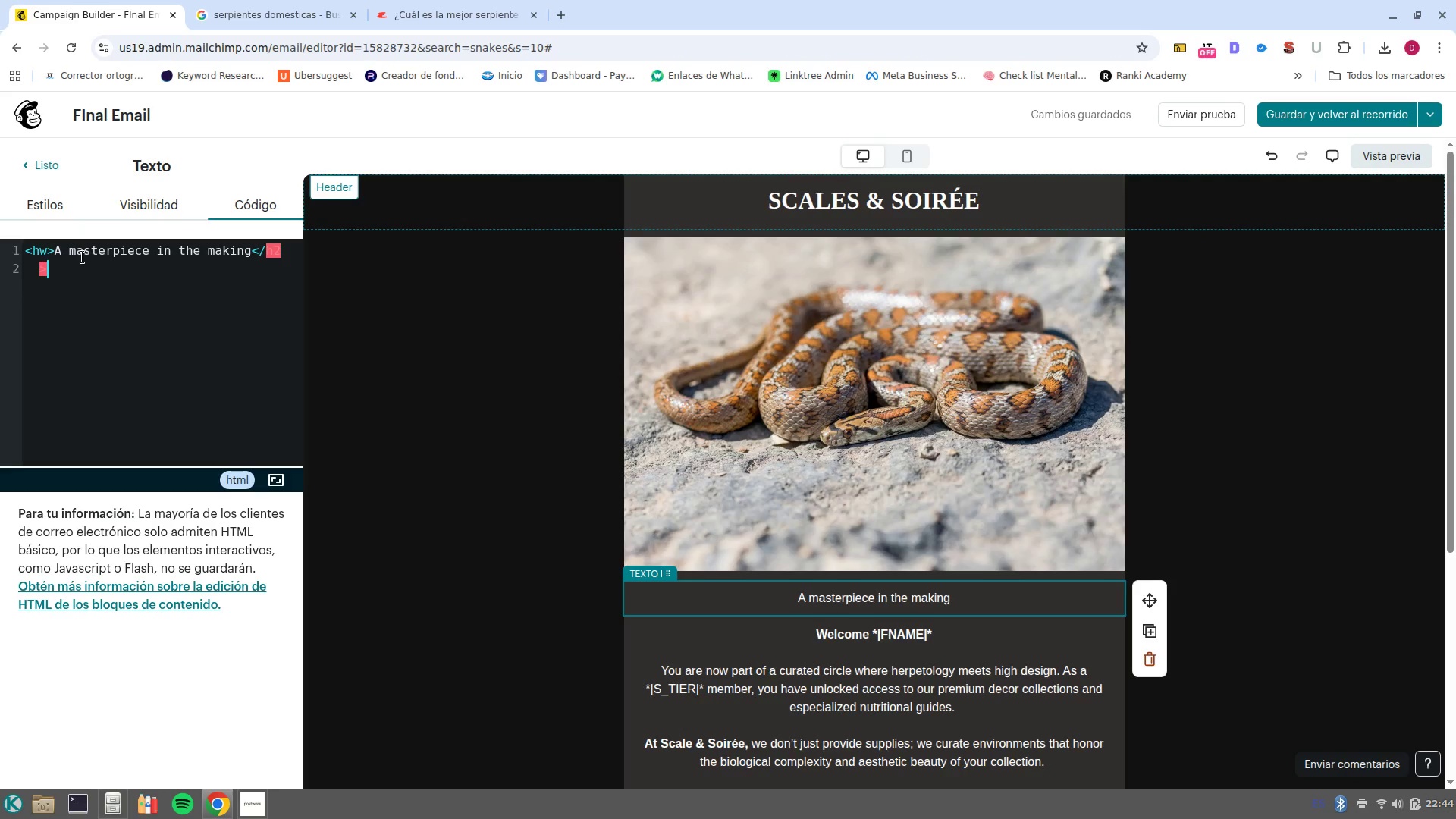 
key(ArrowLeft)
 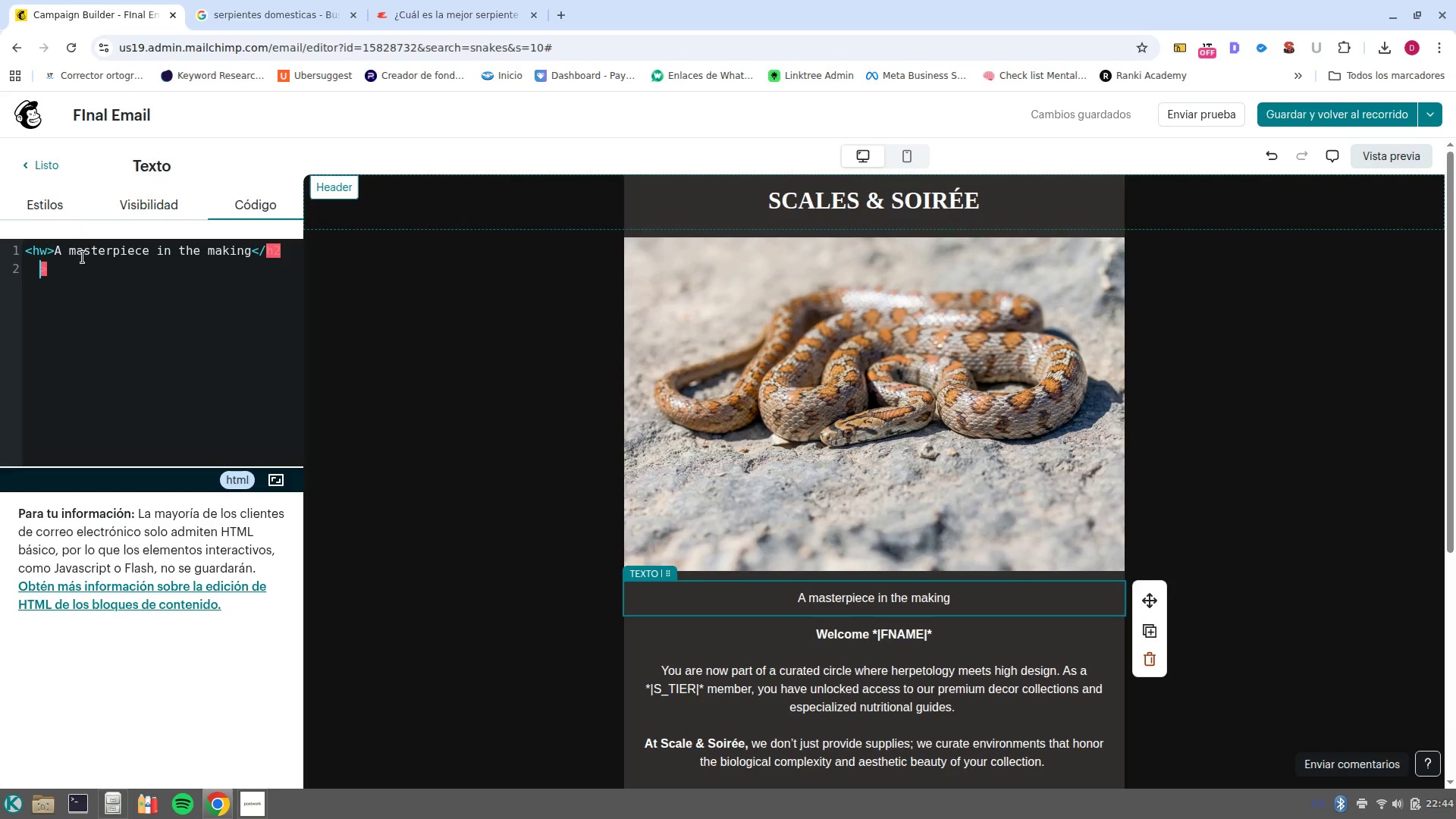 
key(Backspace)
 